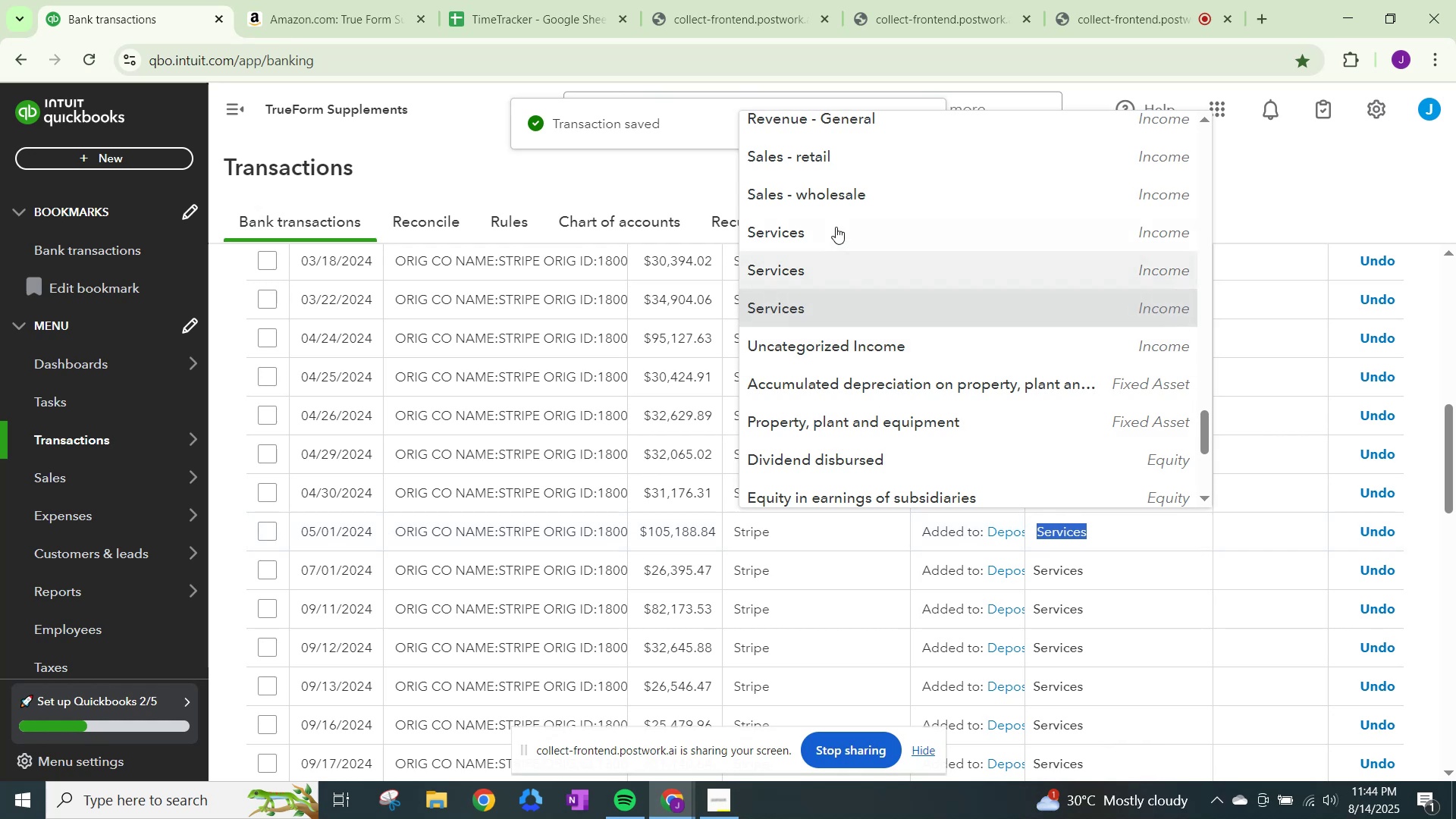 
left_click([837, 189])
 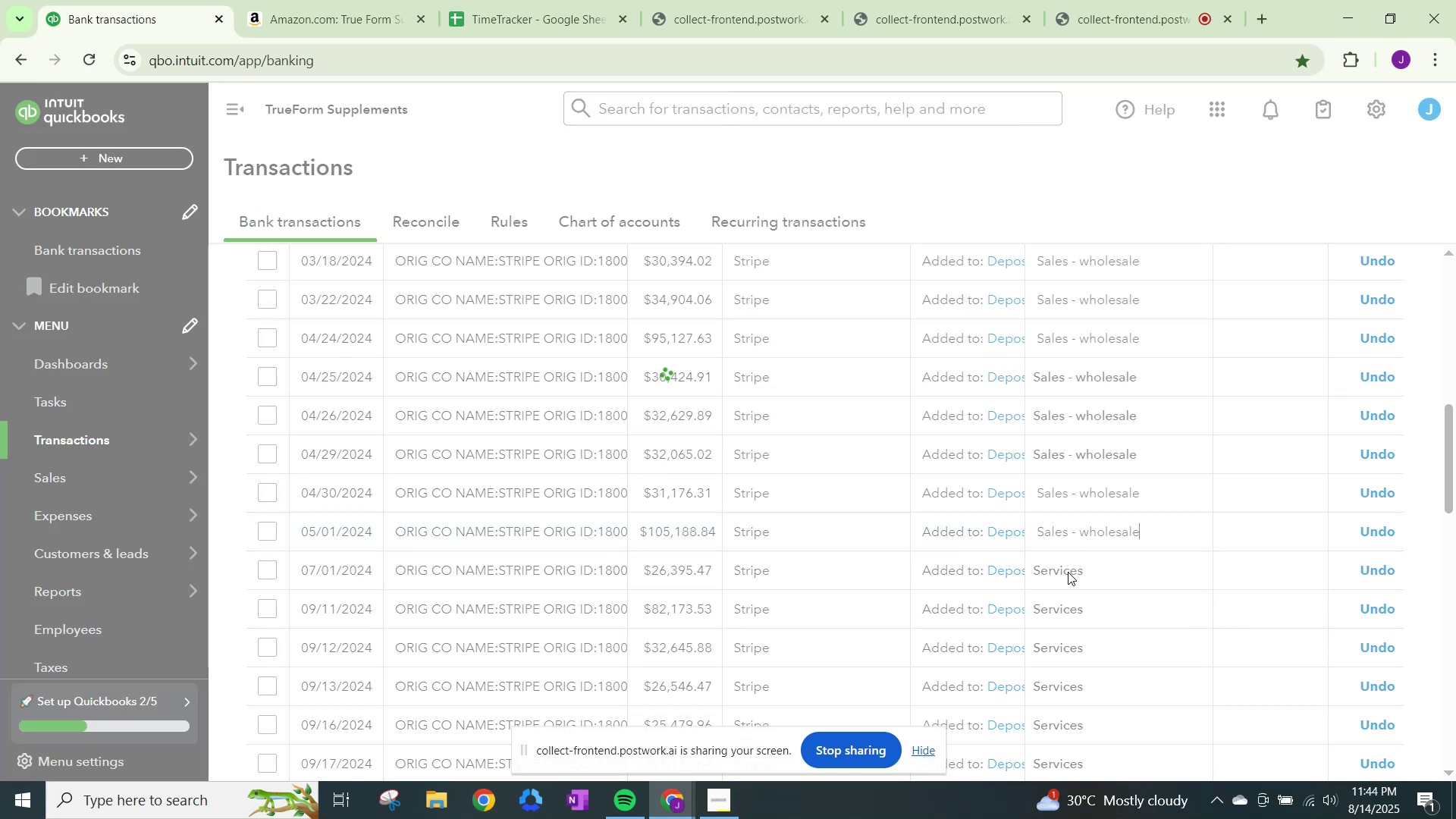 
left_click([1068, 573])
 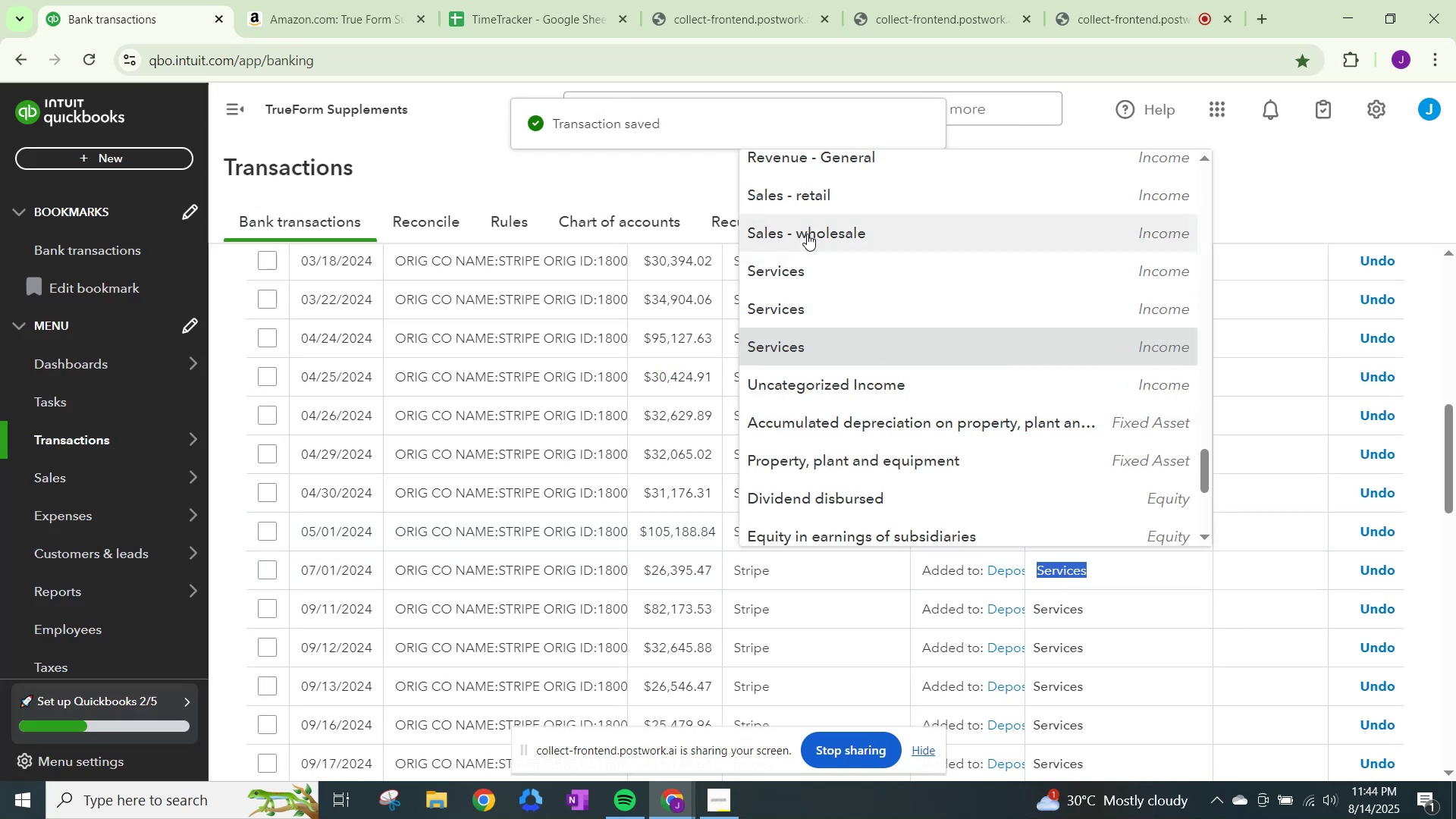 
left_click([812, 221])
 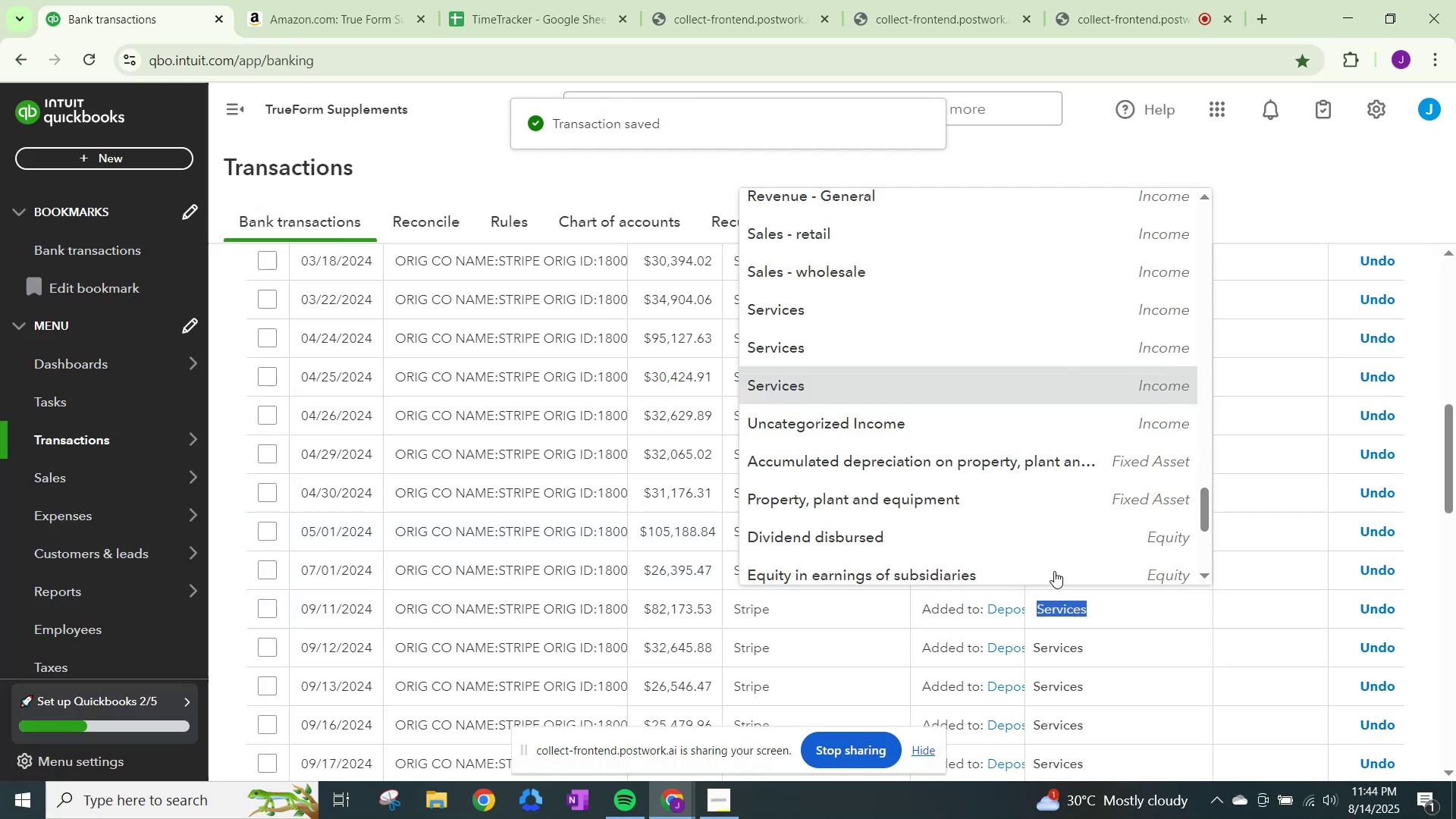 
left_click([850, 272])
 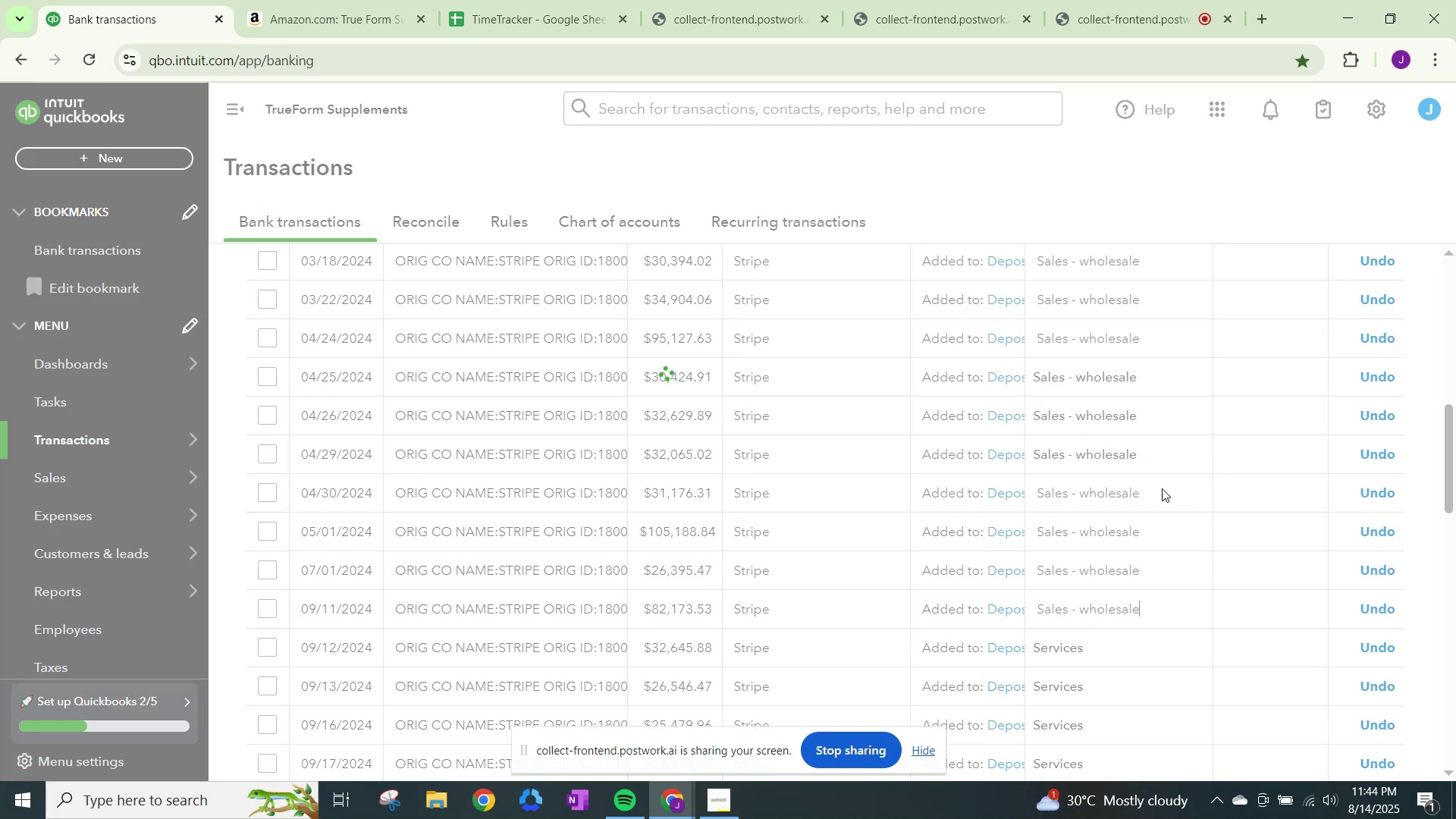 
scroll: coordinate [1139, 576], scroll_direction: down, amount: 5.0
 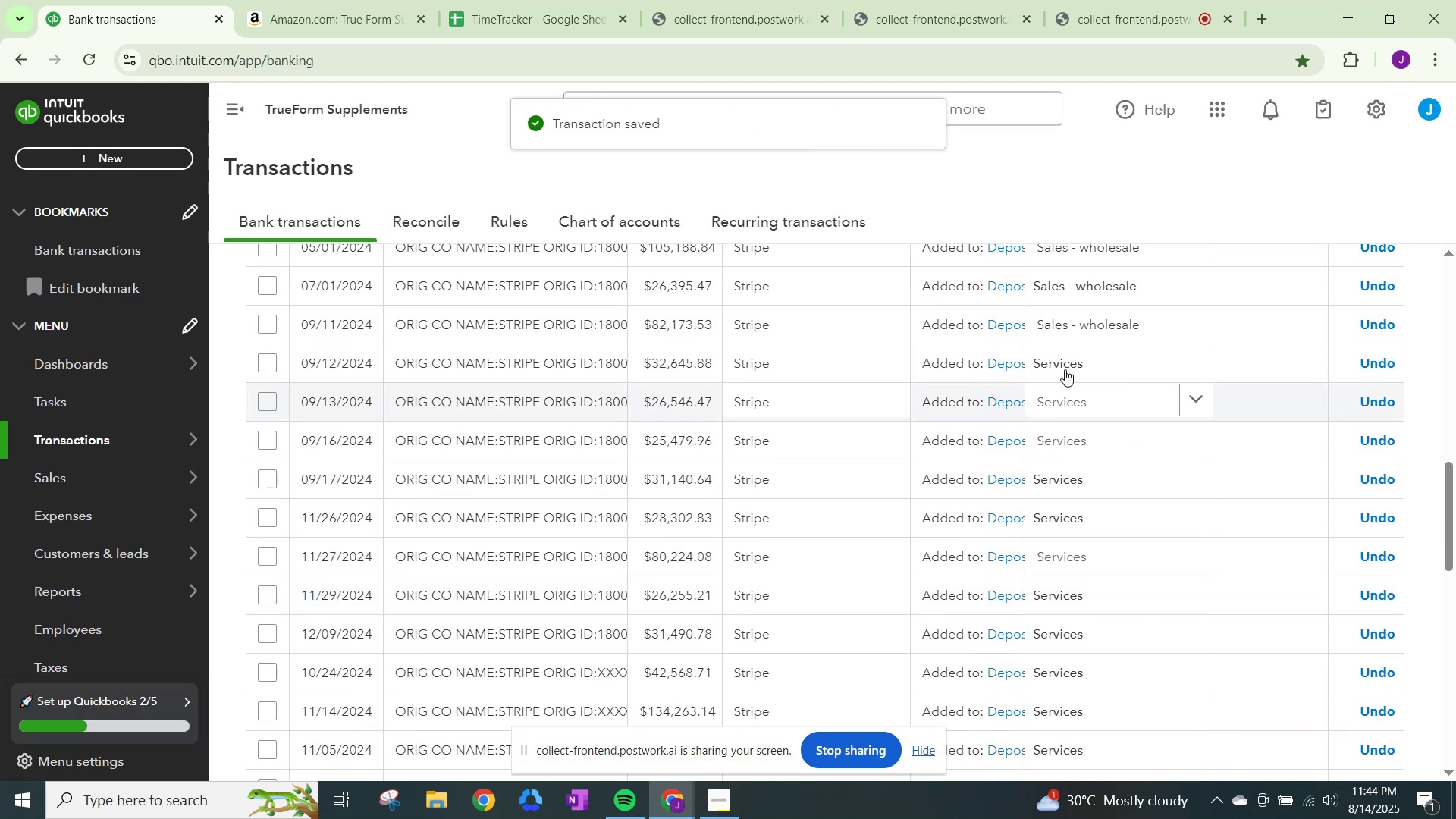 
left_click([1068, 360])
 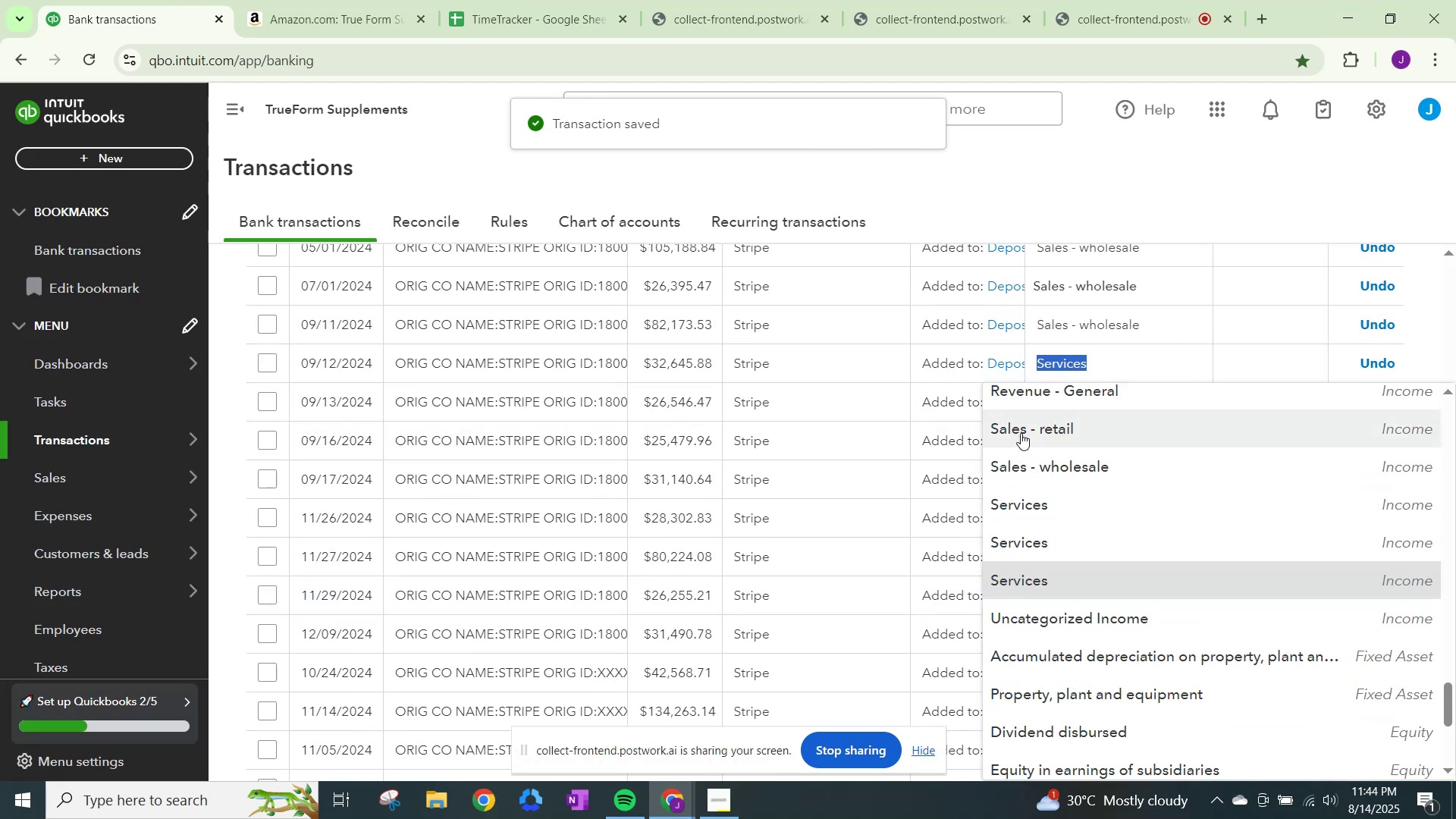 
left_click([1033, 472])
 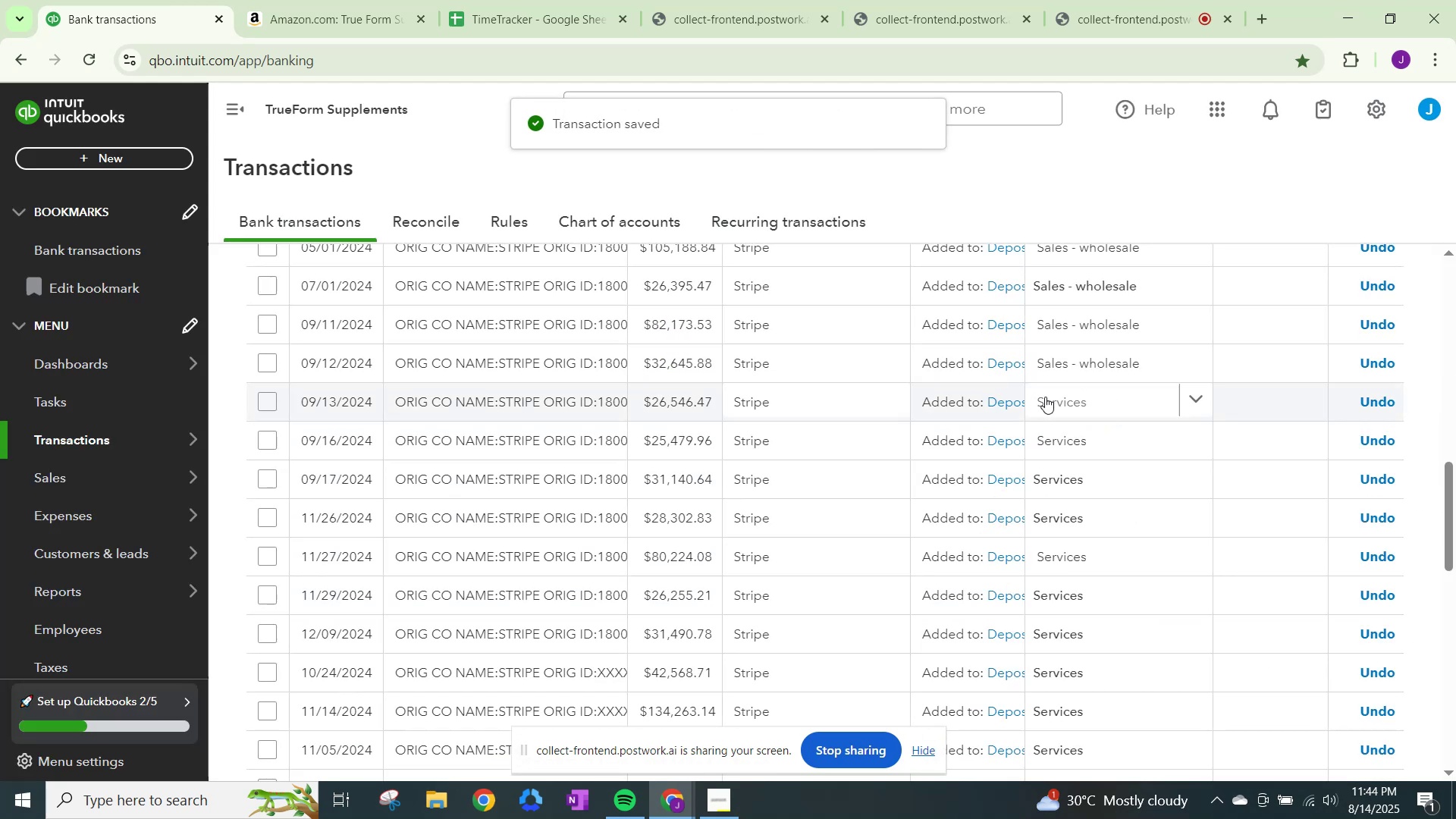 
left_click([1045, 397])
 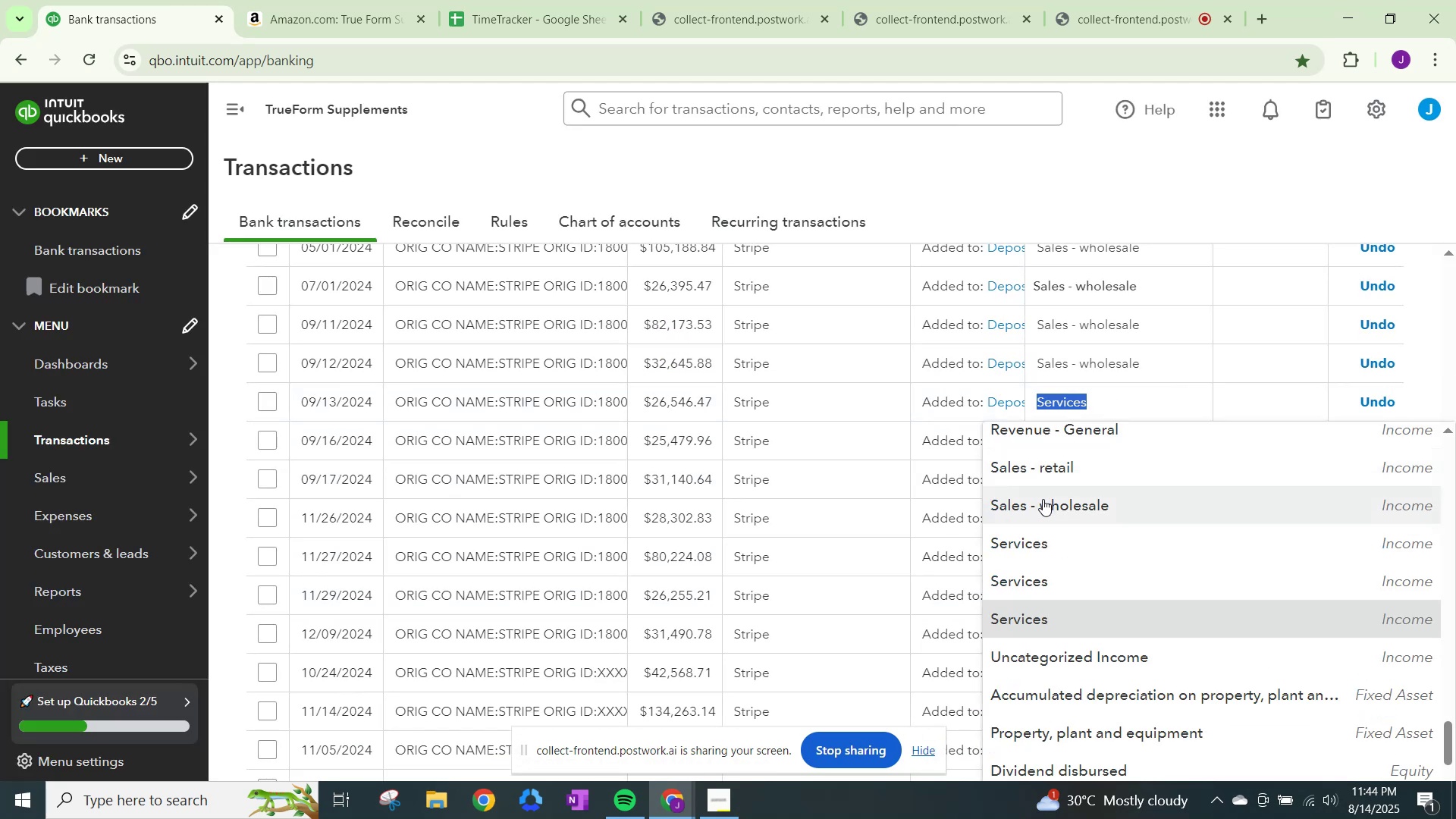 
left_click([1042, 504])
 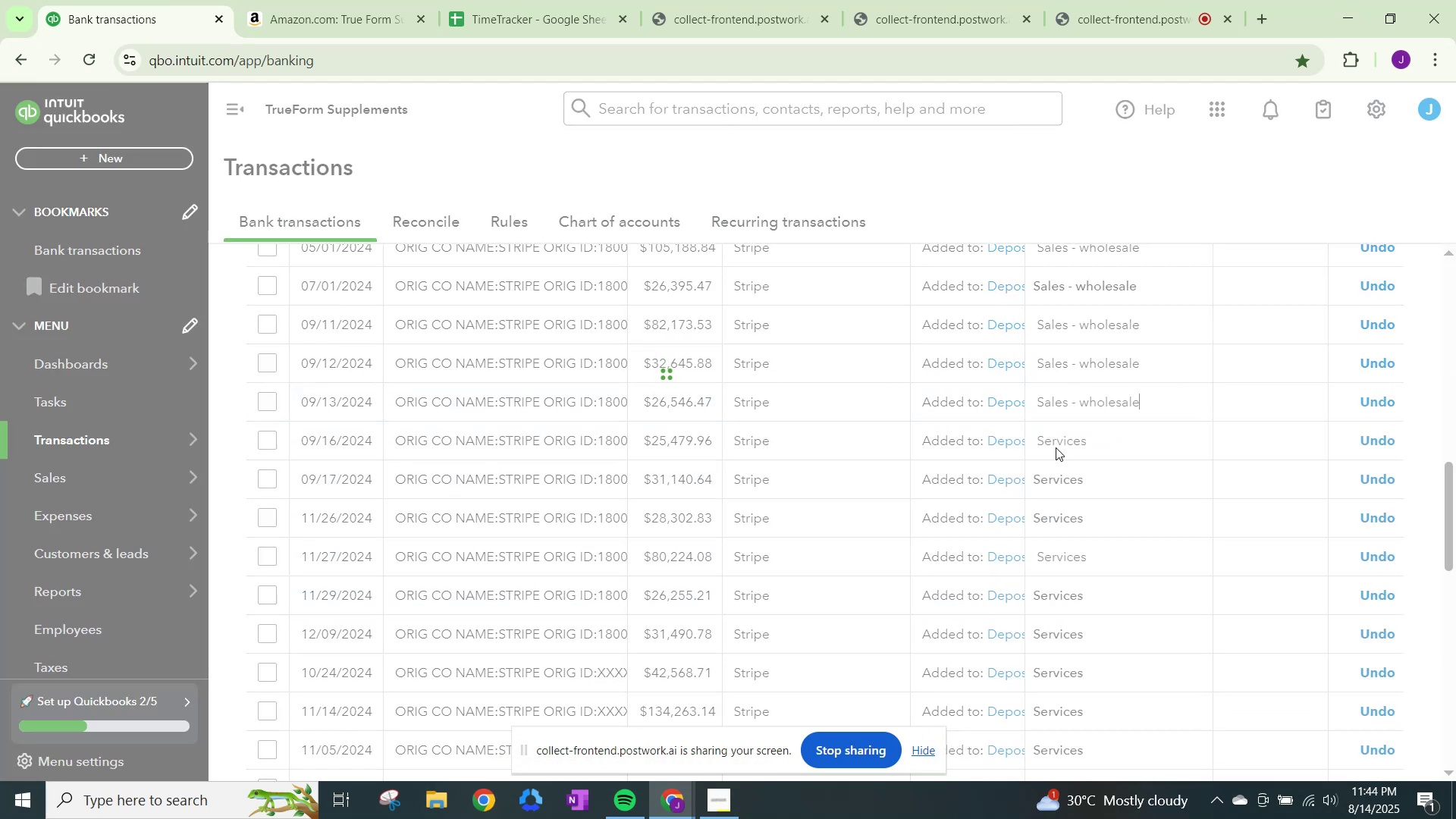 
left_click([1056, 447])
 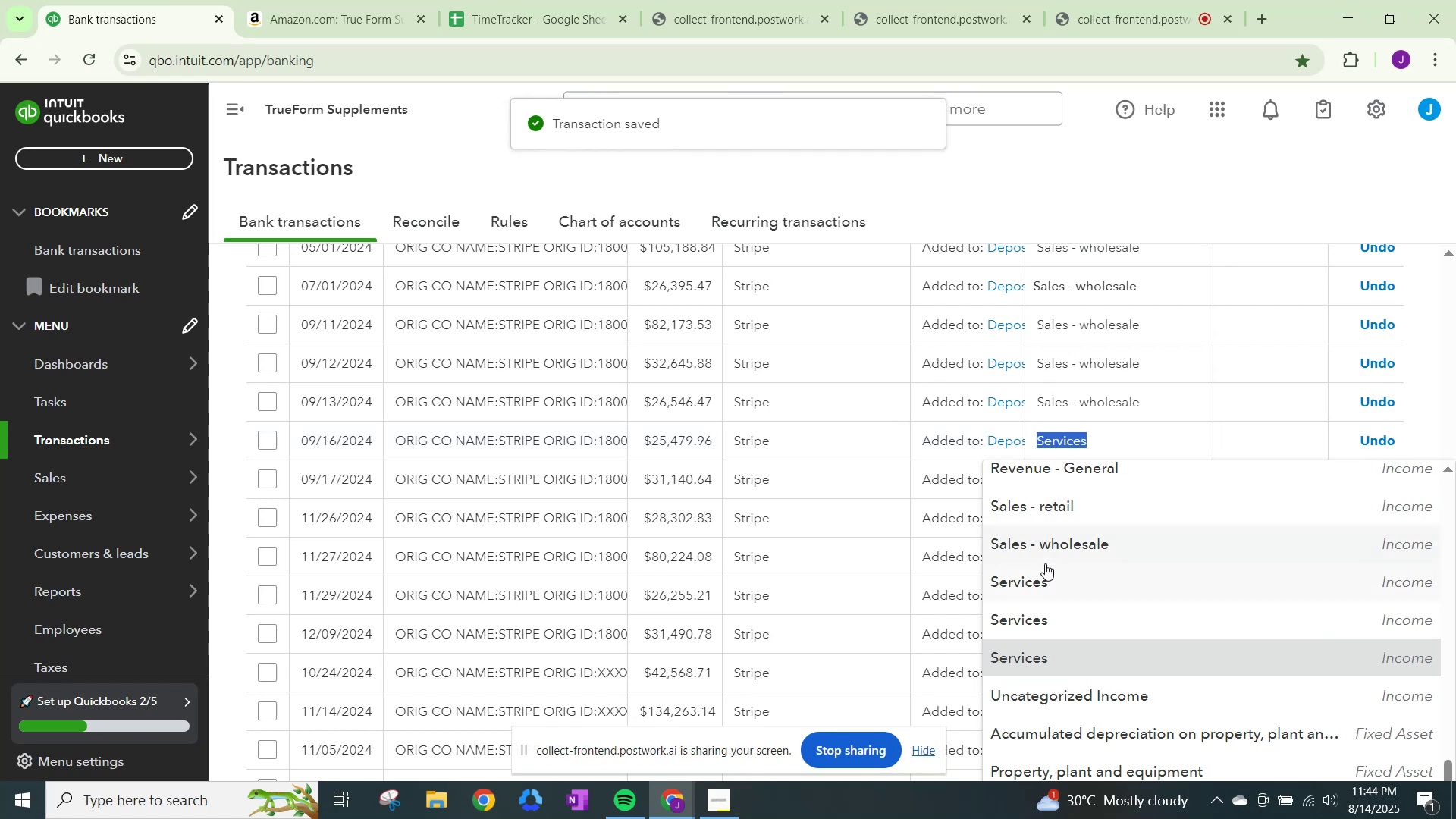 
left_click([1047, 553])
 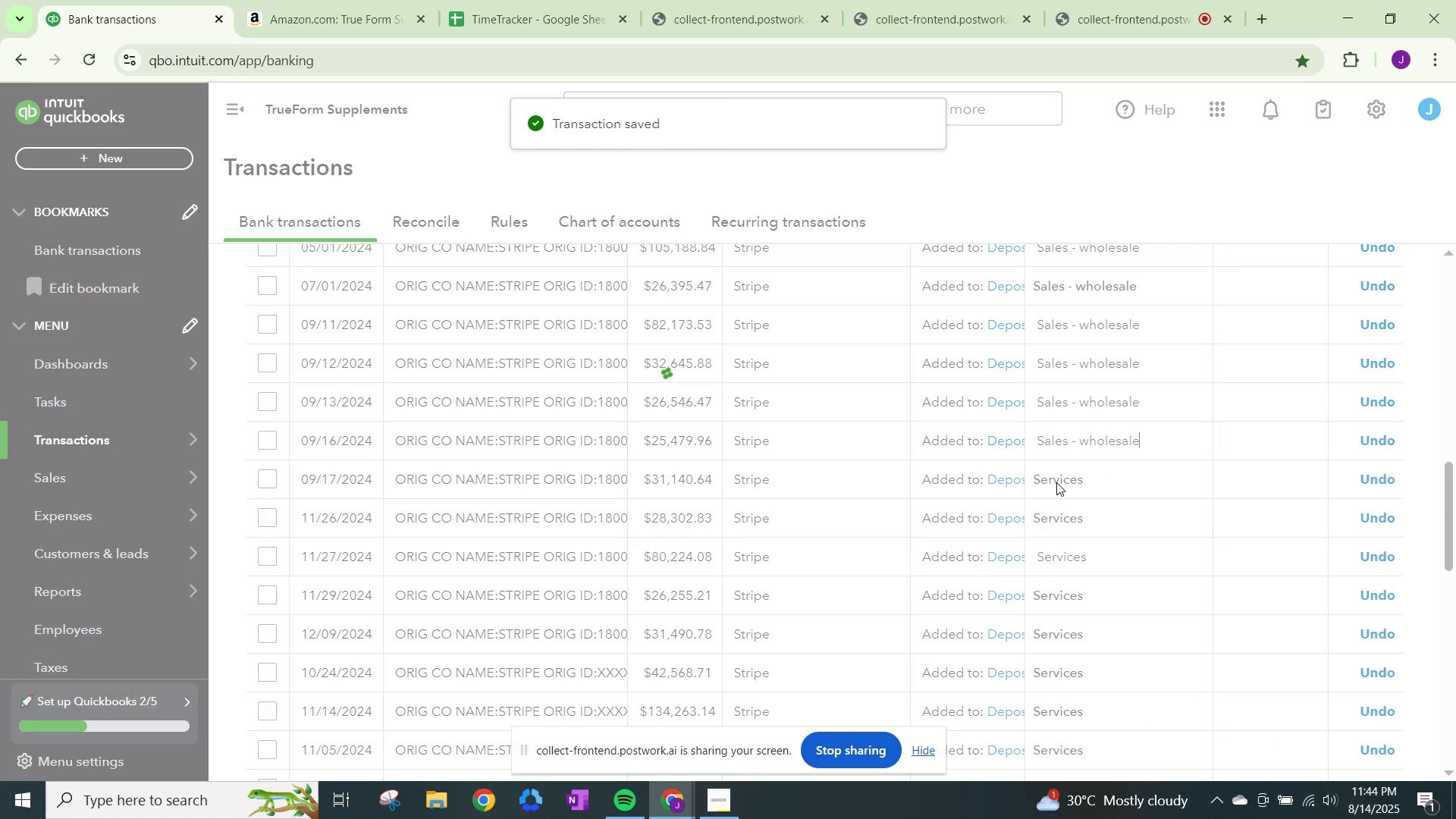 
left_click([1056, 482])
 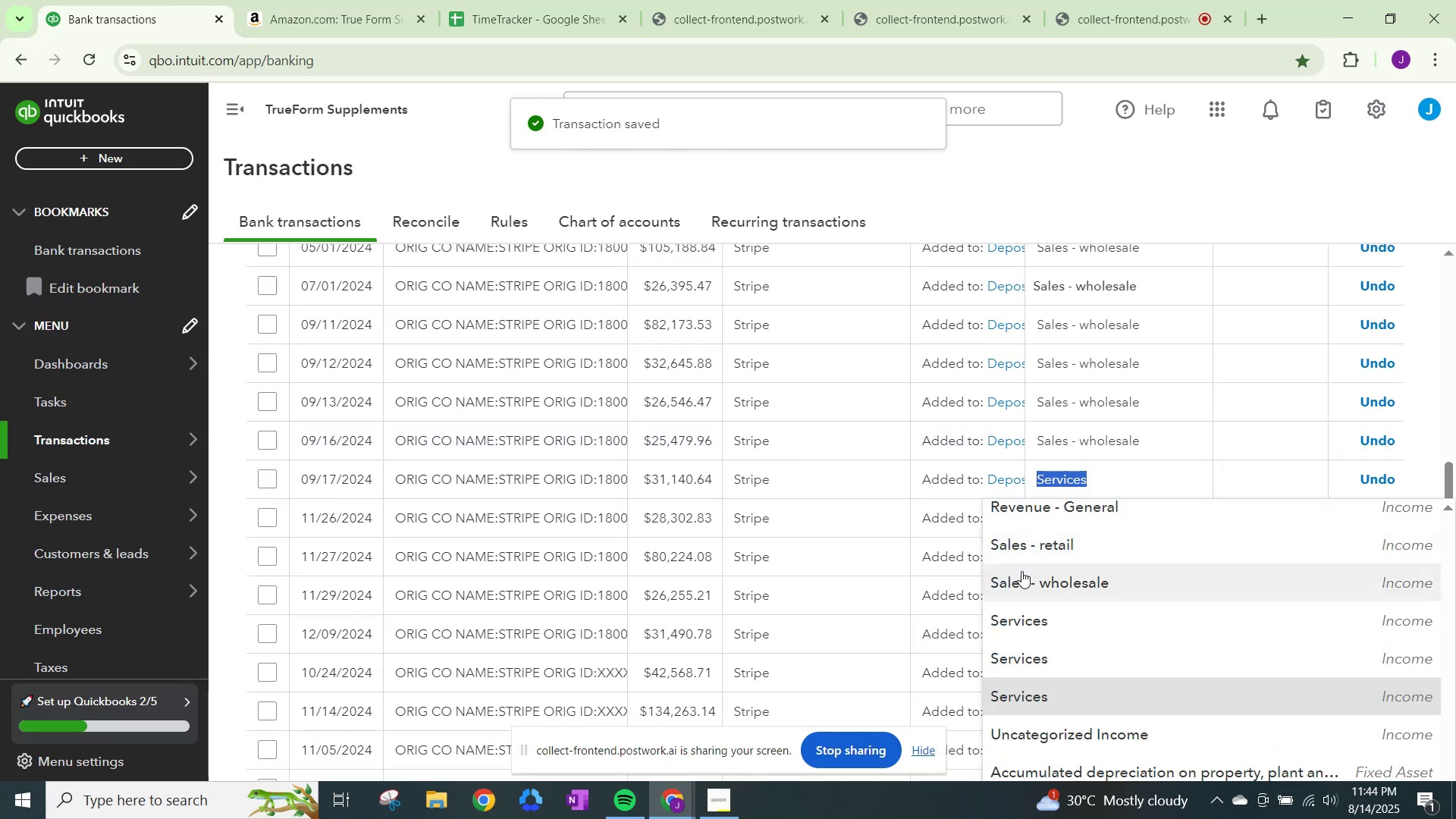 
left_click([1021, 571])
 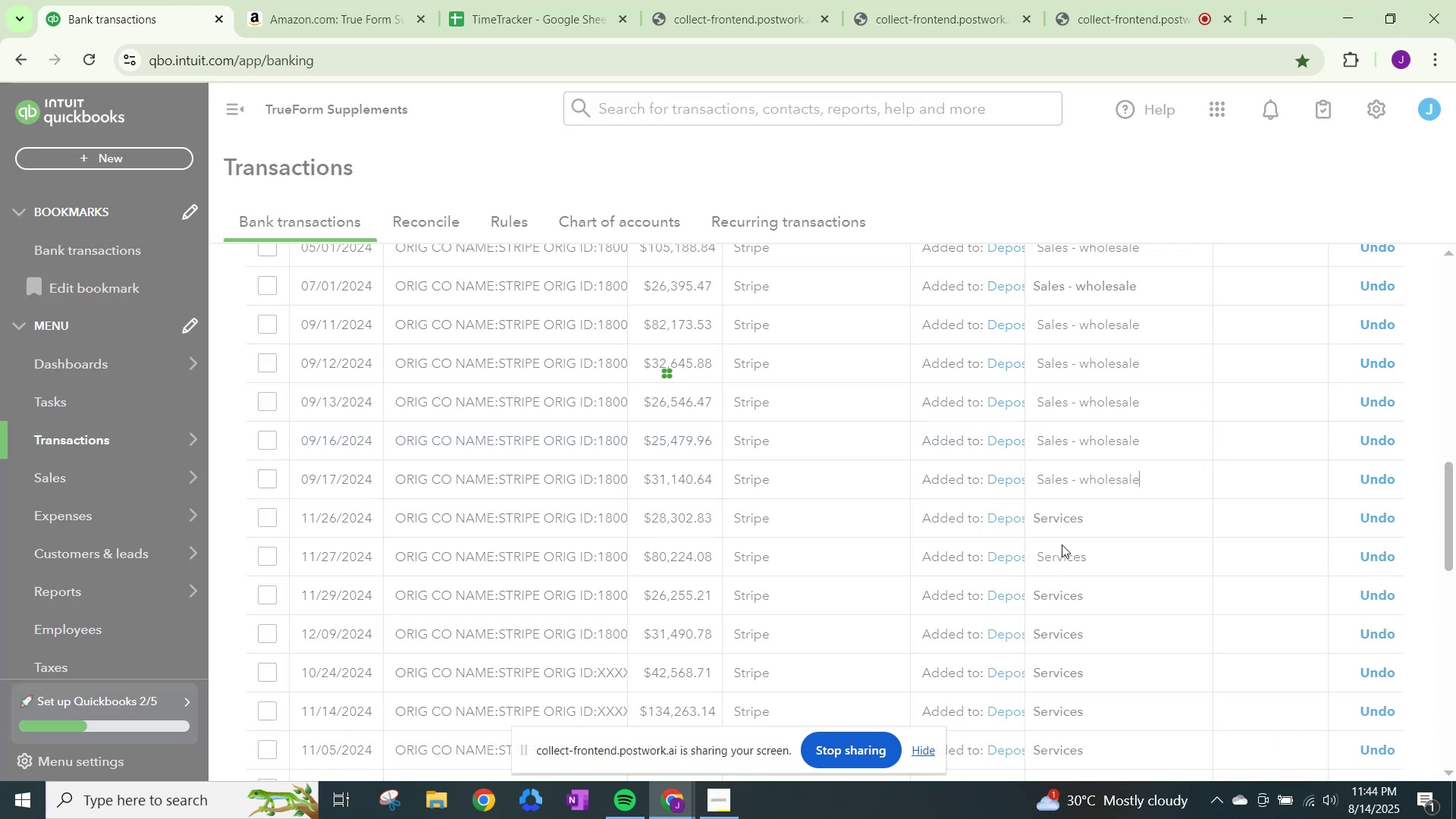 
left_click([1057, 513])
 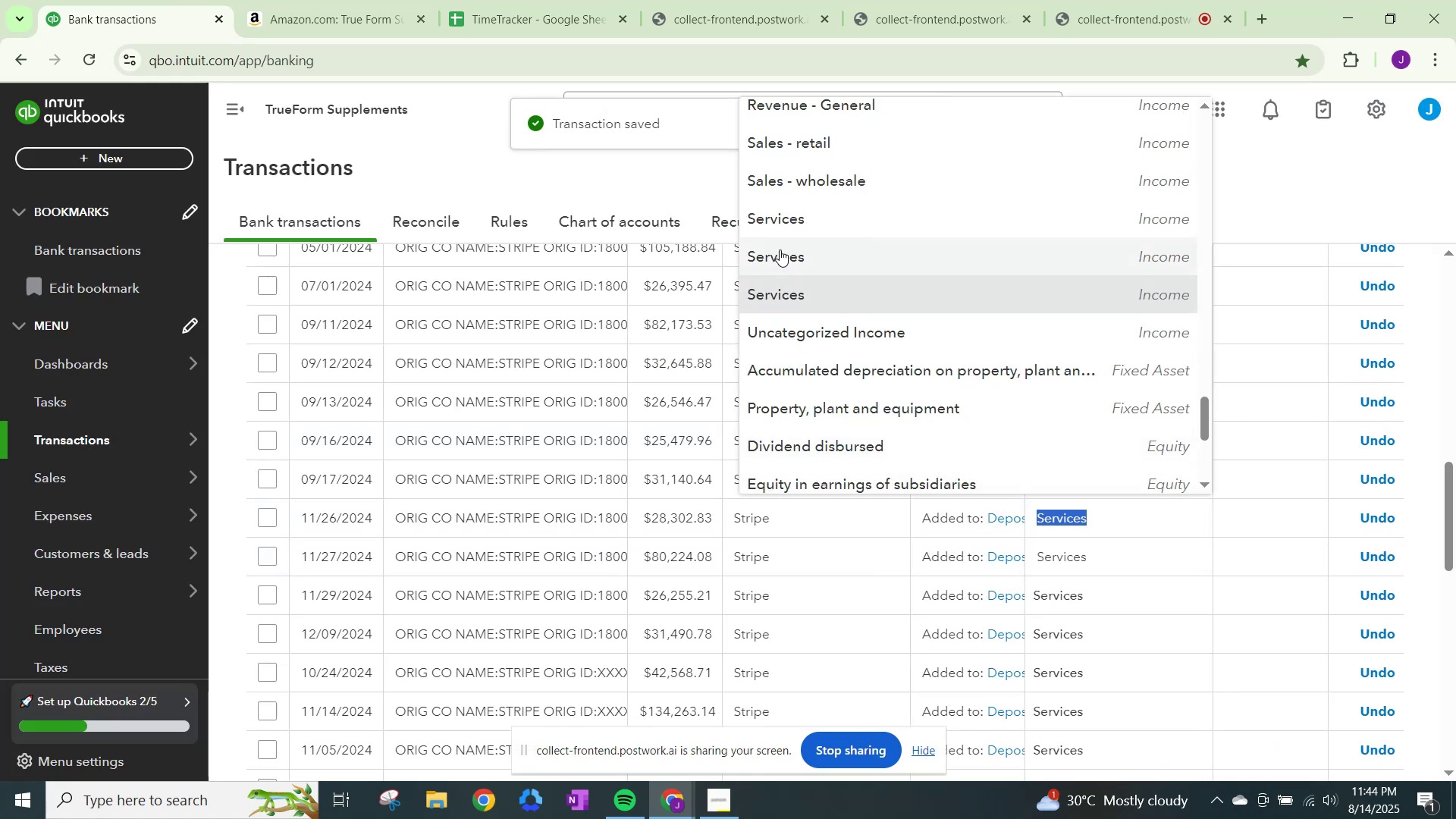 
left_click([788, 182])
 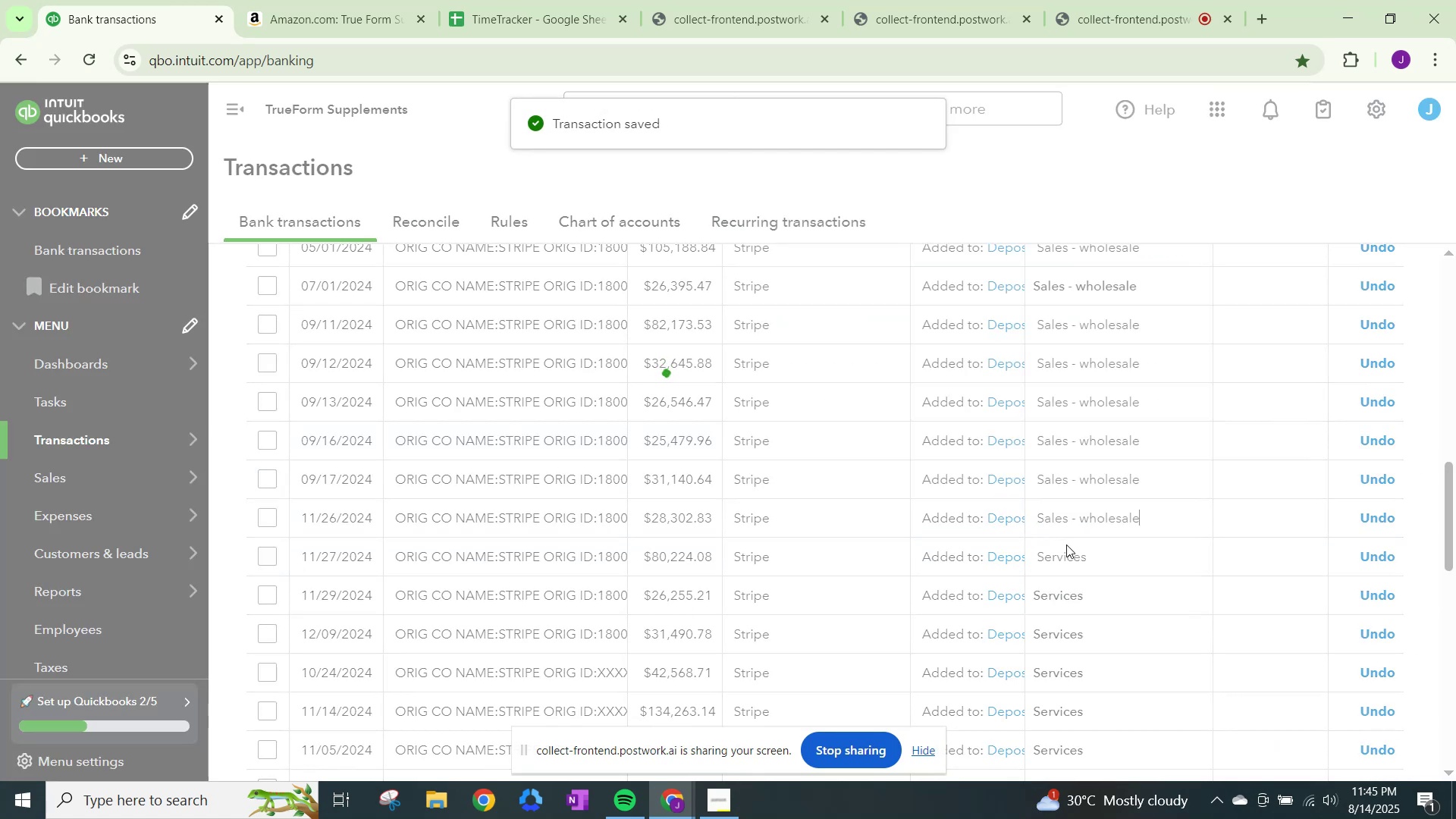 
left_click([1065, 566])
 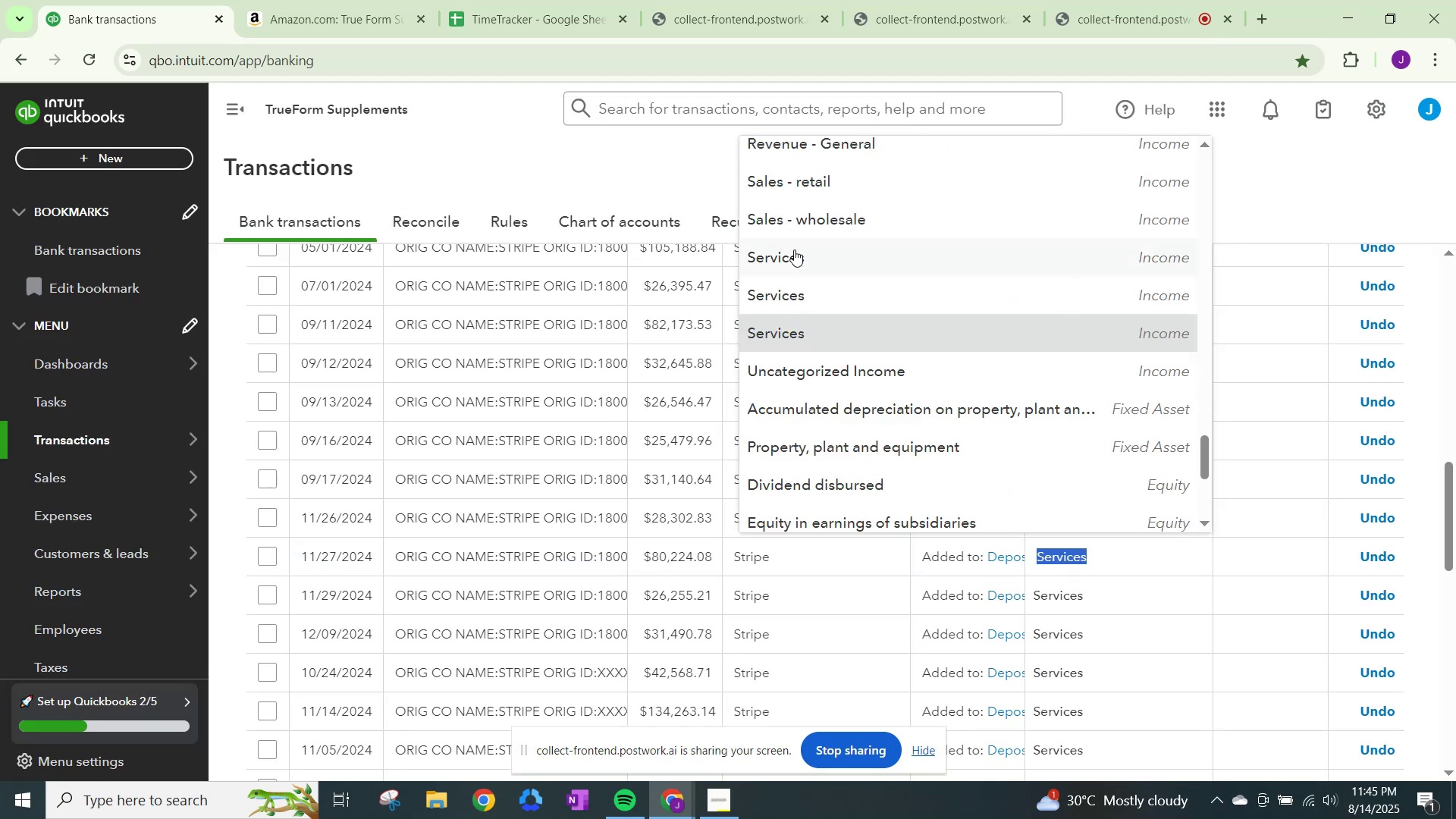 
left_click([796, 216])
 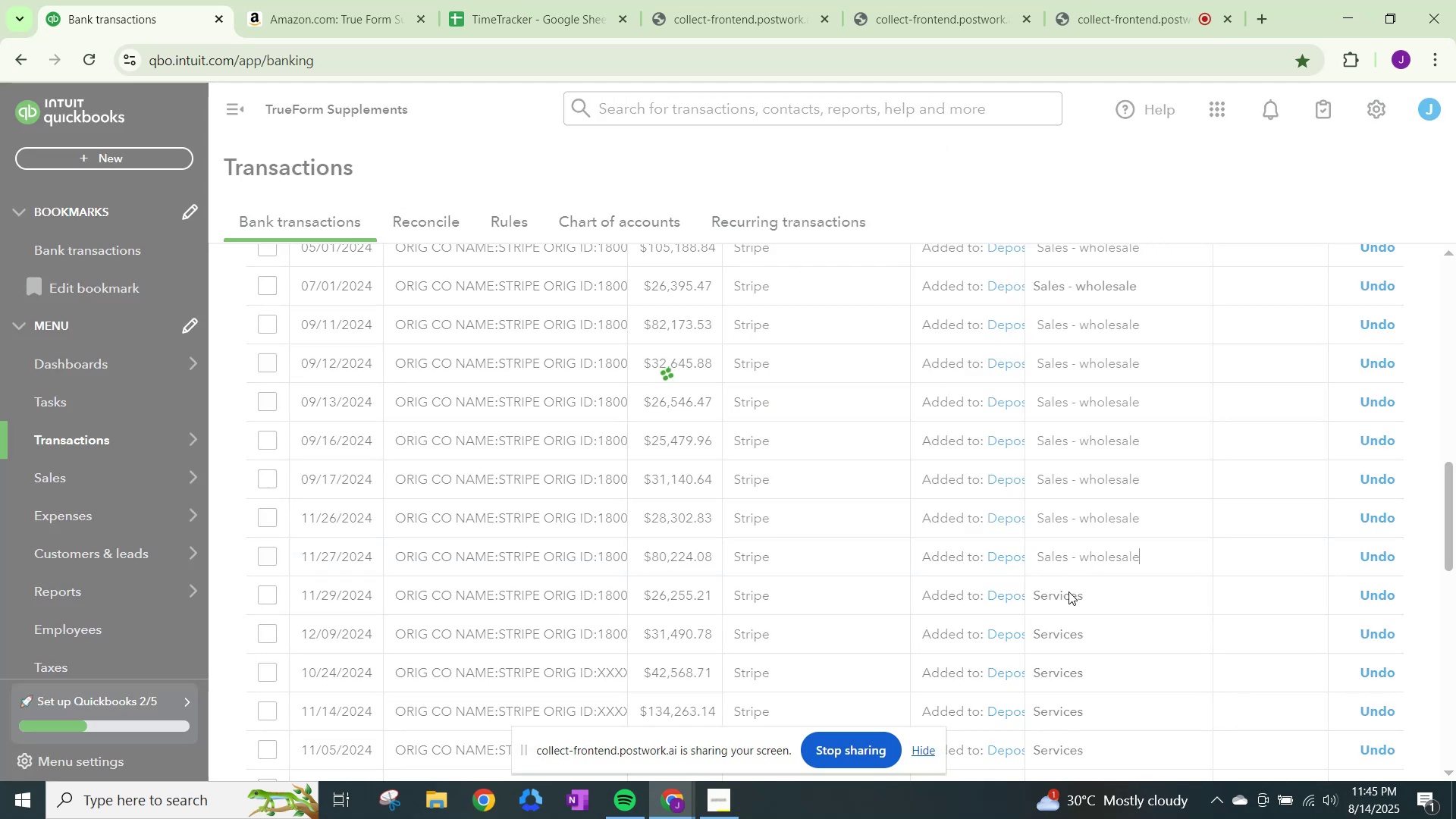 
left_click([1068, 592])
 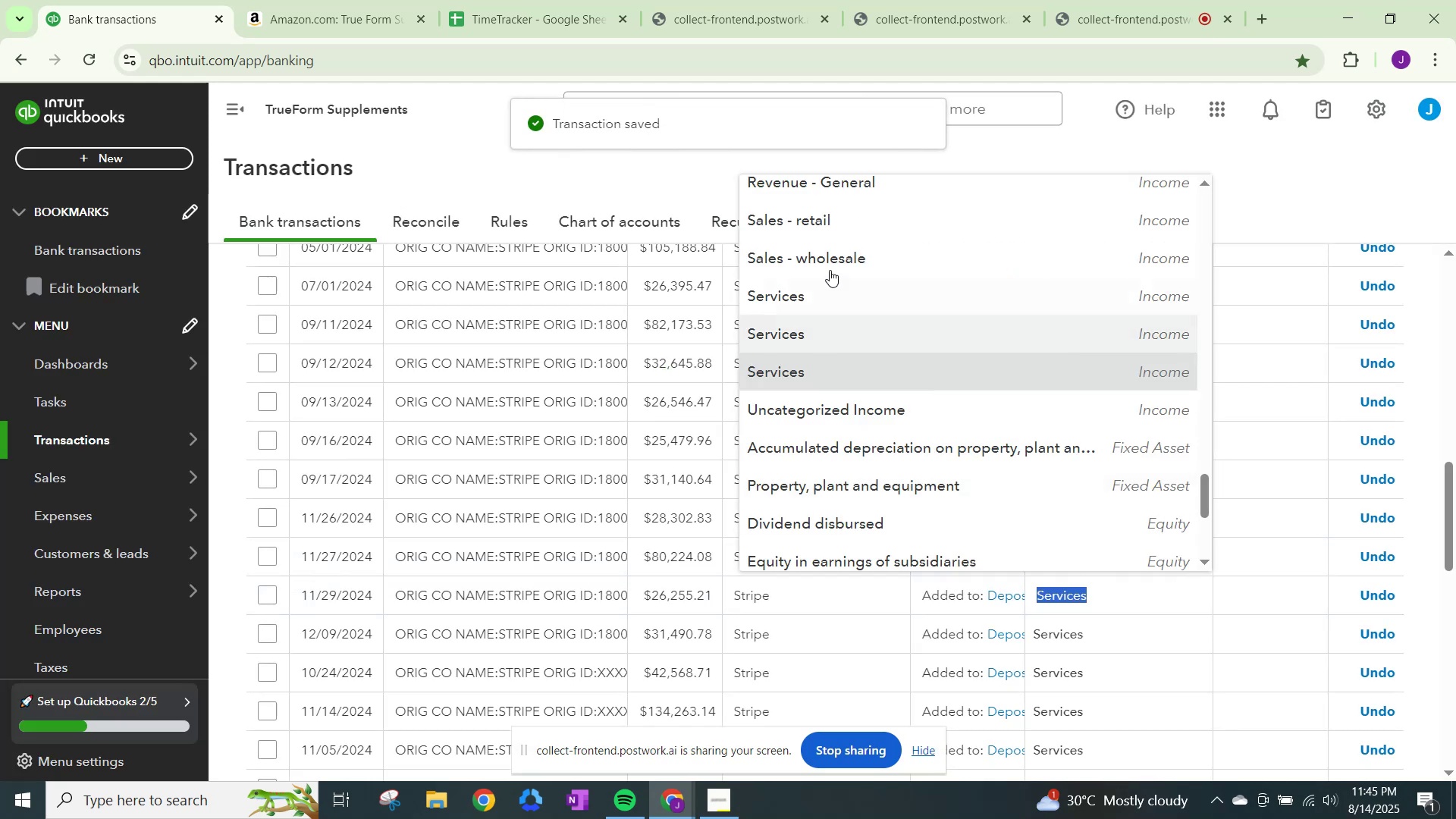 
left_click([827, 251])
 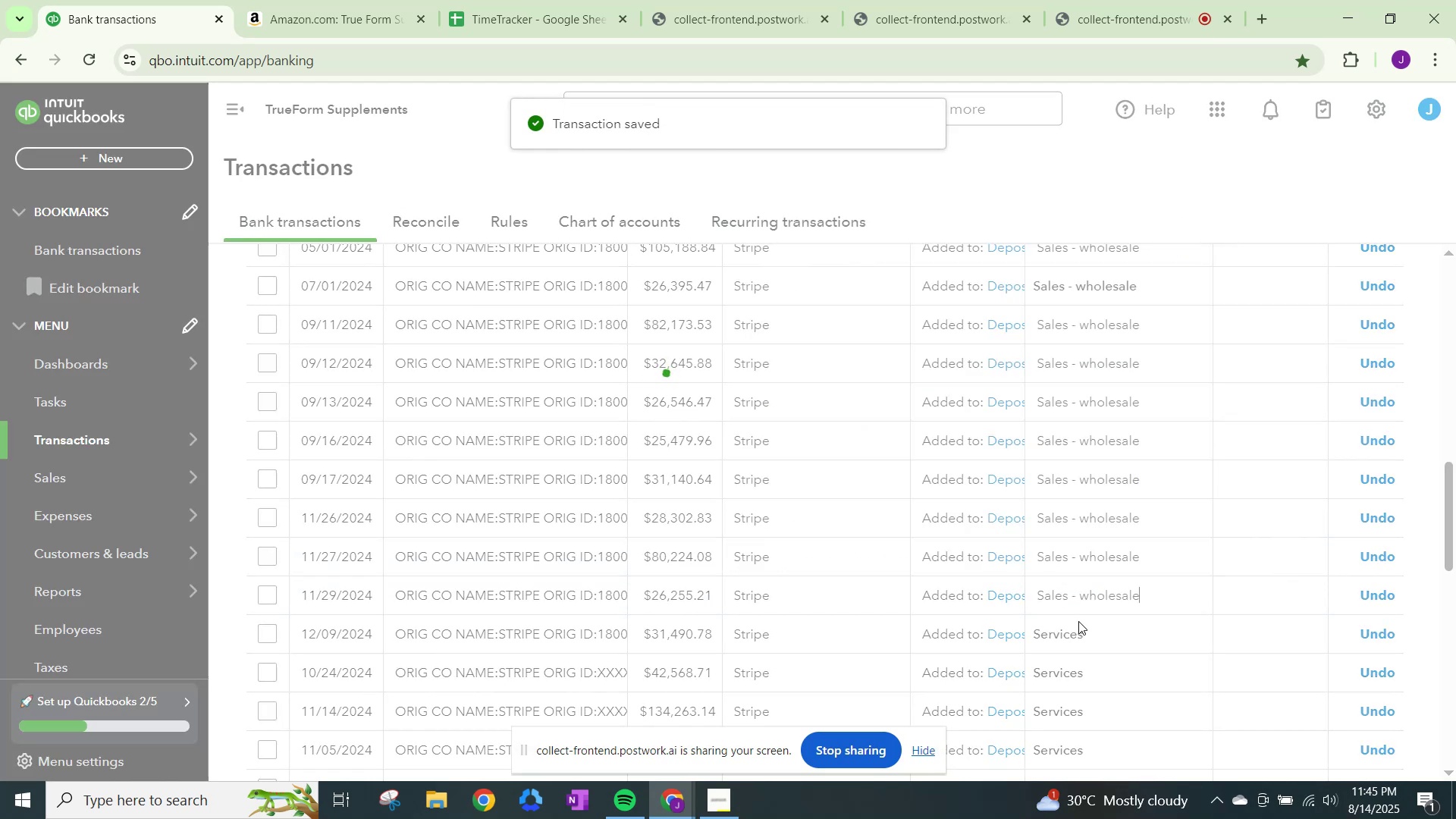 
left_click([1065, 633])
 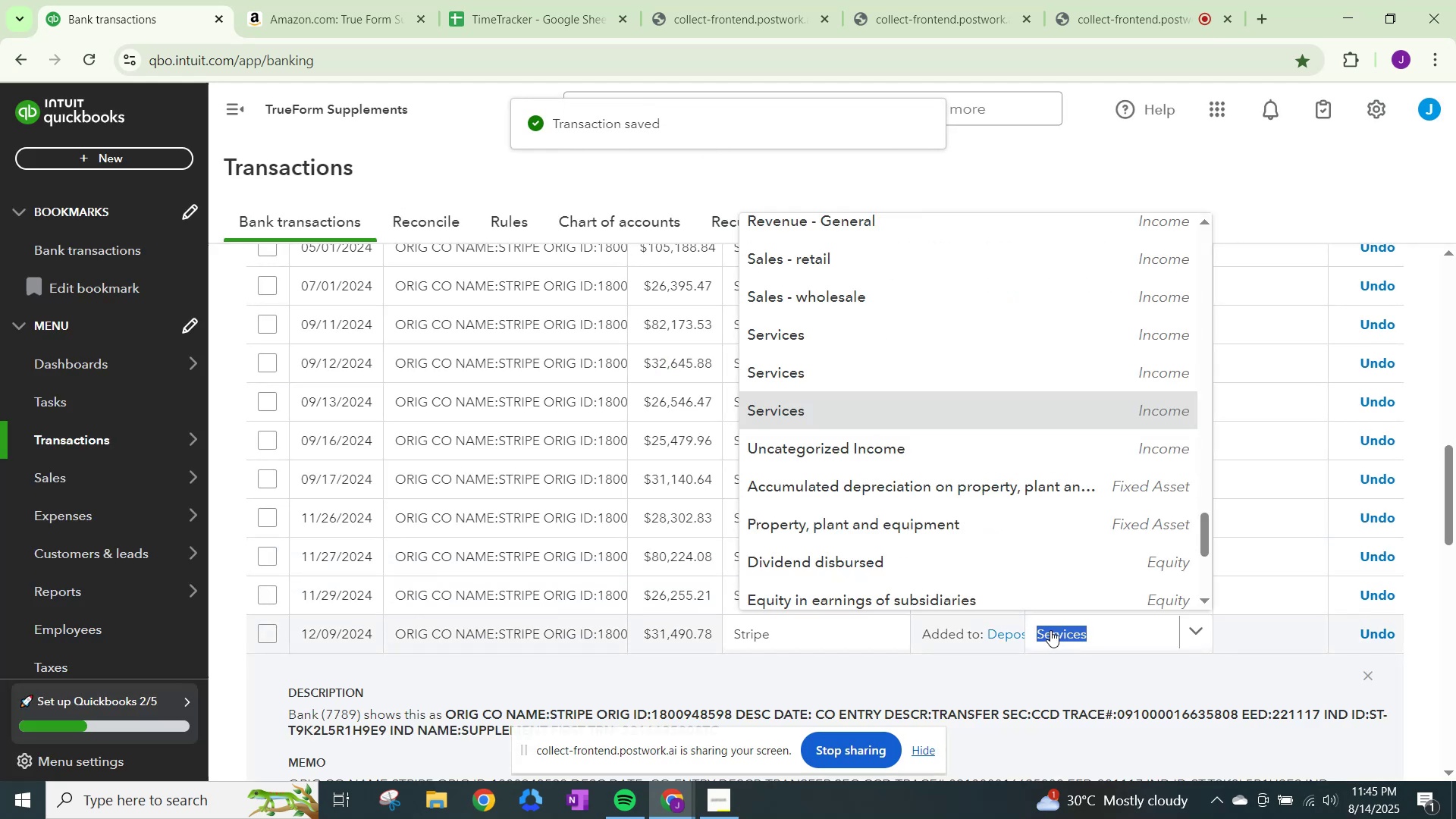 
left_click([821, 300])
 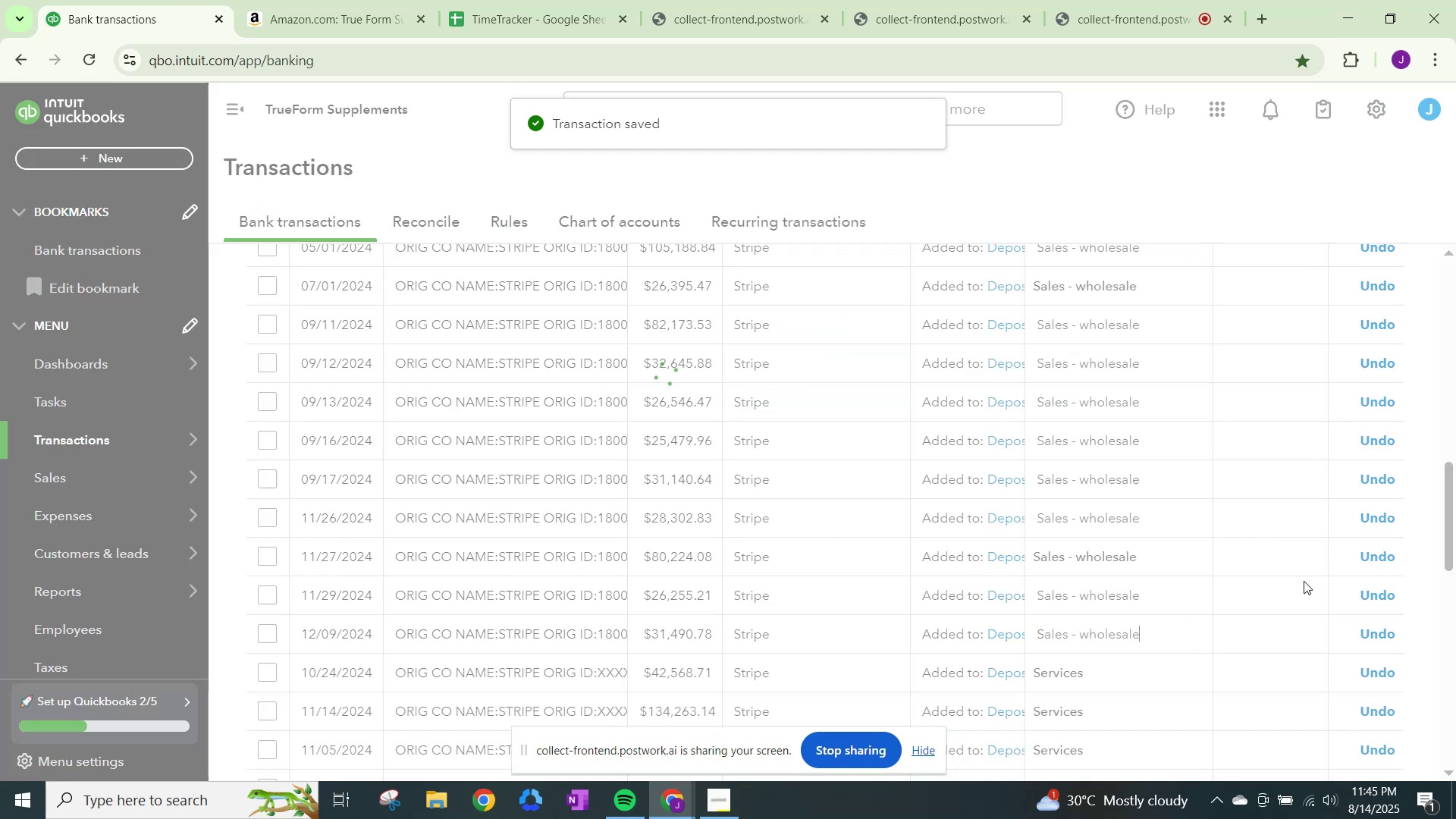 
scroll: coordinate [1067, 623], scroll_direction: down, amount: 5.0
 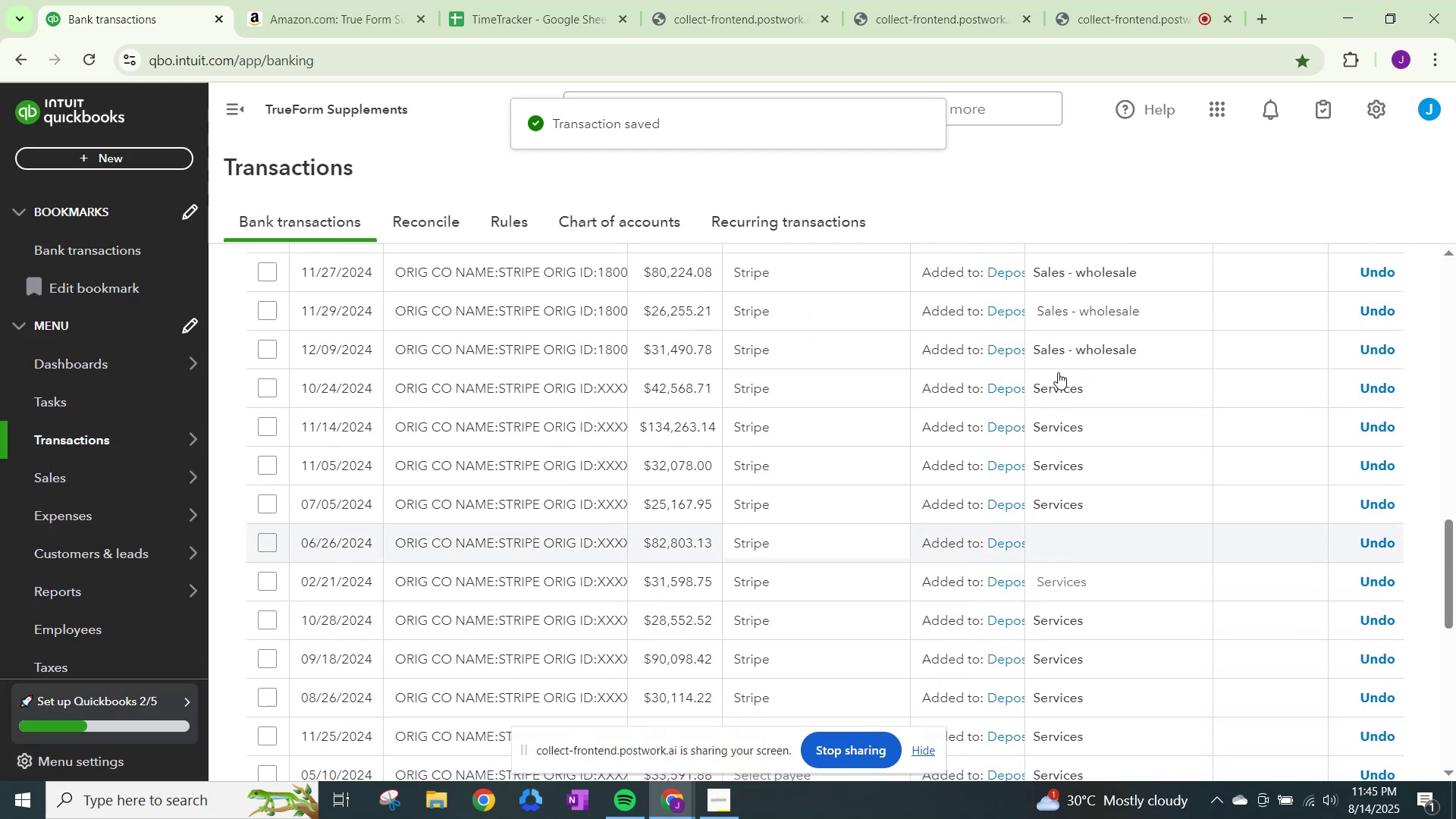 
left_click([1057, 377])
 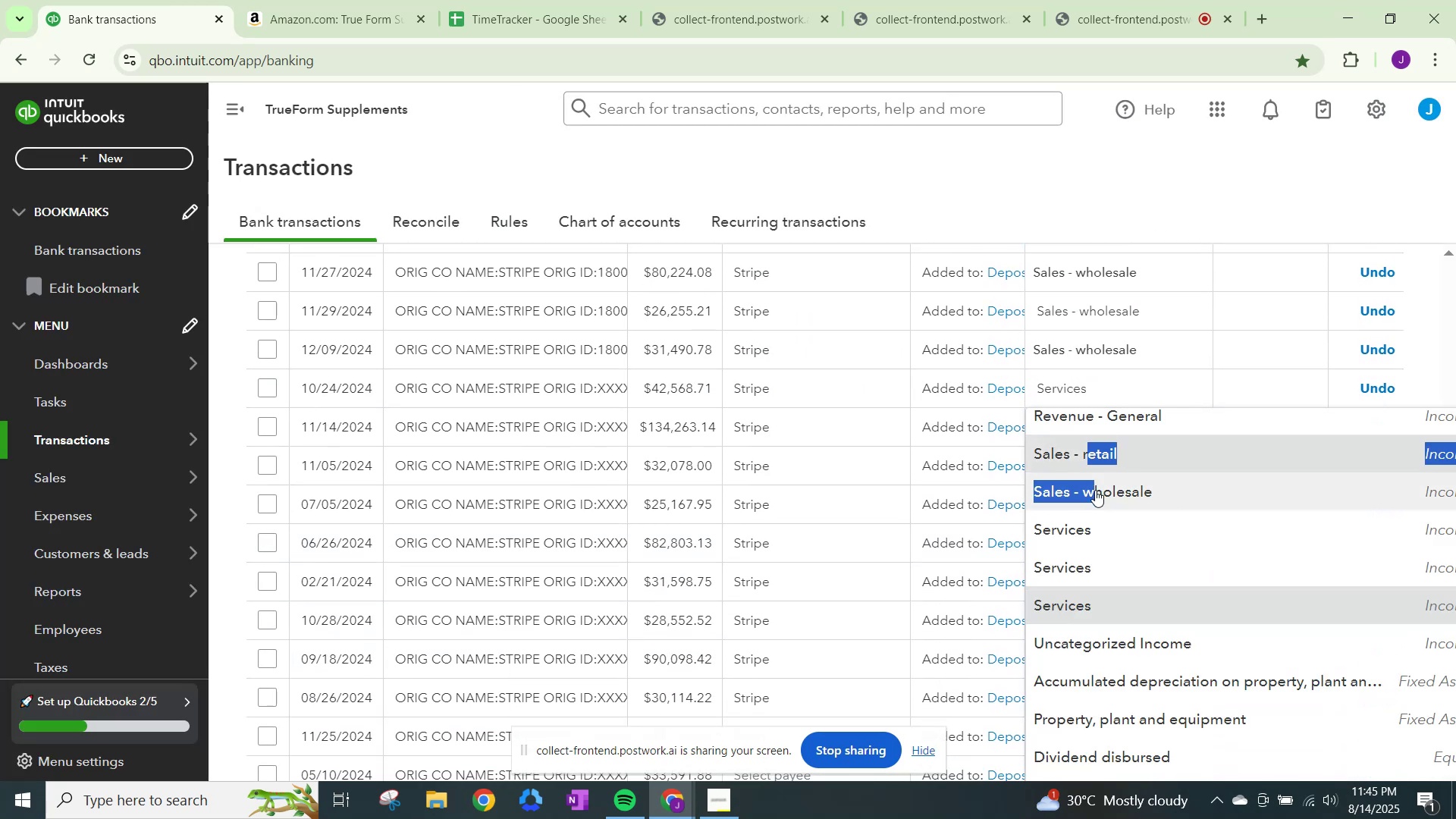 
left_click([1154, 497])
 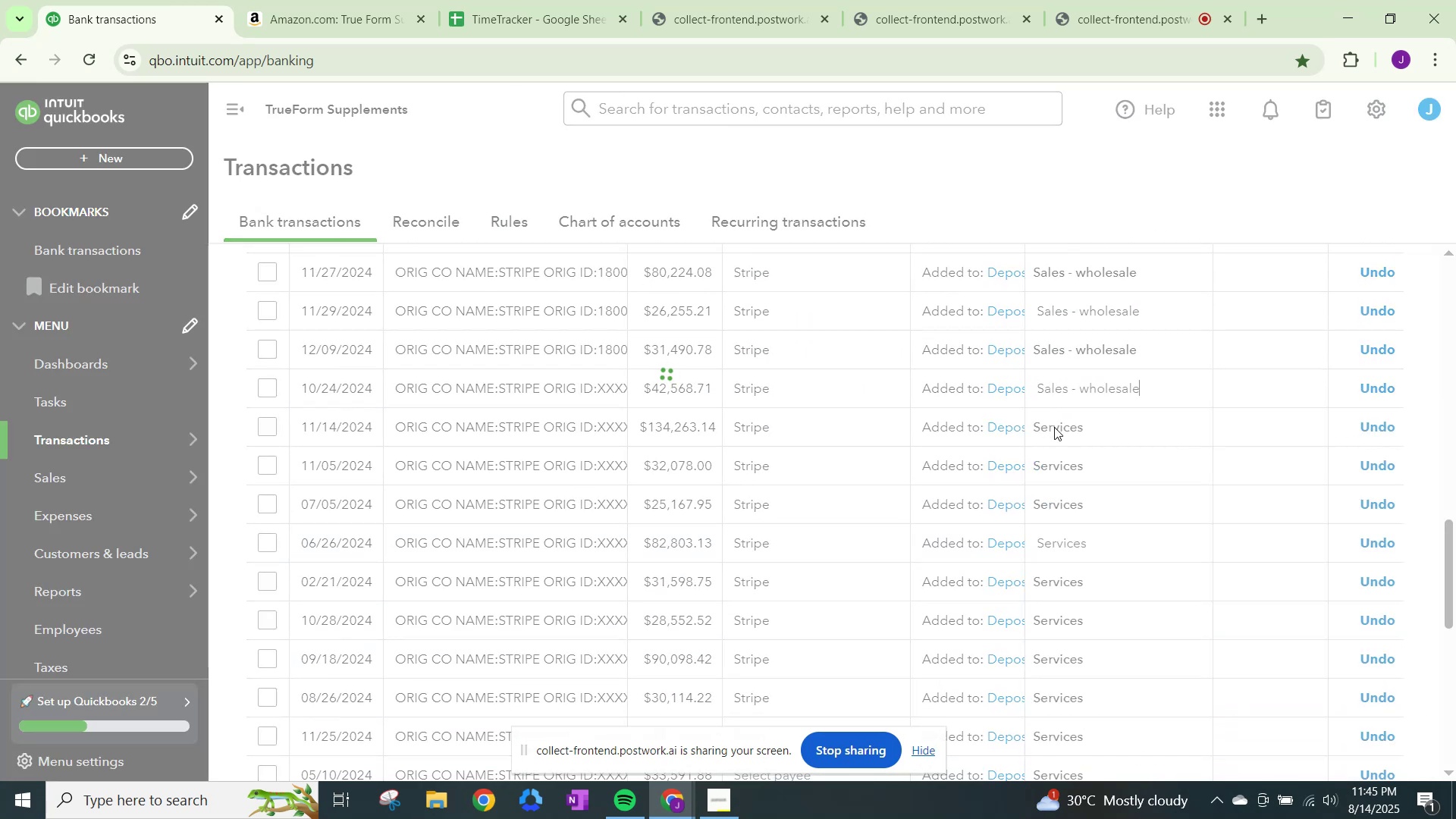 
left_click([1056, 429])
 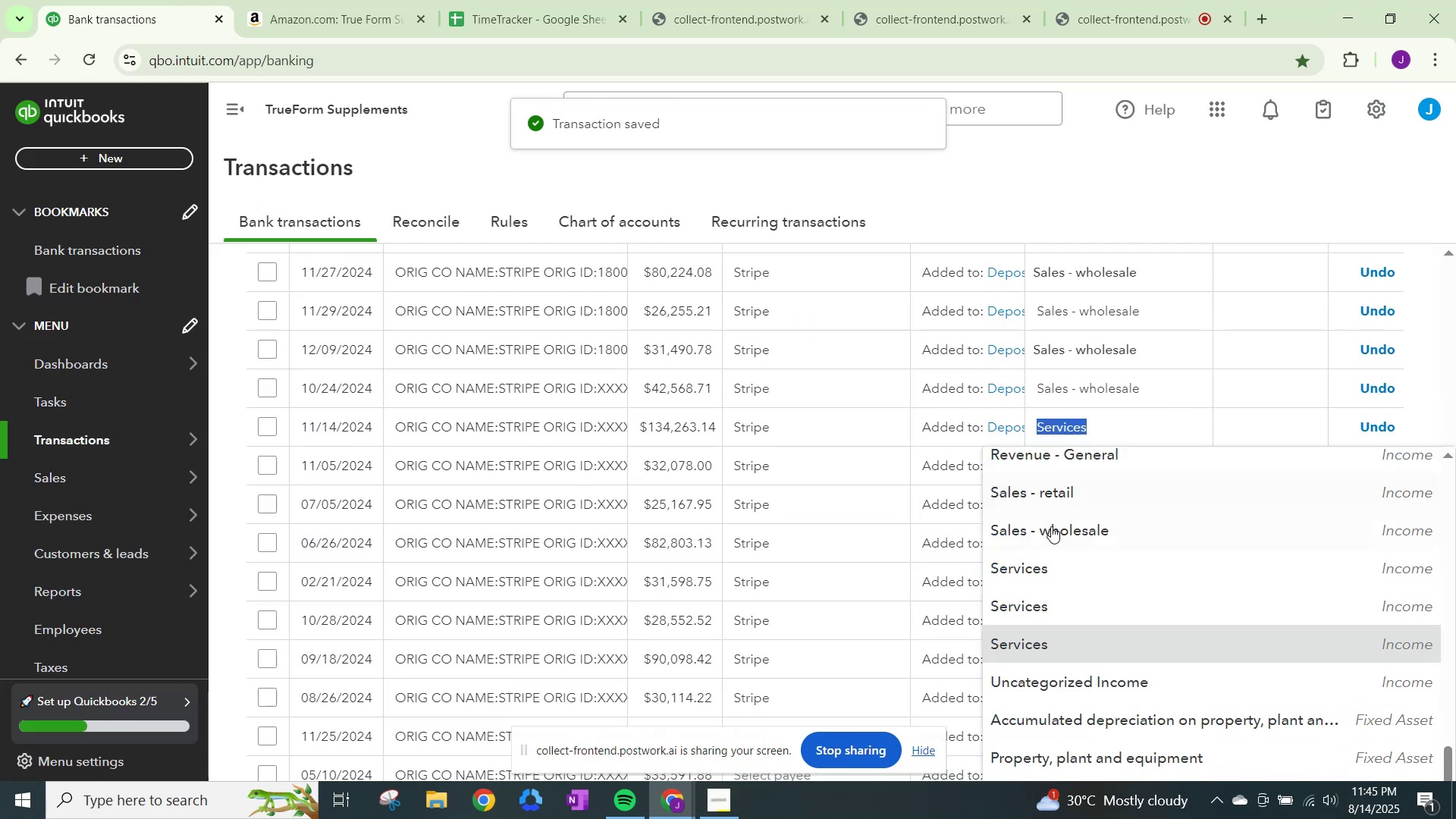 
left_click([1052, 528])
 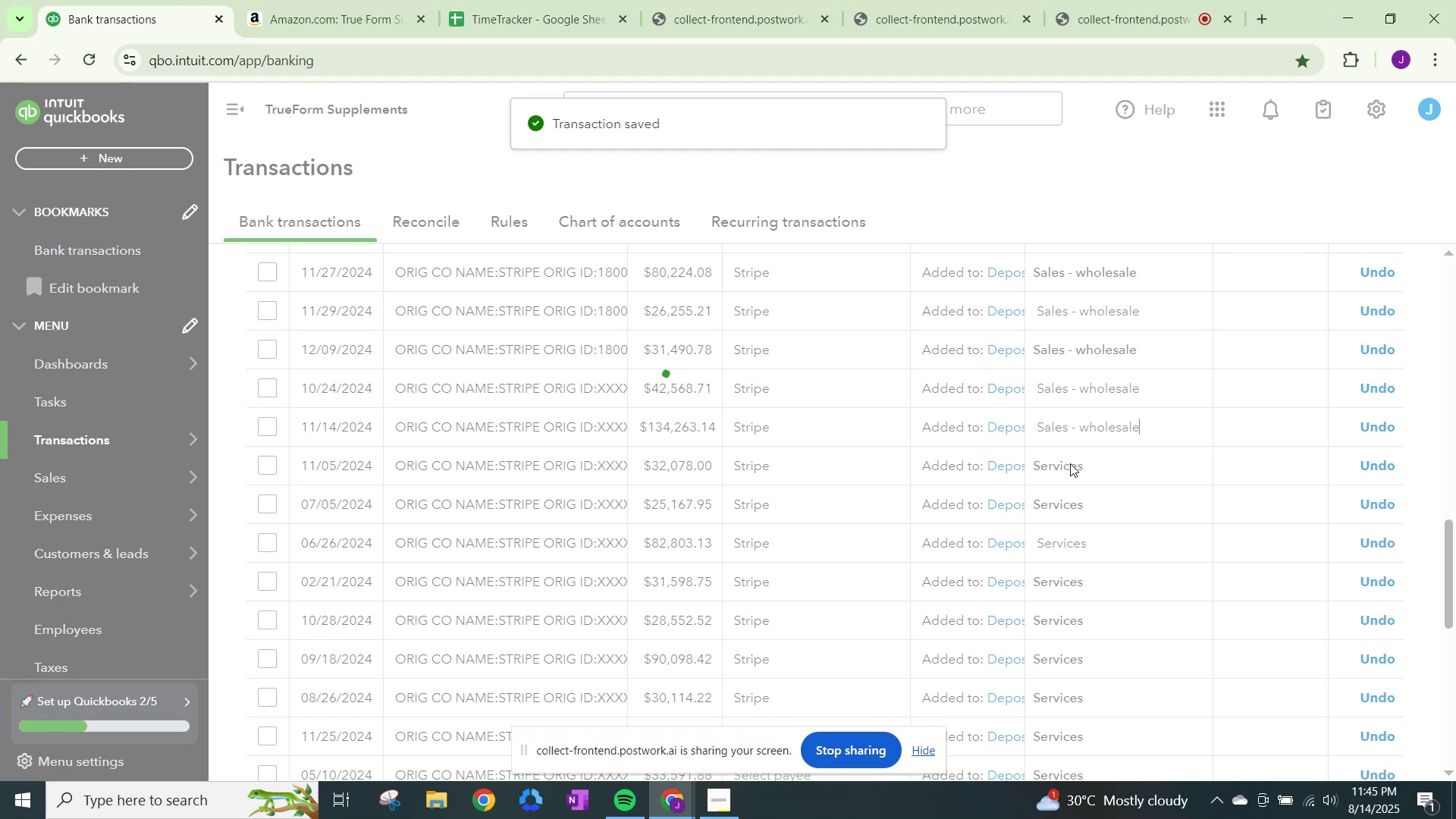 
left_click([1070, 463])
 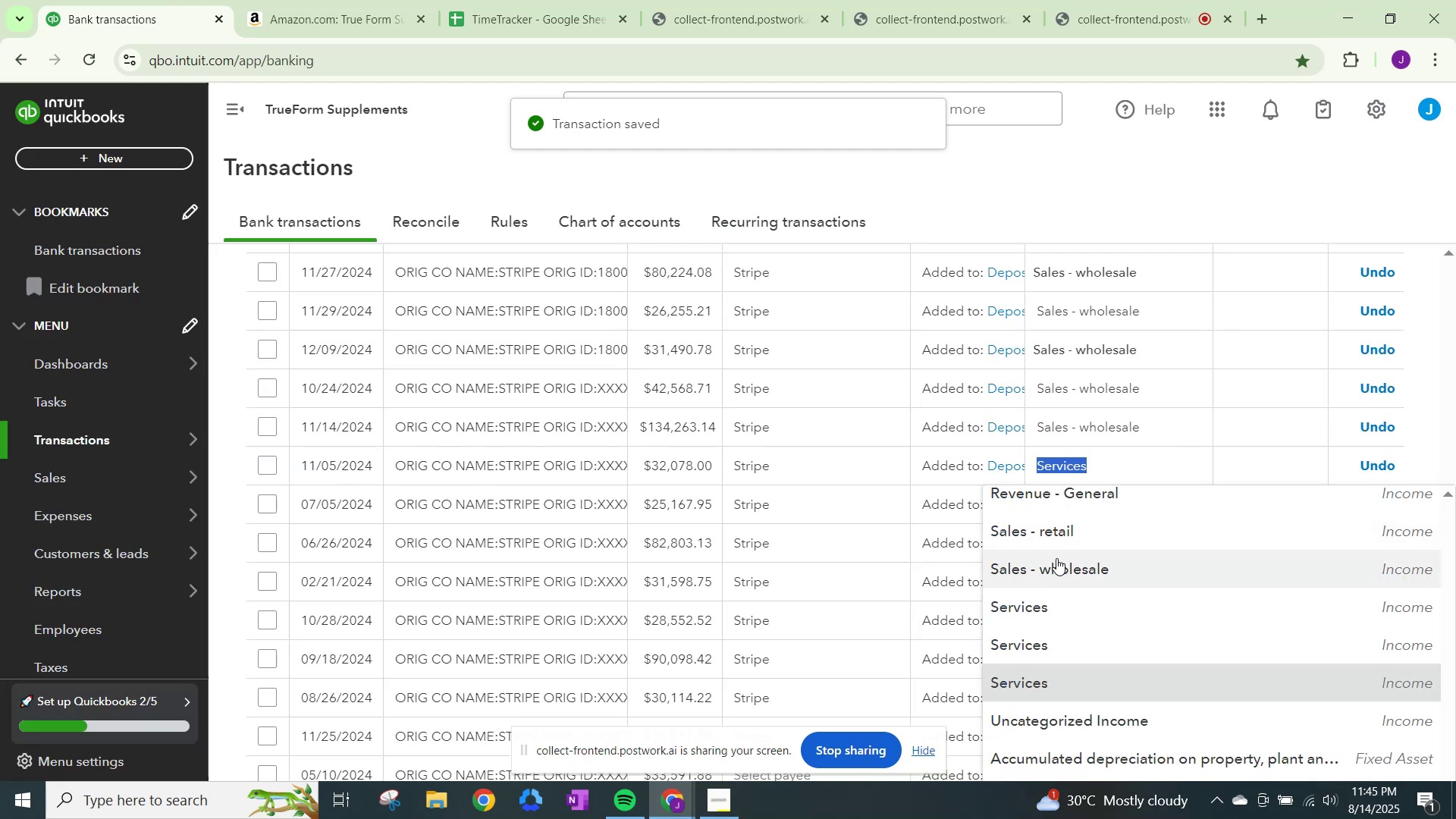 
left_click([1055, 566])
 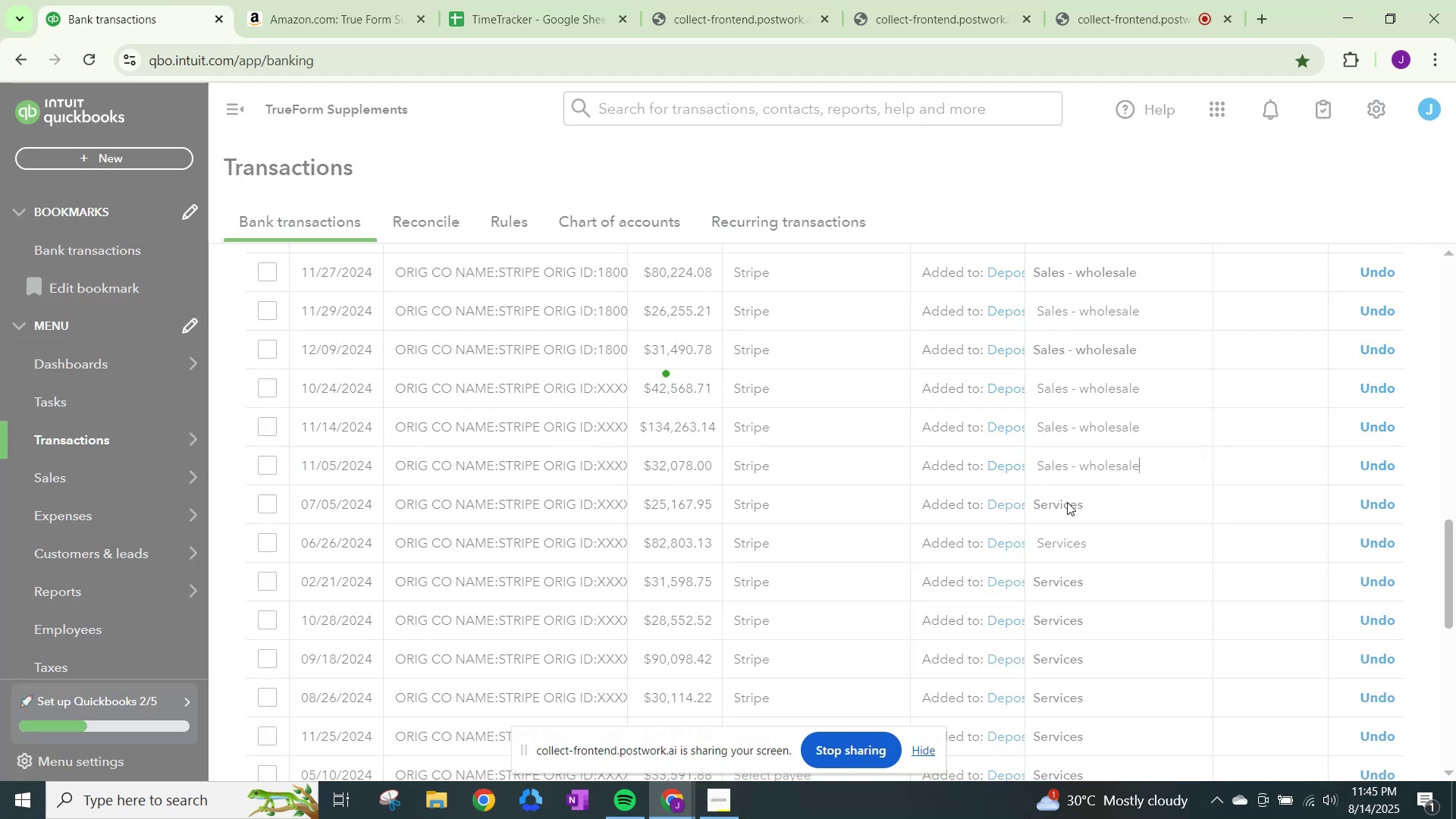 
left_click([1067, 502])
 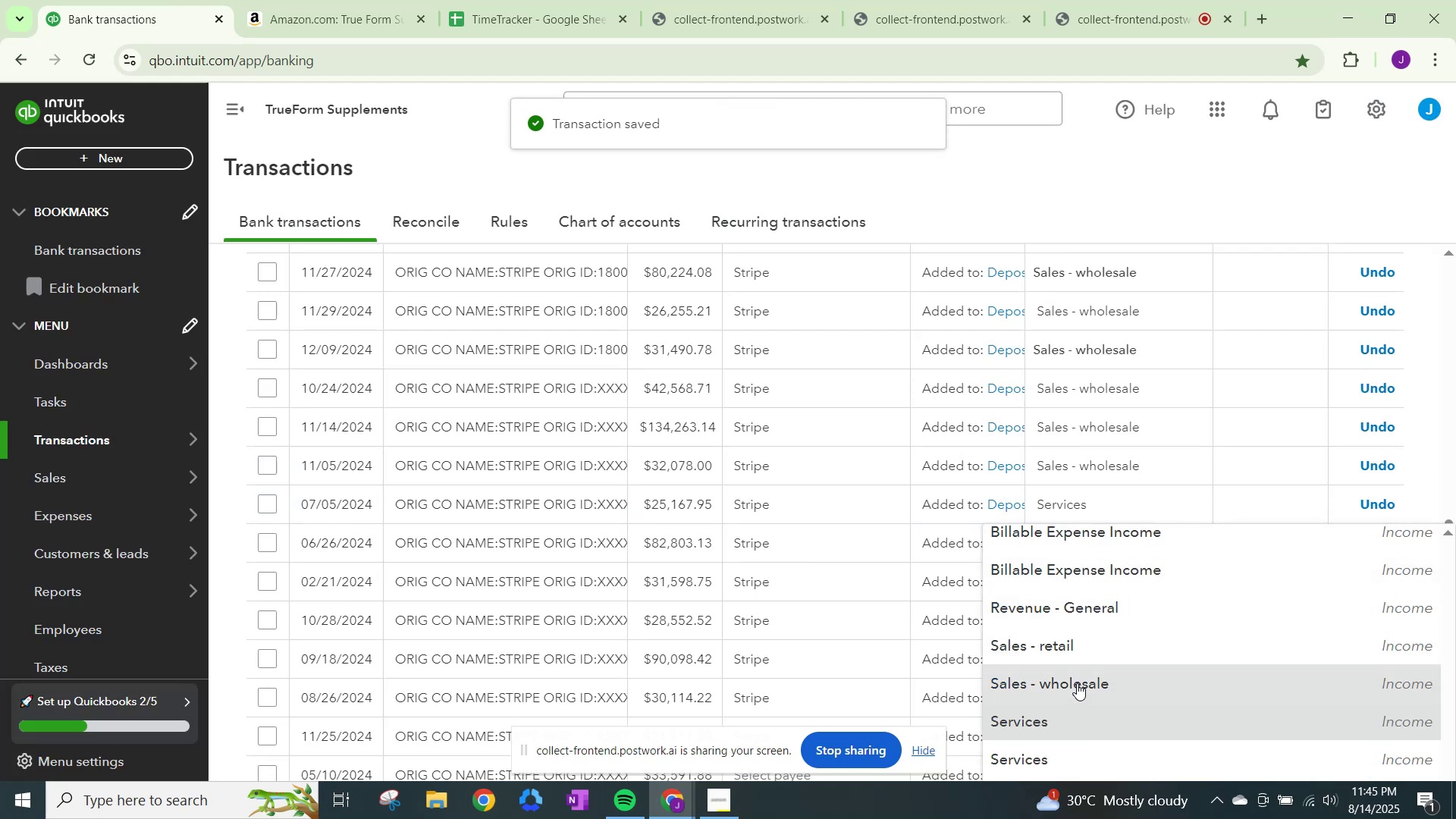 
scroll: coordinate [1242, 568], scroll_direction: down, amount: 4.0
 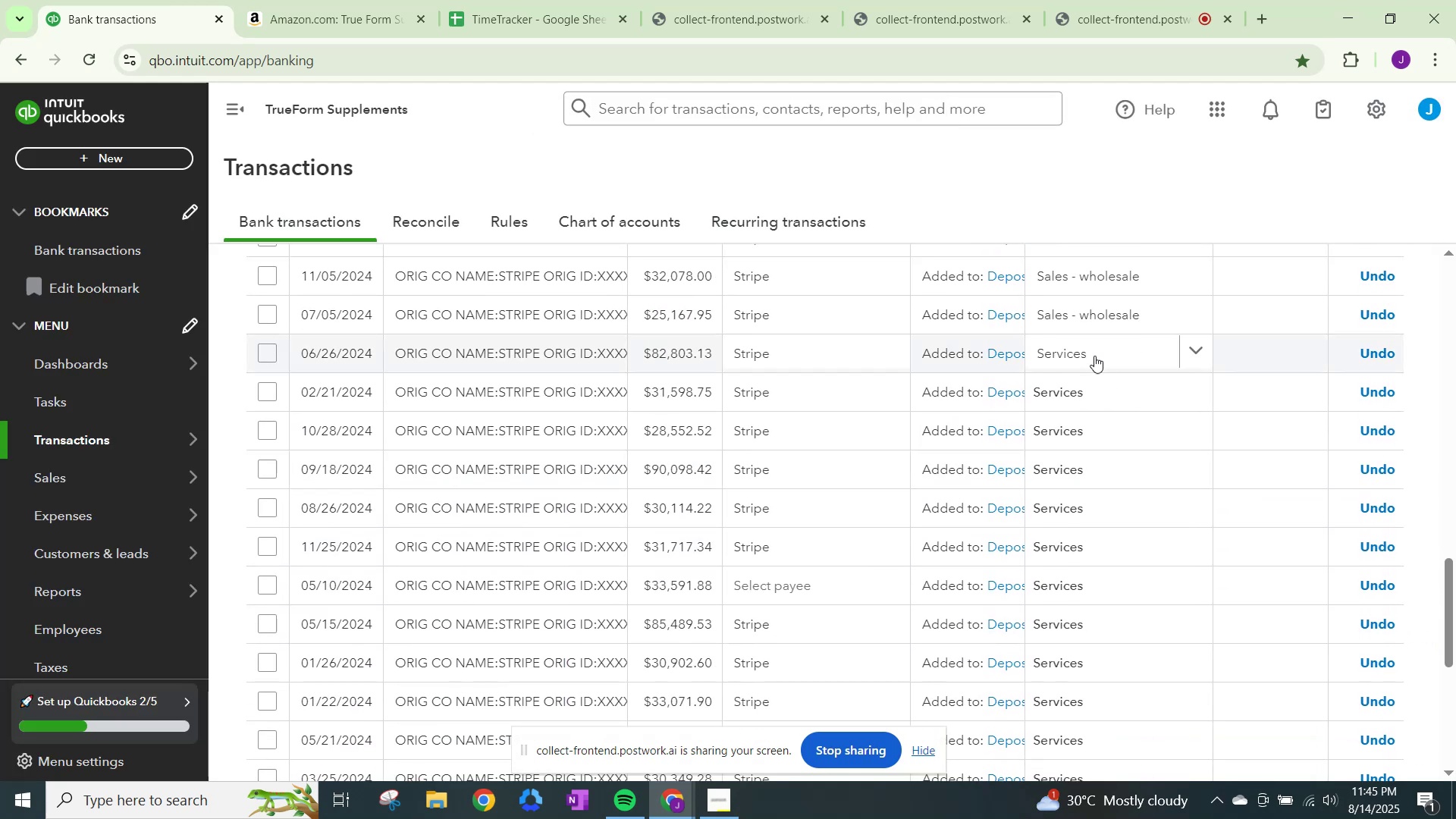 
left_click([1060, 337])
 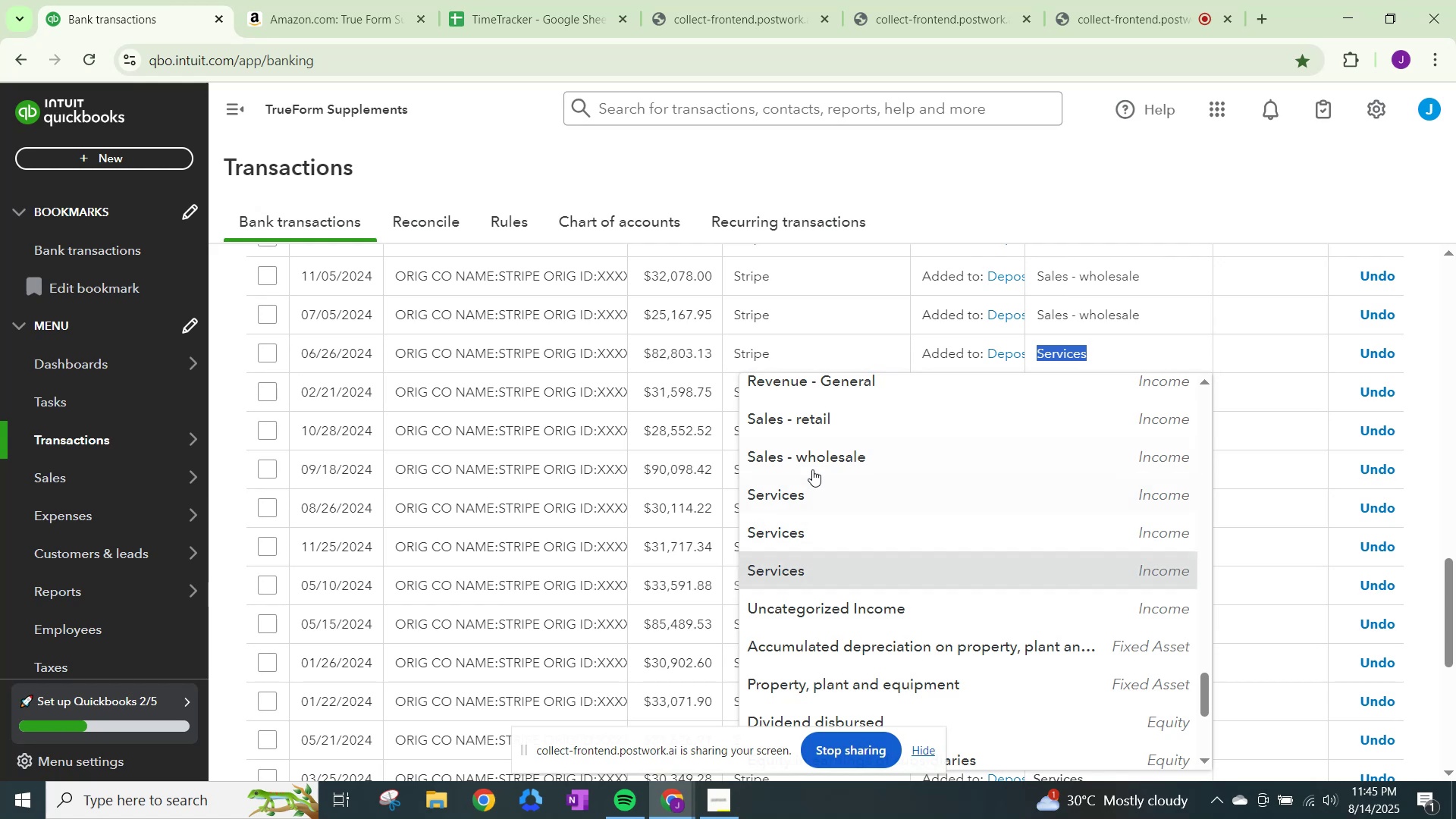 
left_click([818, 465])
 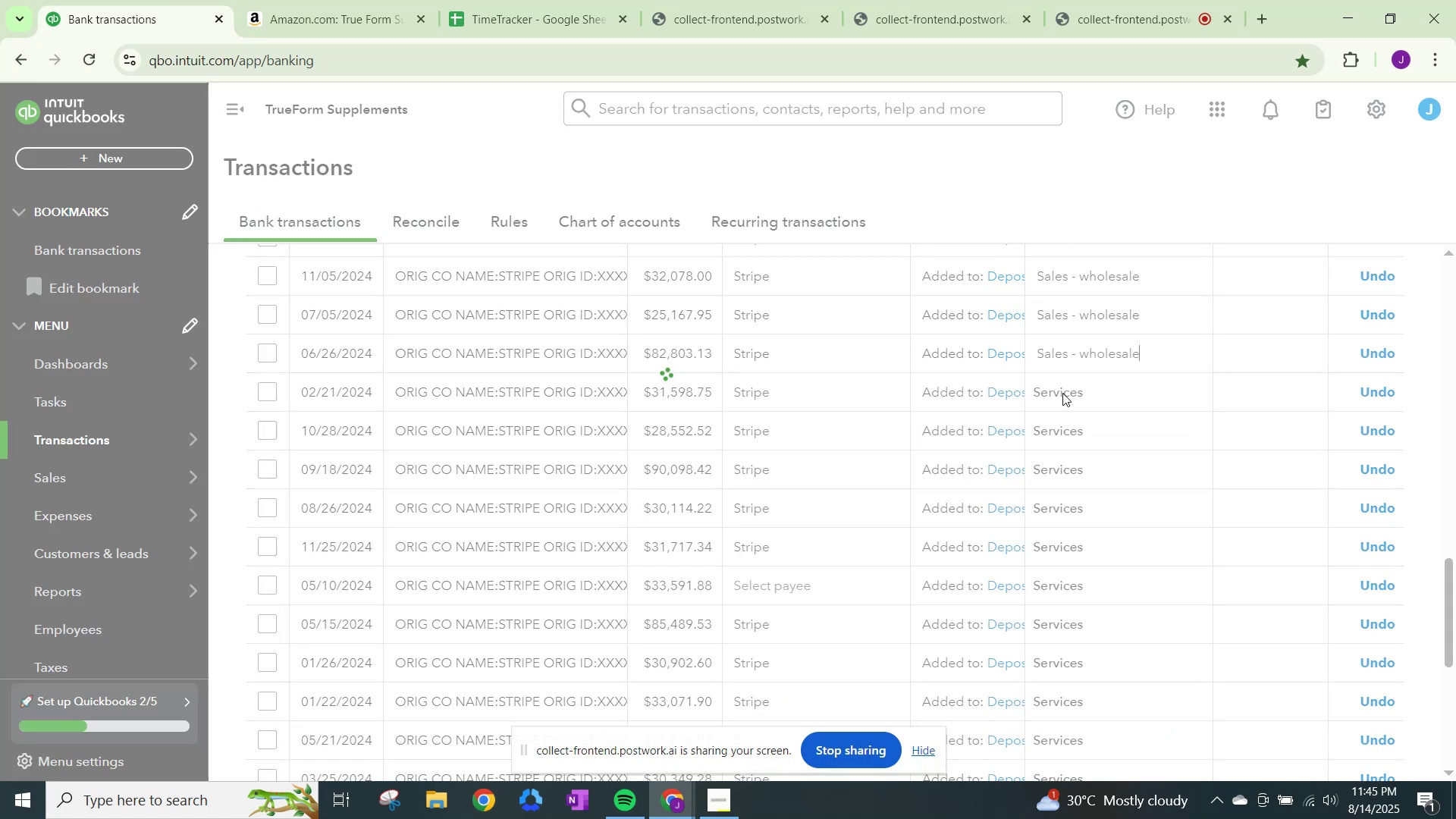 
left_click([1063, 391])
 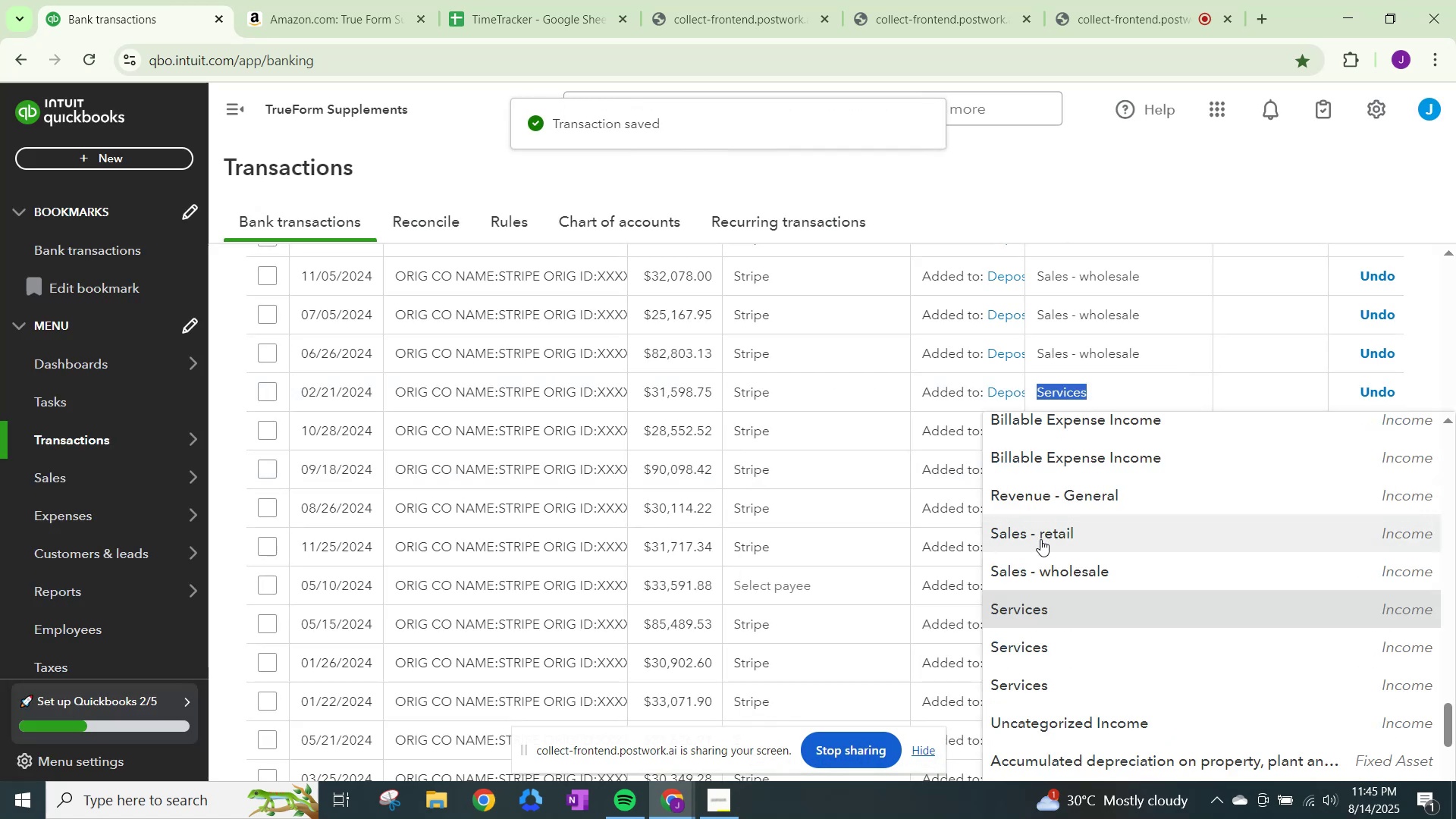 
left_click([1045, 563])
 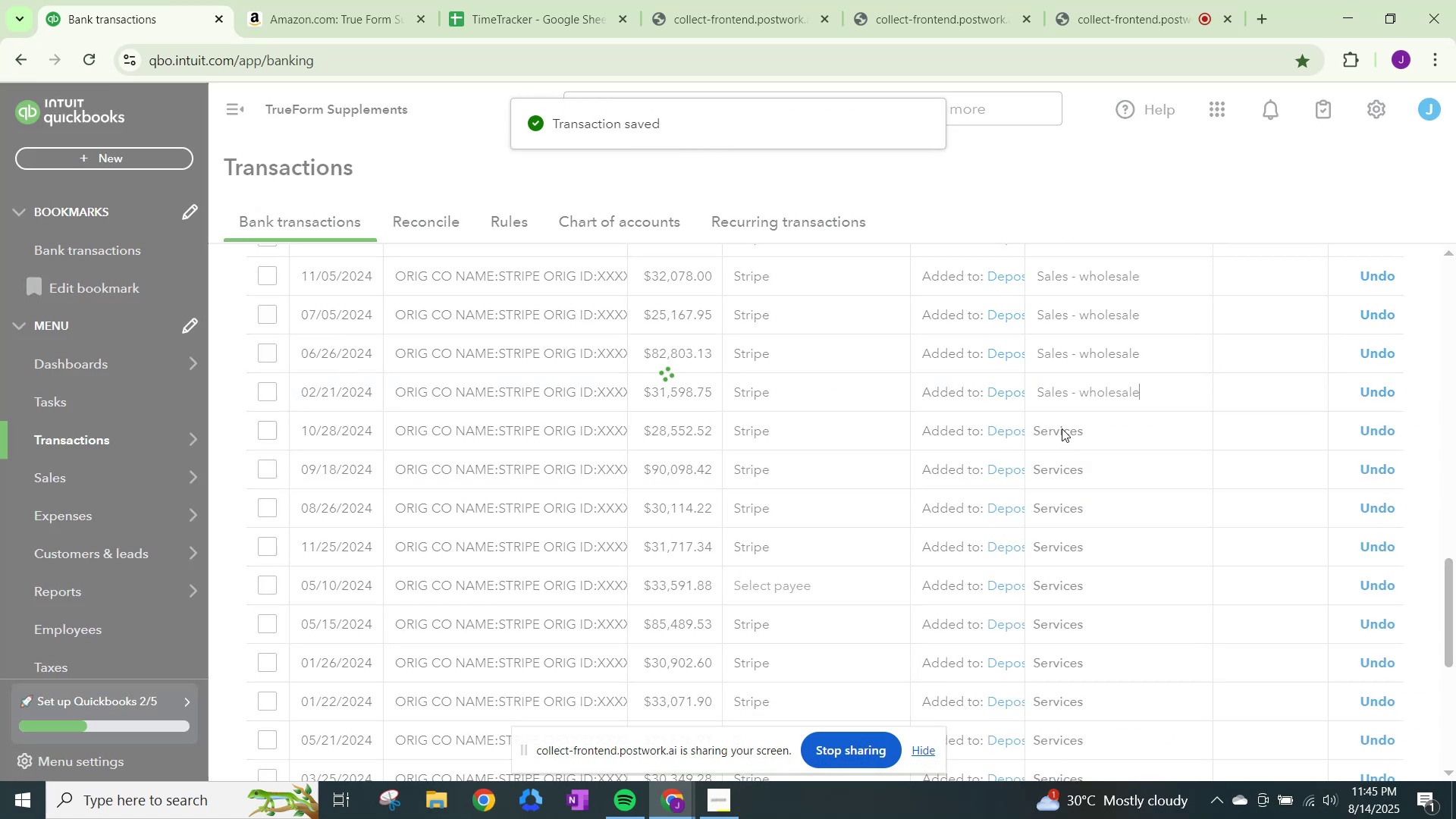 
left_click([1062, 428])
 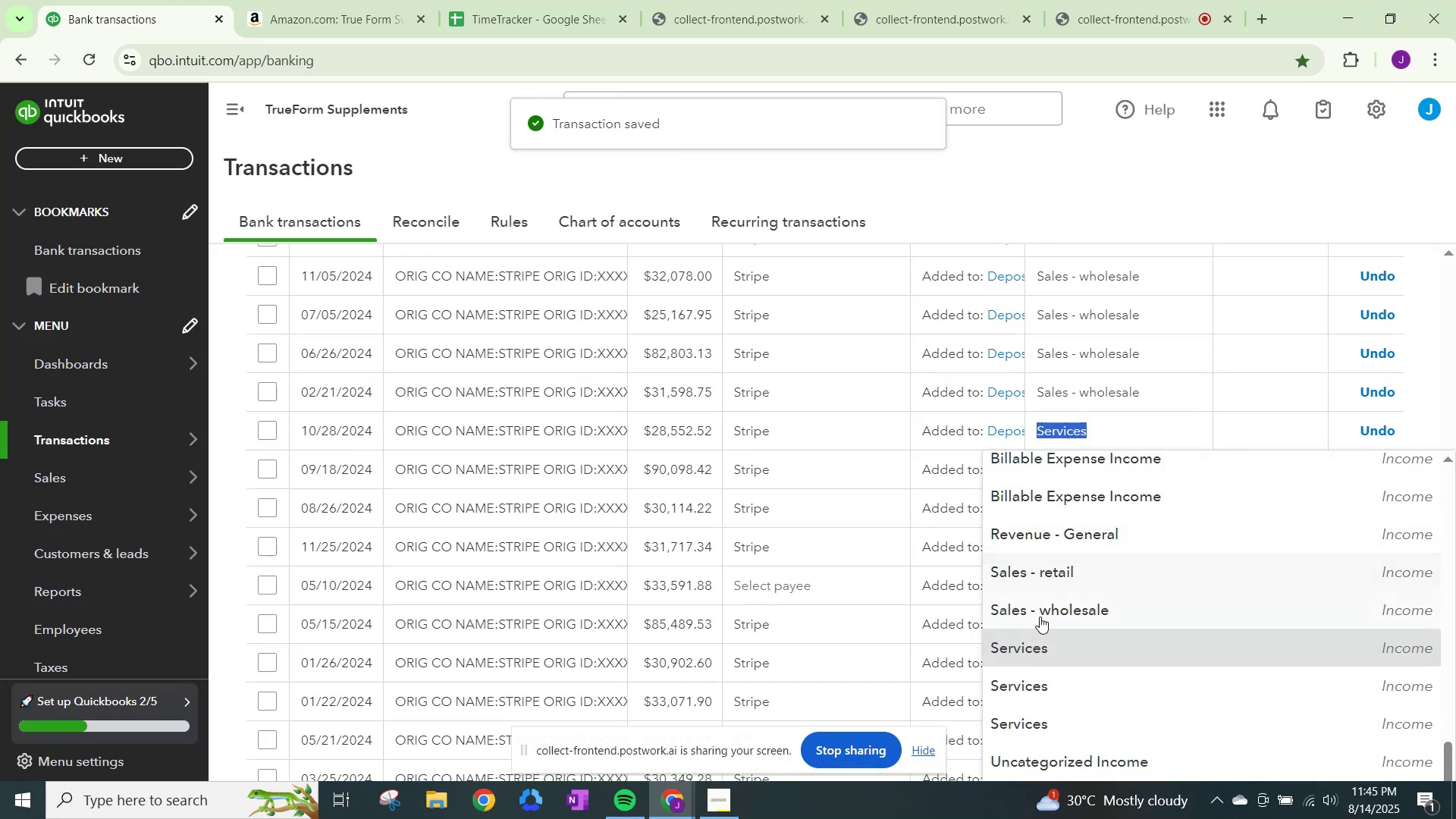 
left_click([1040, 617])
 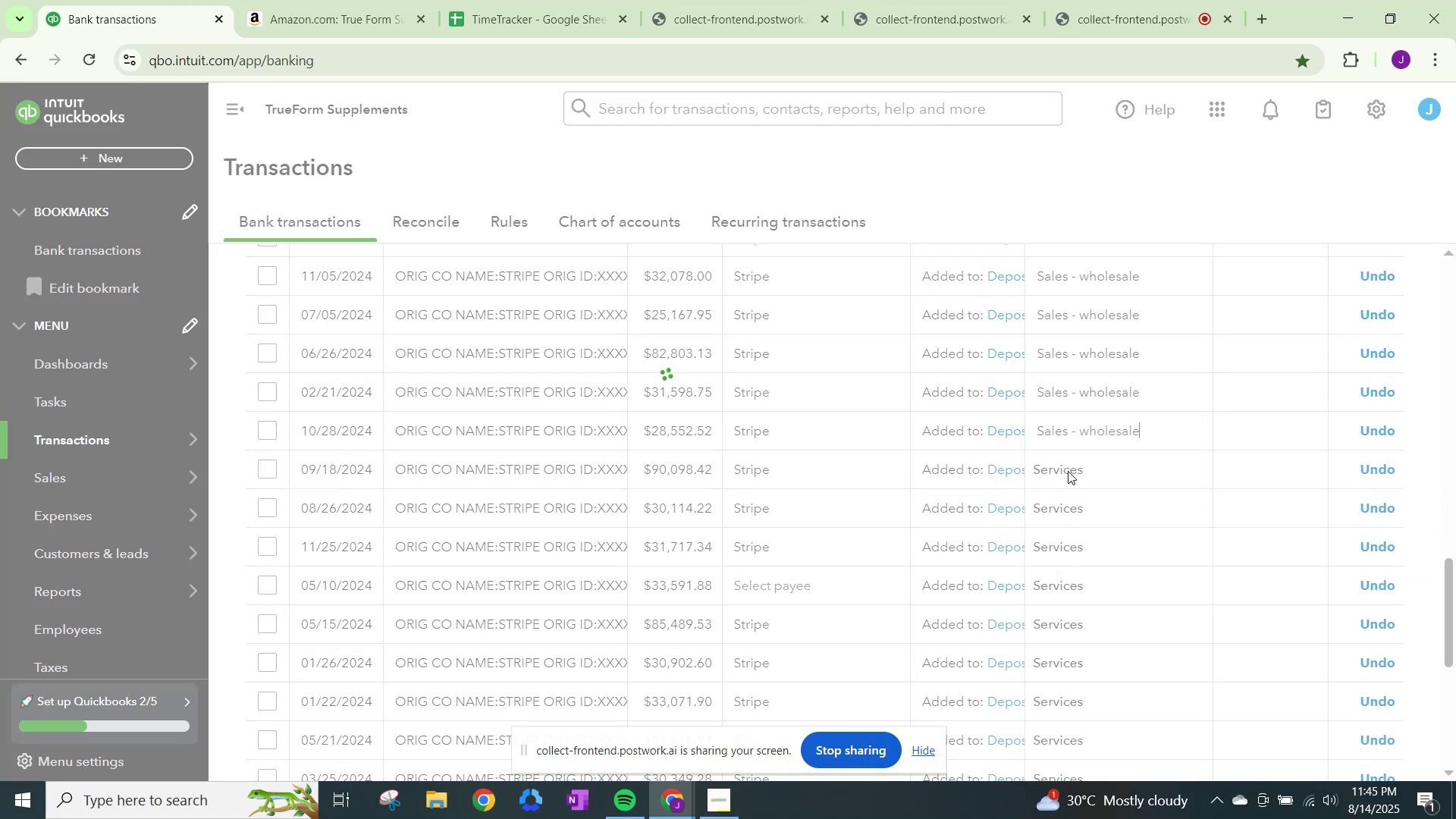 
left_click([1068, 471])
 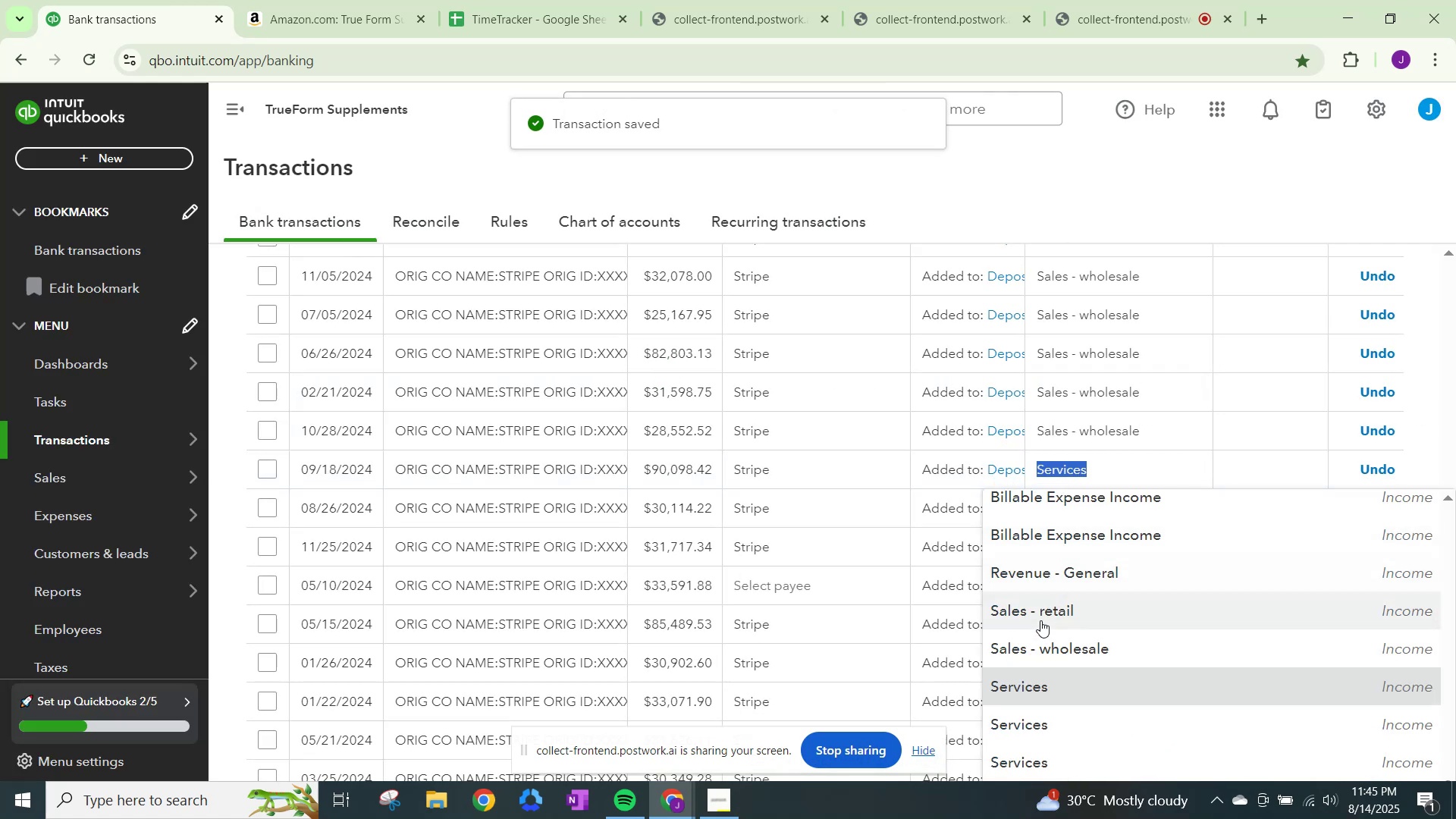 
left_click([1042, 649])
 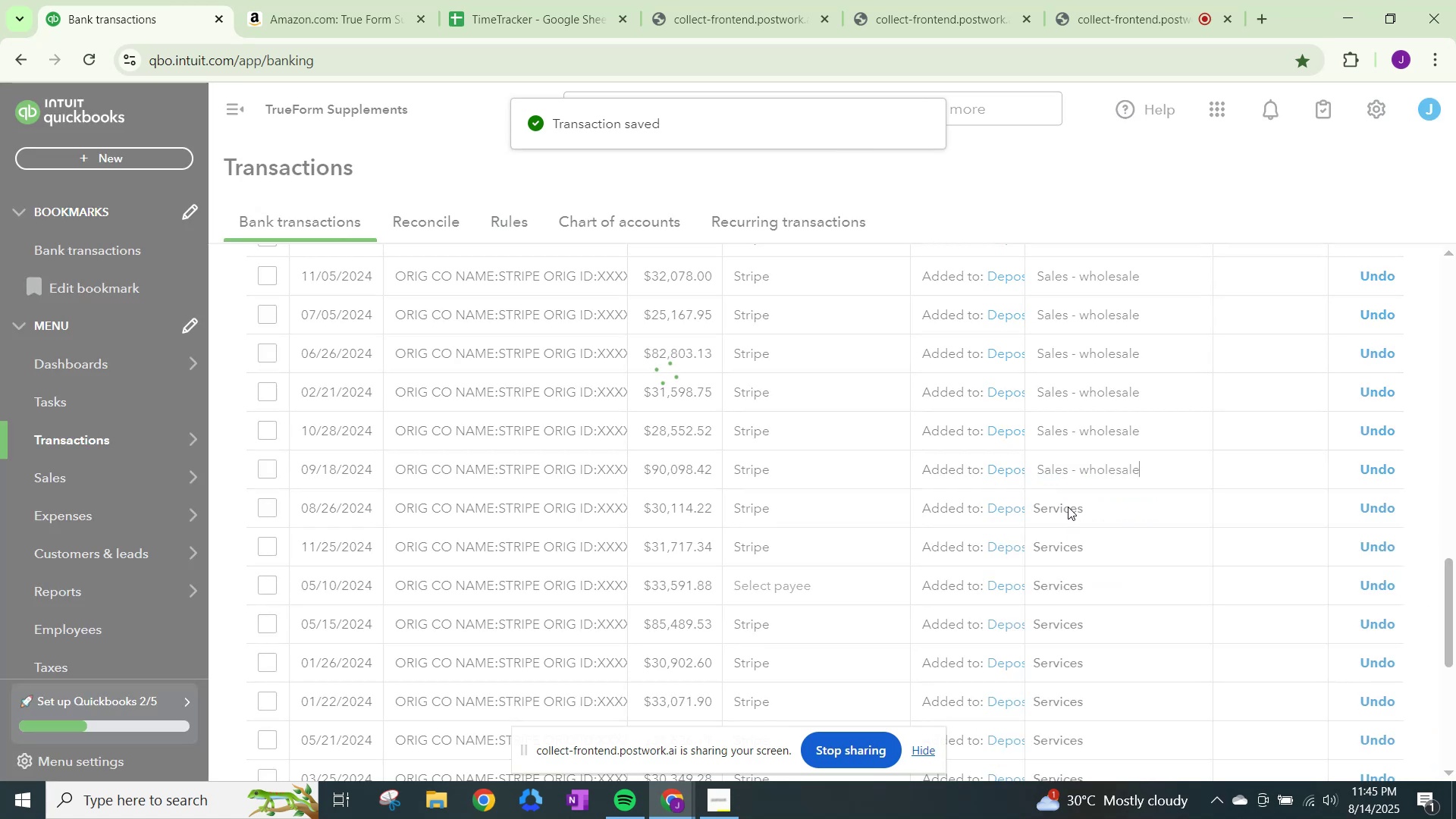 
left_click([1068, 507])
 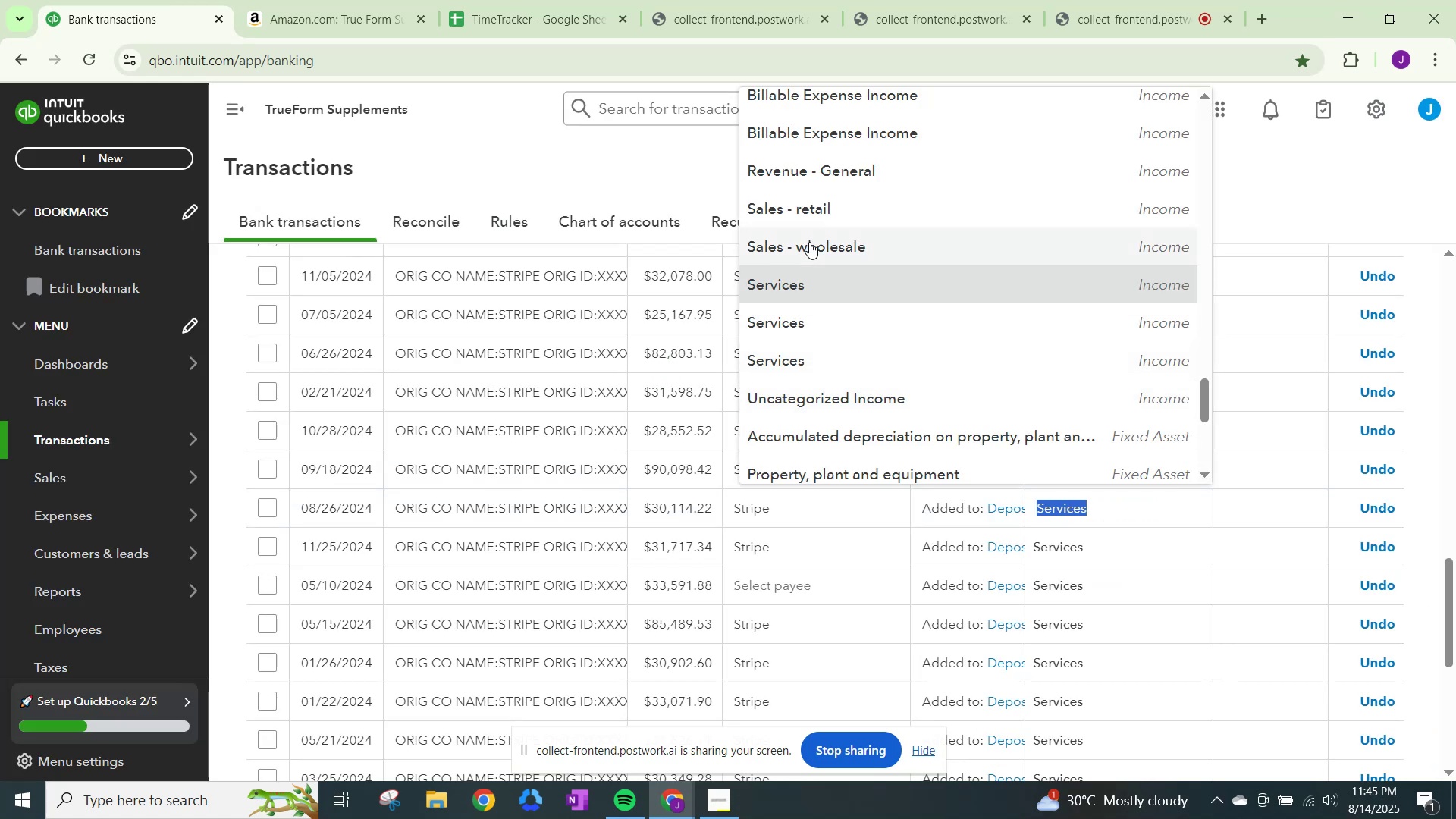 
left_click([808, 237])
 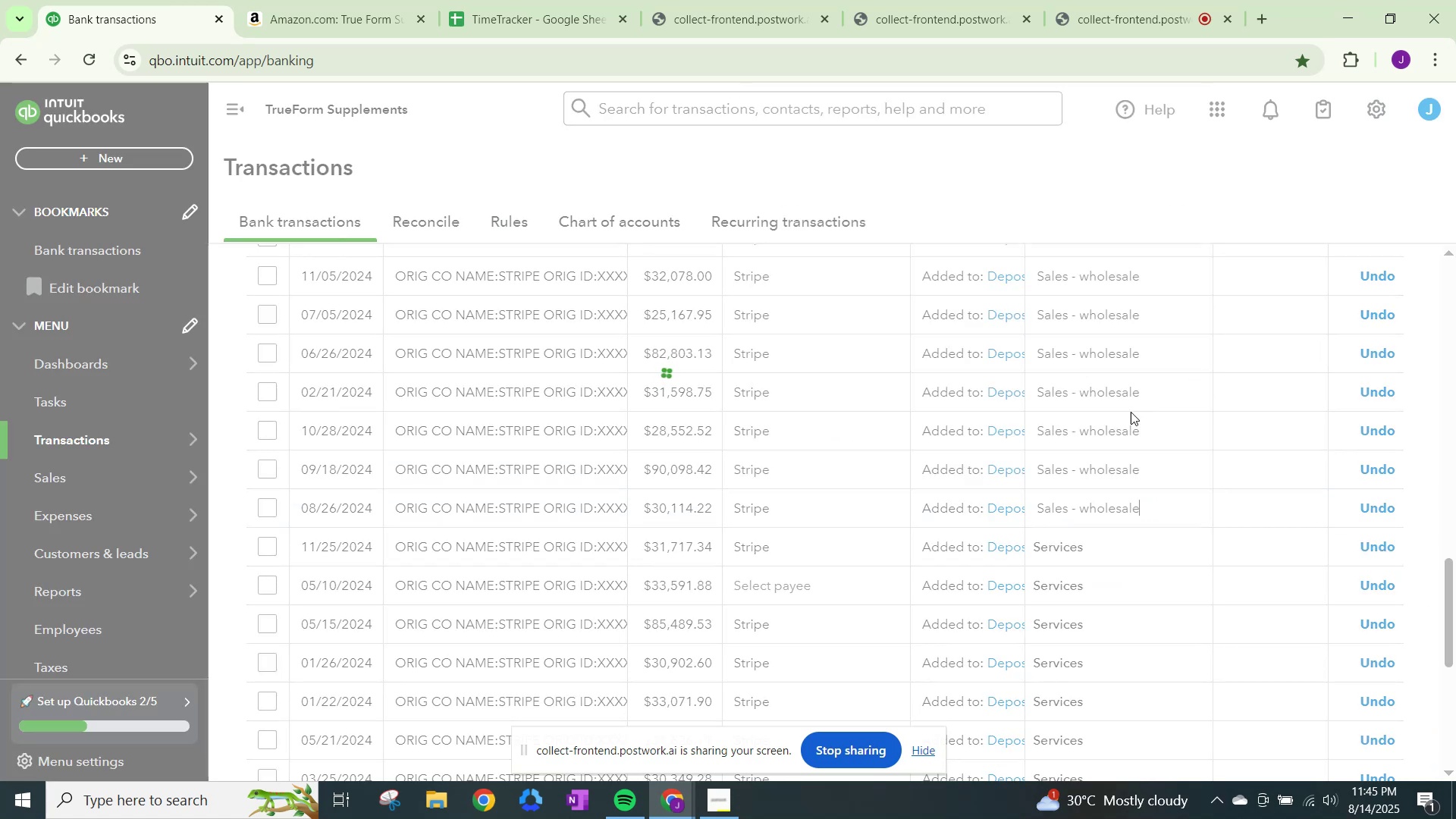 
scroll: coordinate [1091, 491], scroll_direction: down, amount: 1.0
 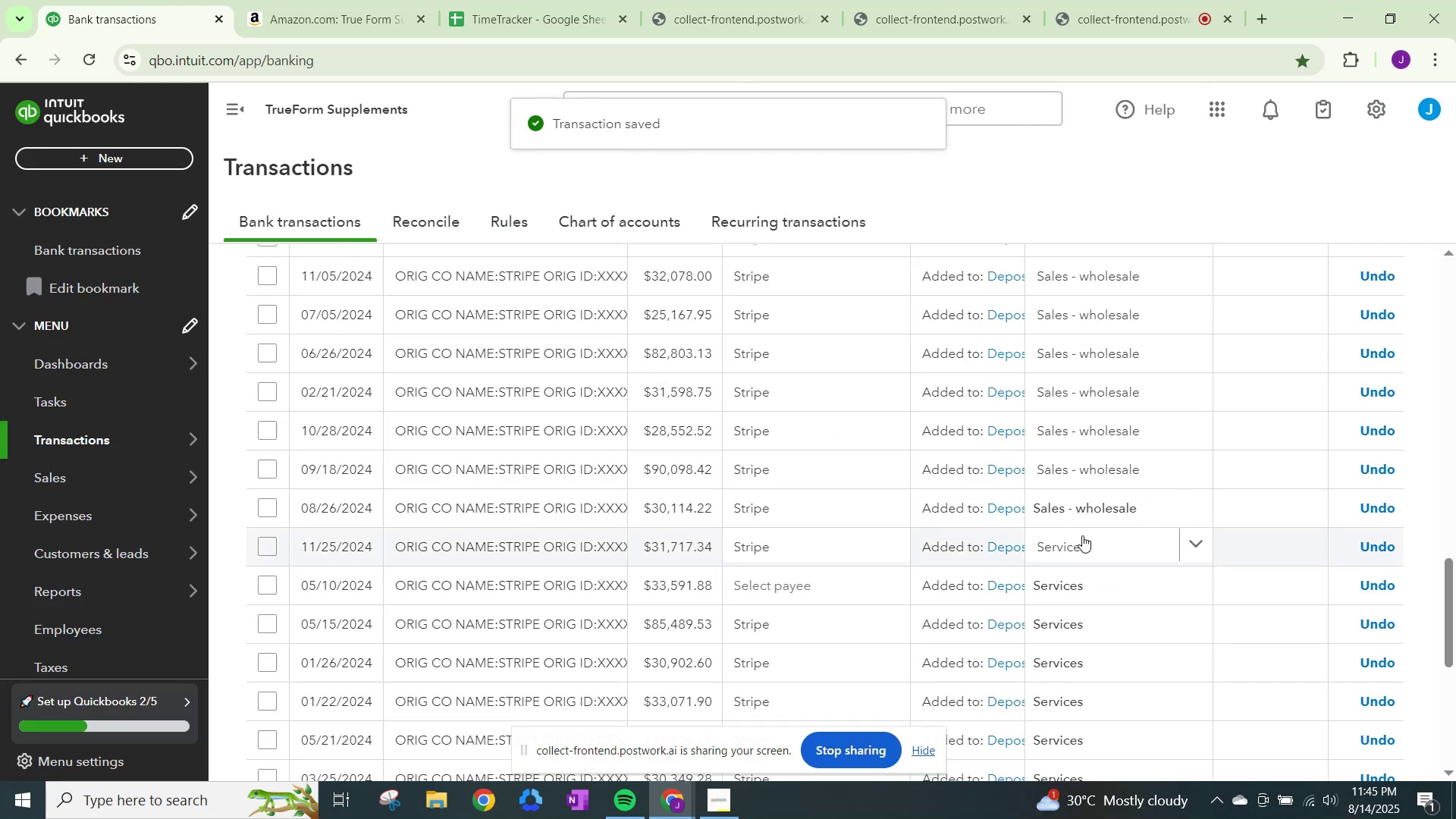 
left_click([1082, 535])
 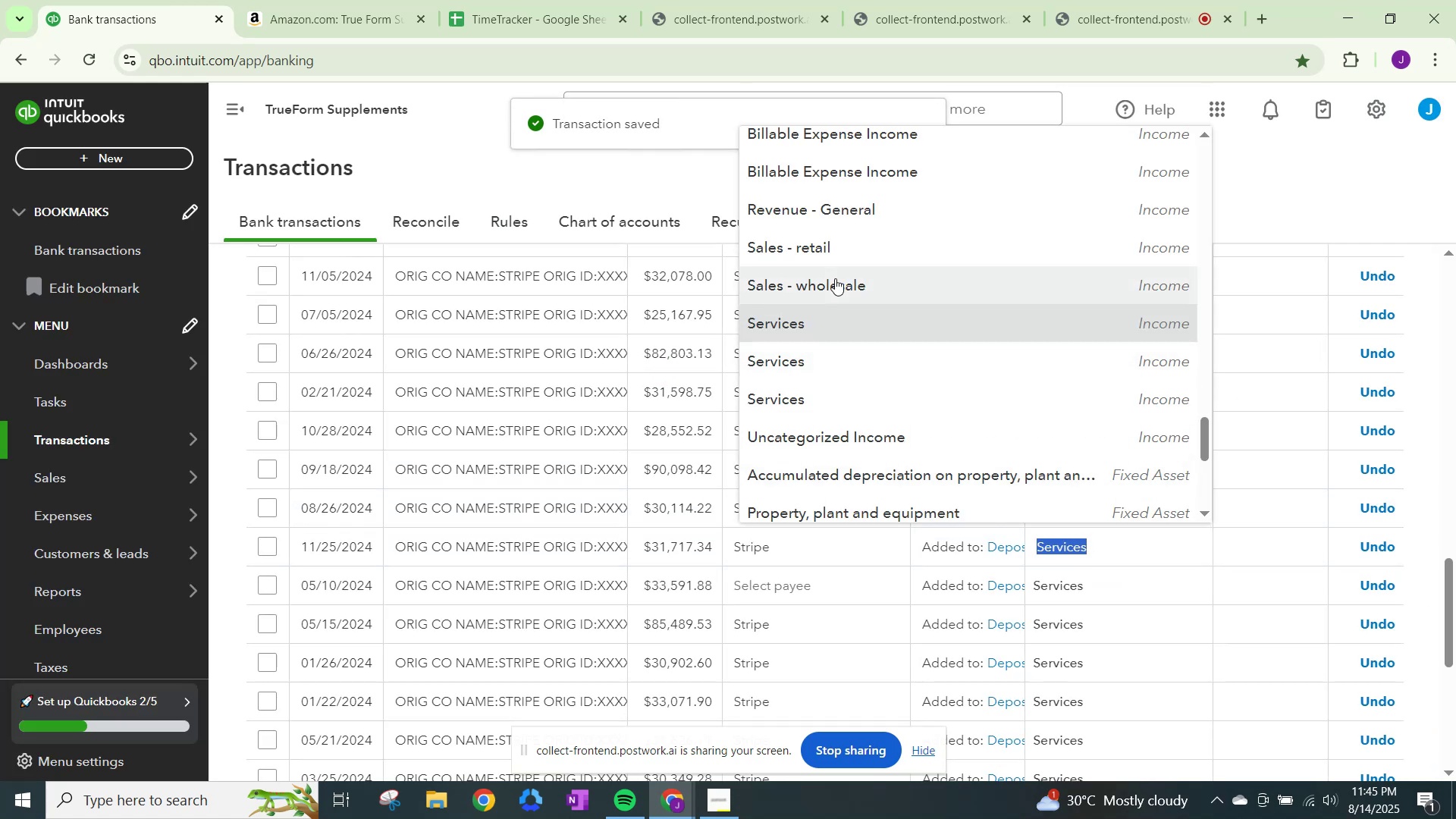 
left_click([835, 278])
 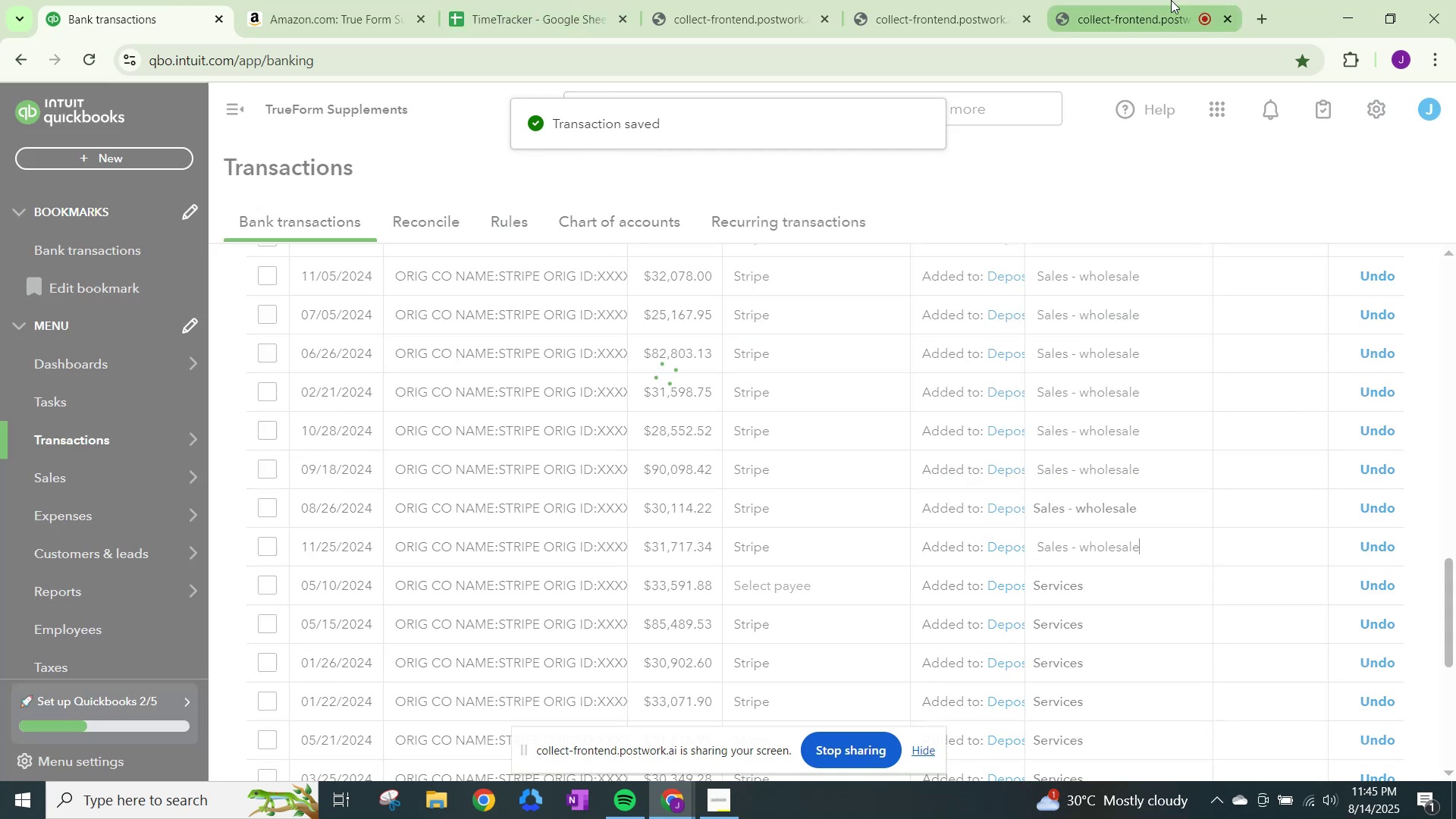 
left_click([1126, 0])
 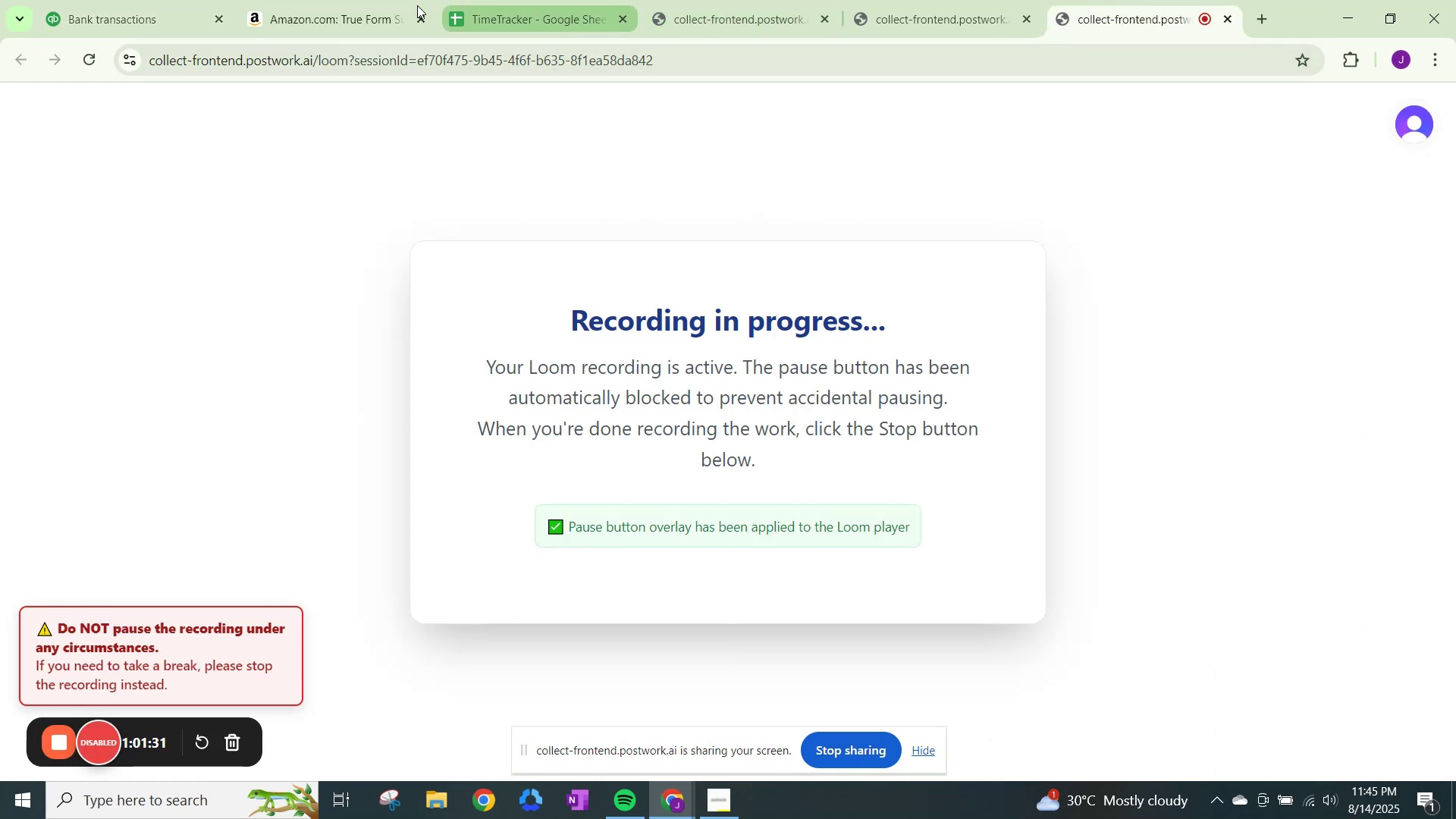 
left_click([141, 0])
 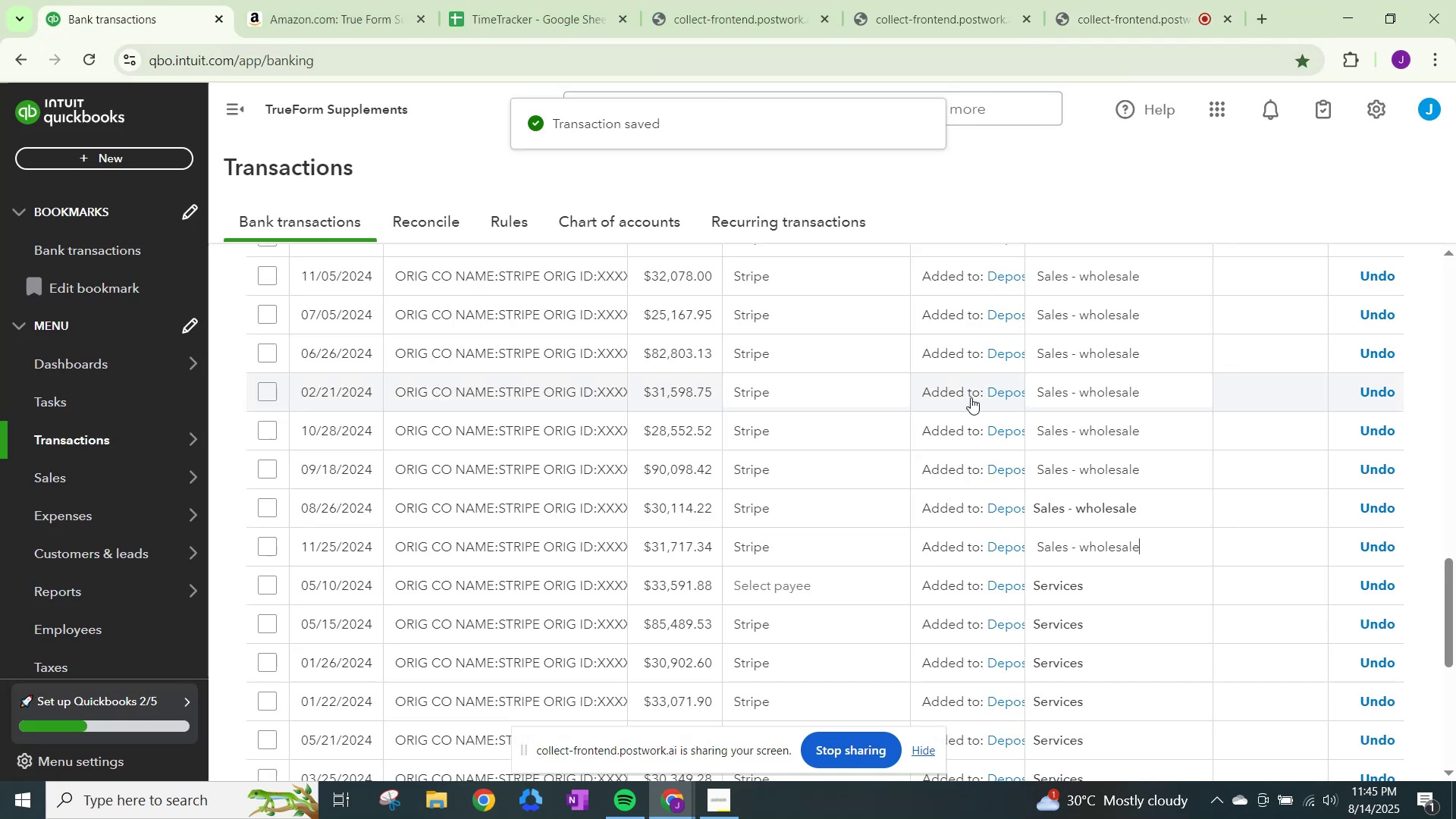 
scroll: coordinate [1077, 392], scroll_direction: down, amount: 7.0
 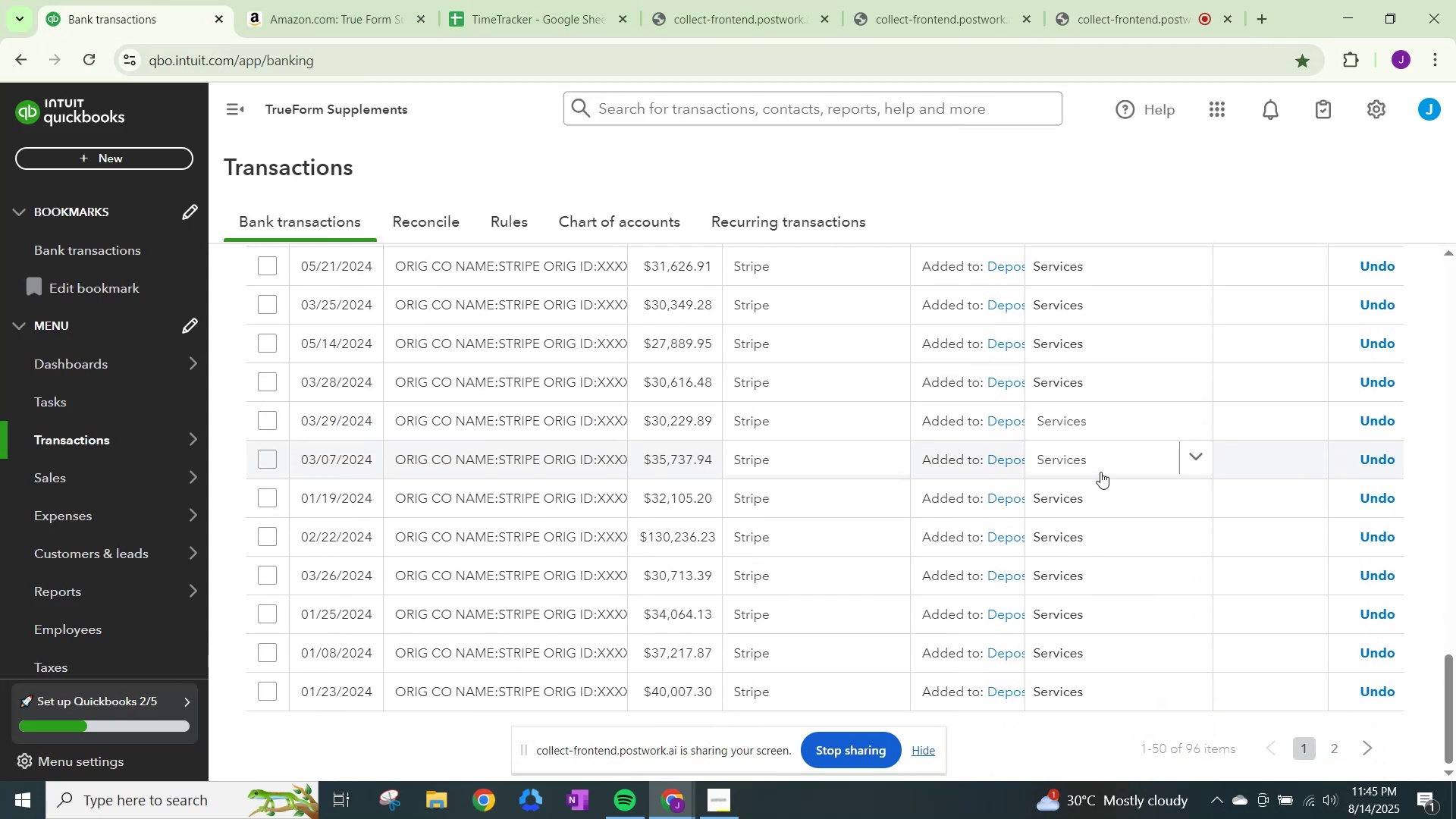 
scroll: coordinate [1100, 472], scroll_direction: up, amount: 2.0
 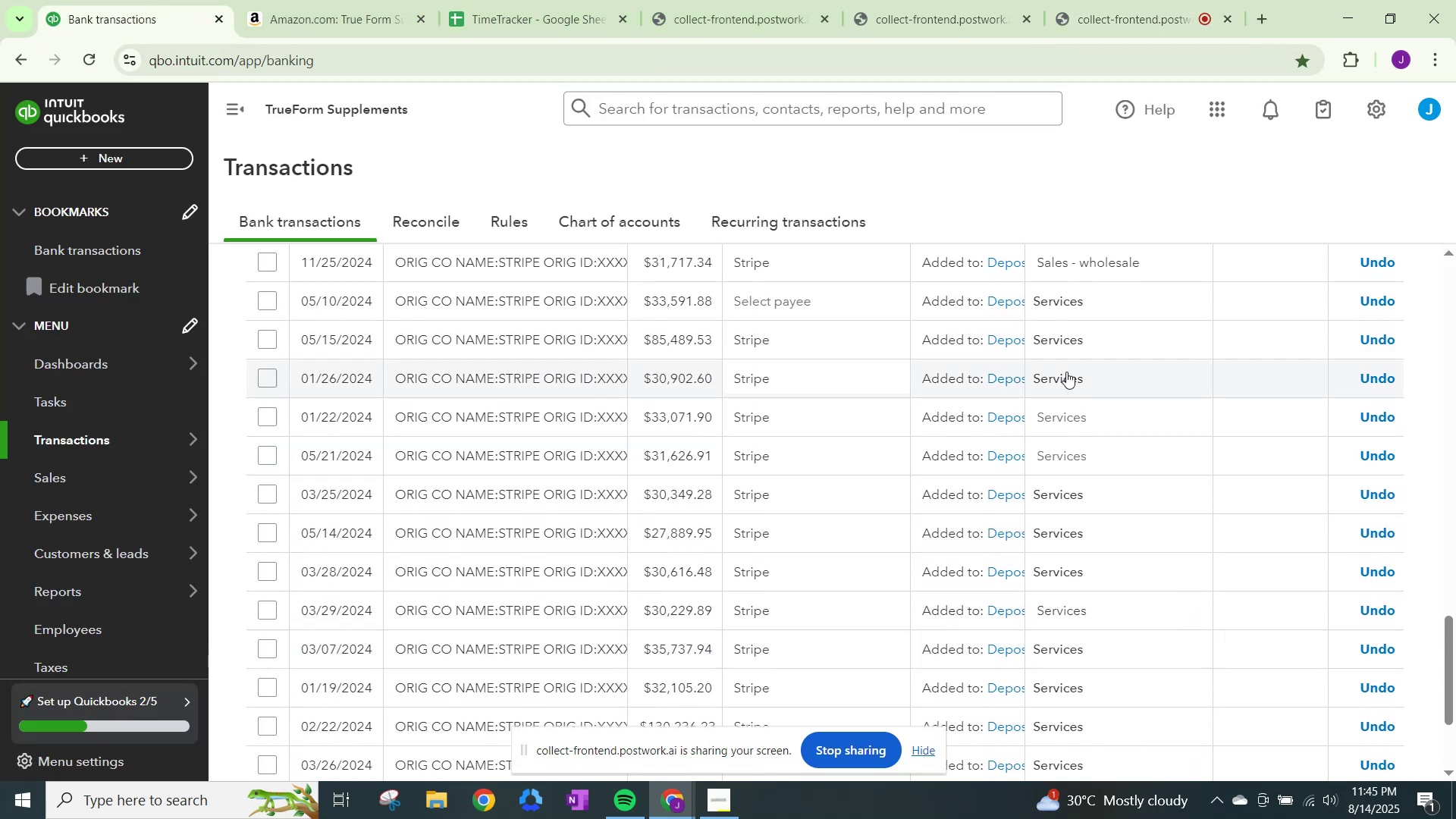 
scroll: coordinate [1081, 458], scroll_direction: down, amount: 2.0
 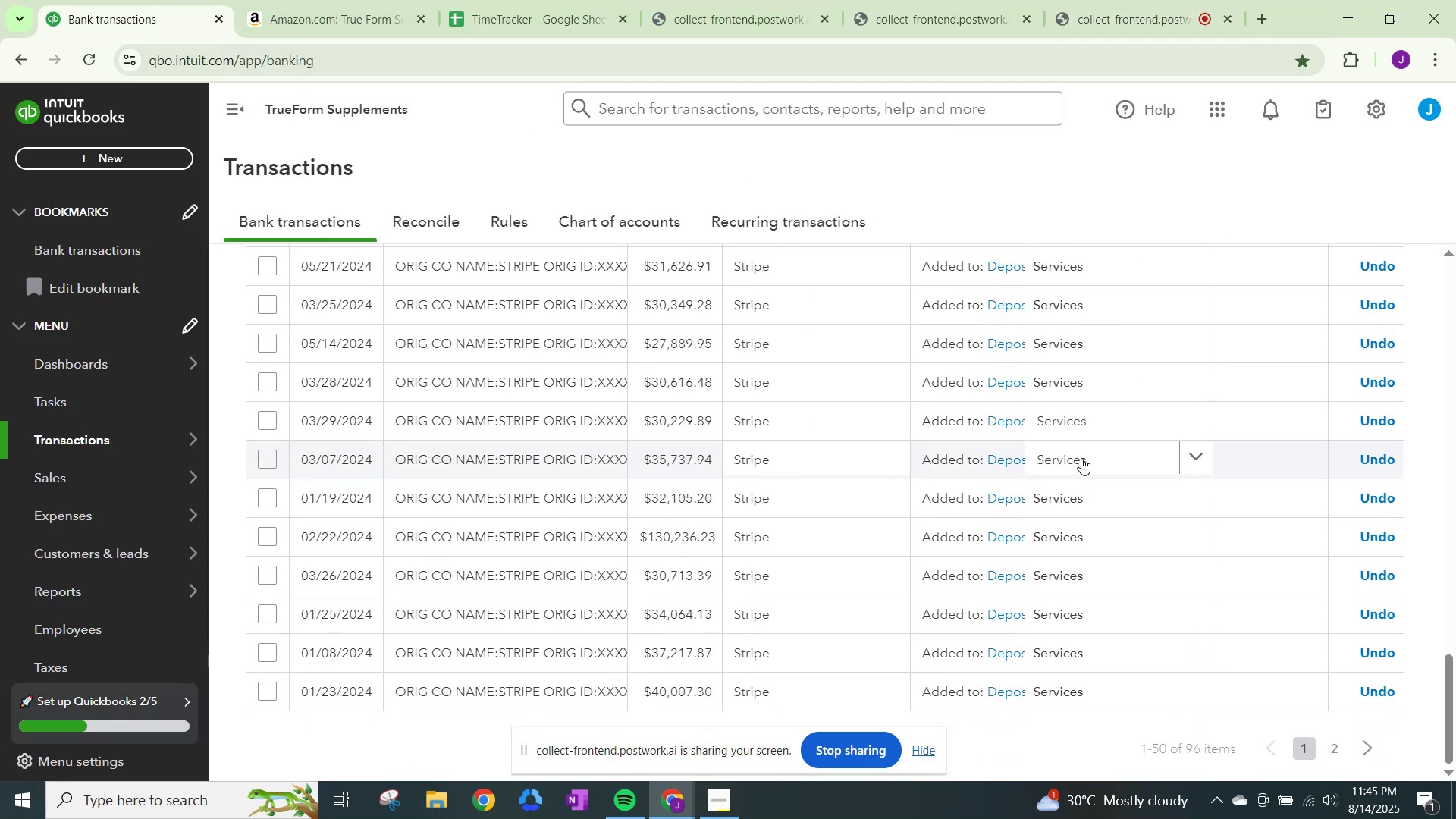 
scroll: coordinate [1081, 458], scroll_direction: up, amount: 4.0
 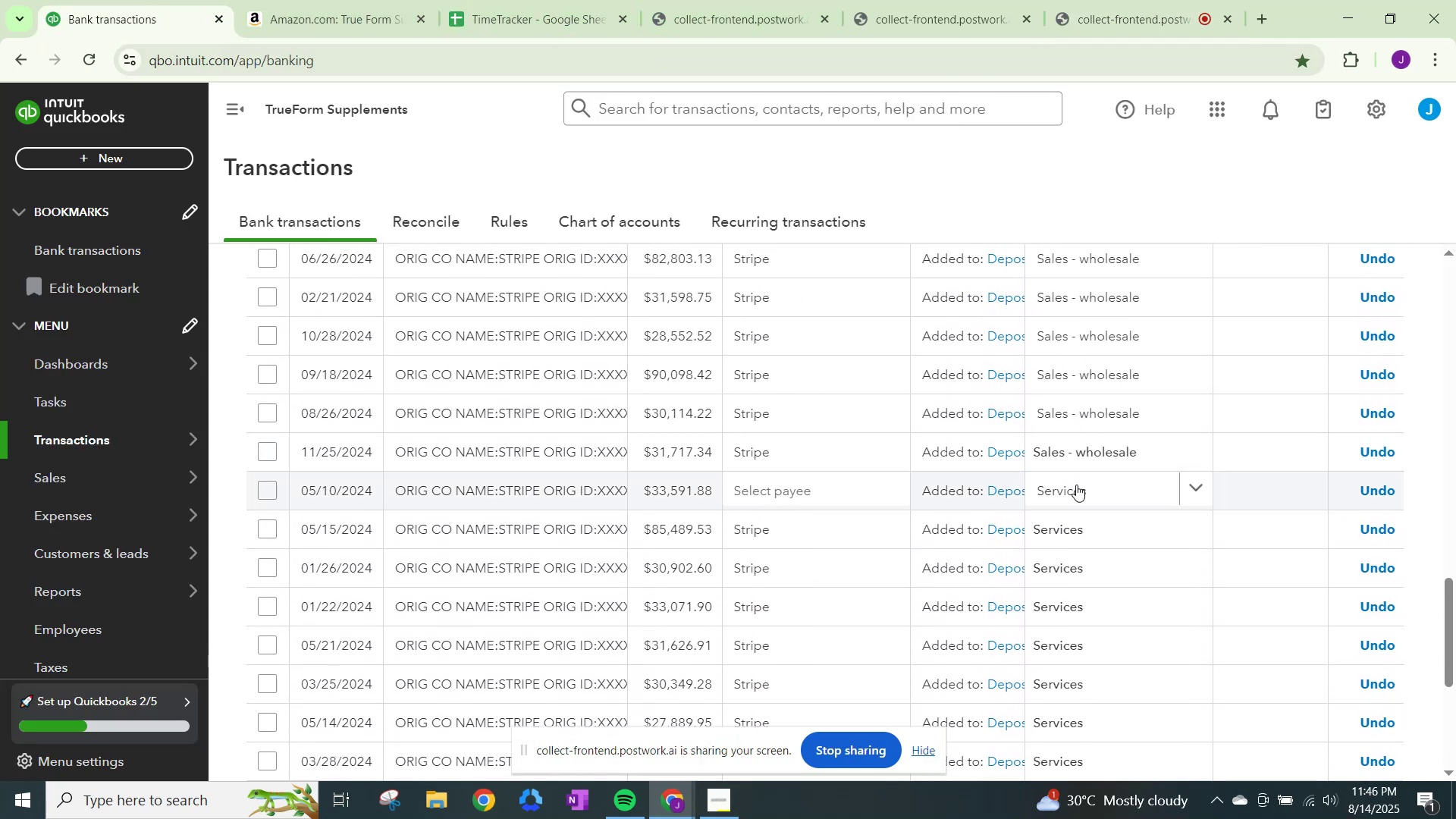 
left_click([1076, 486])
 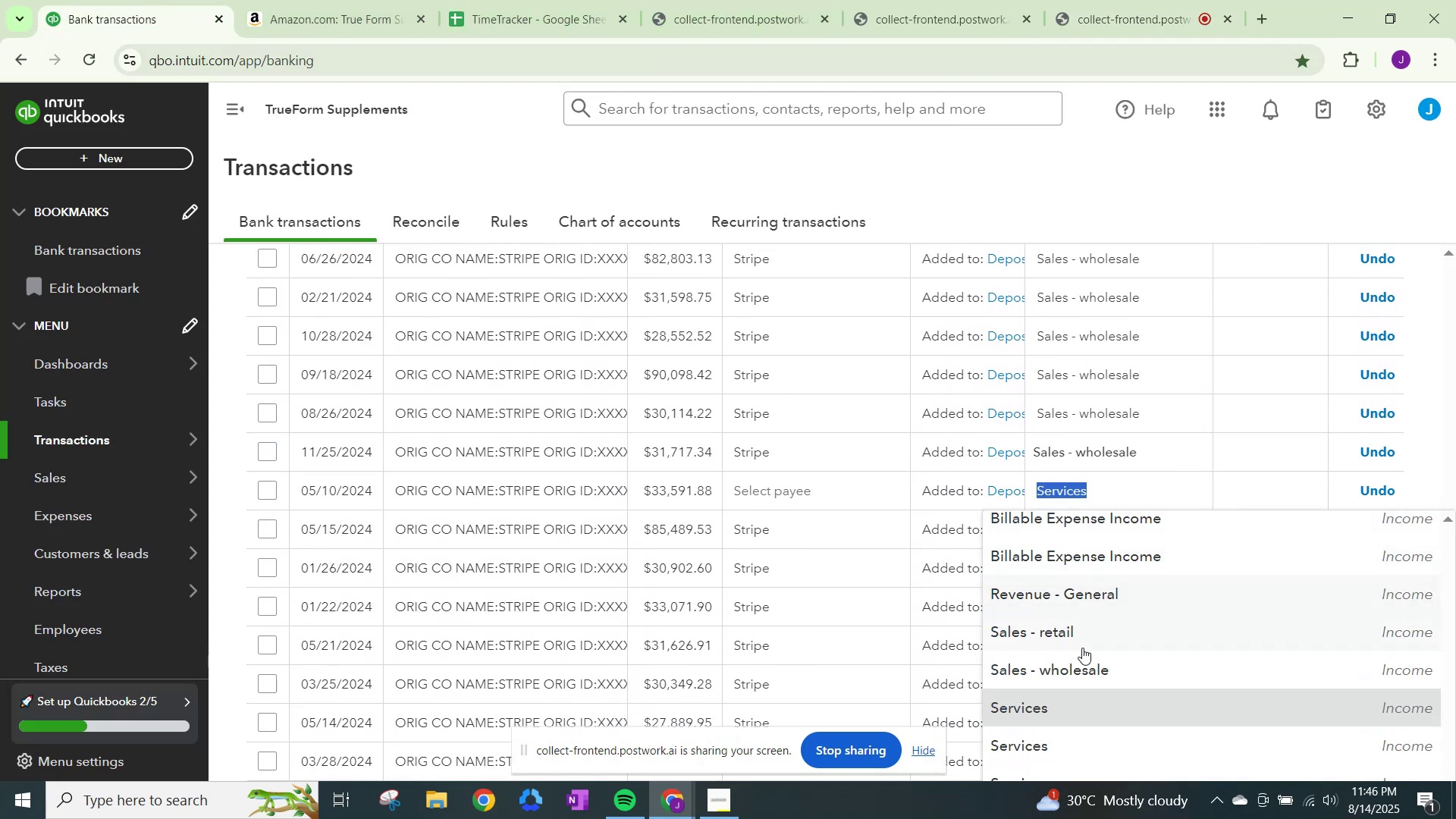 
left_click([1086, 667])
 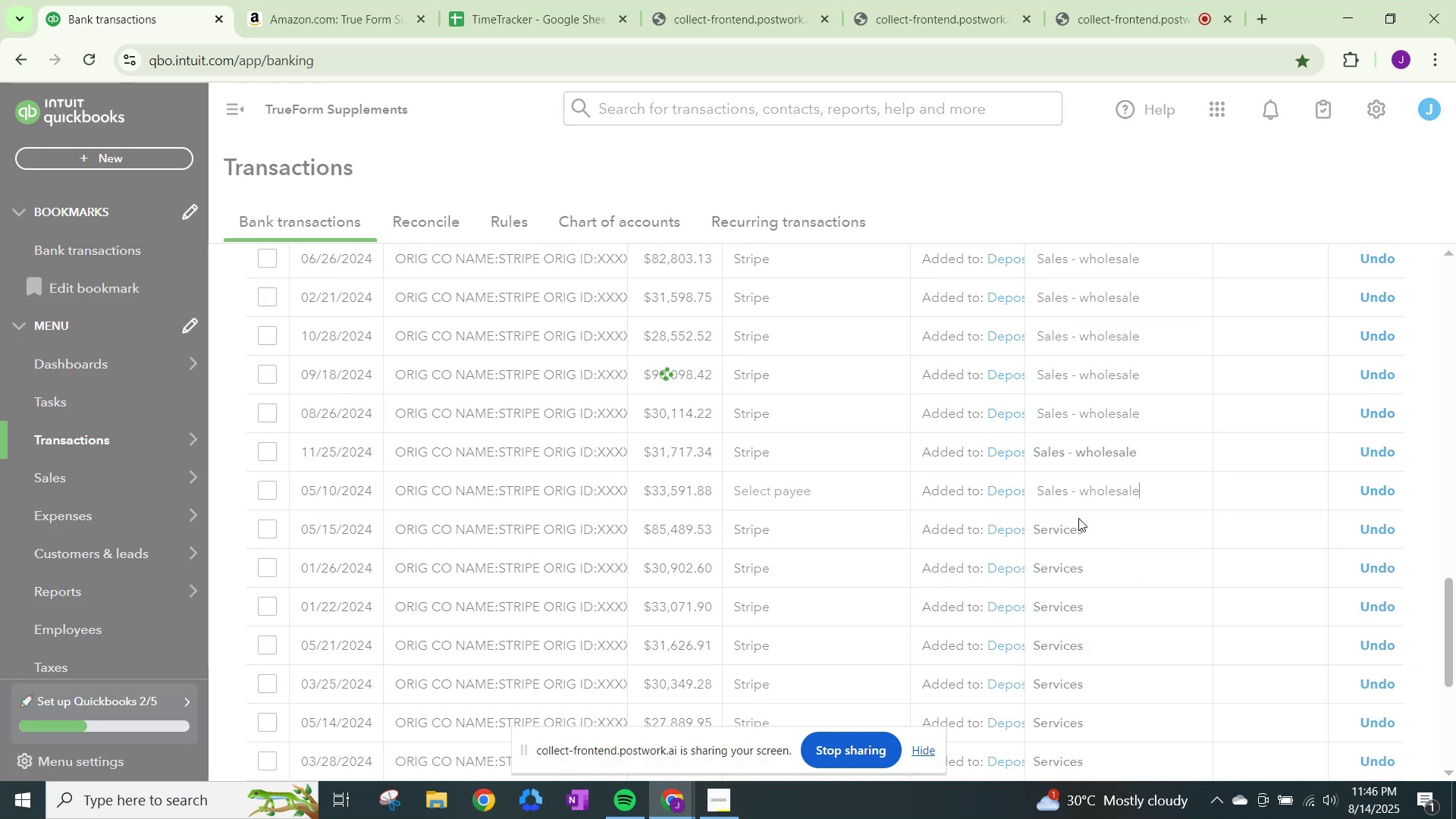 
left_click([1056, 534])
 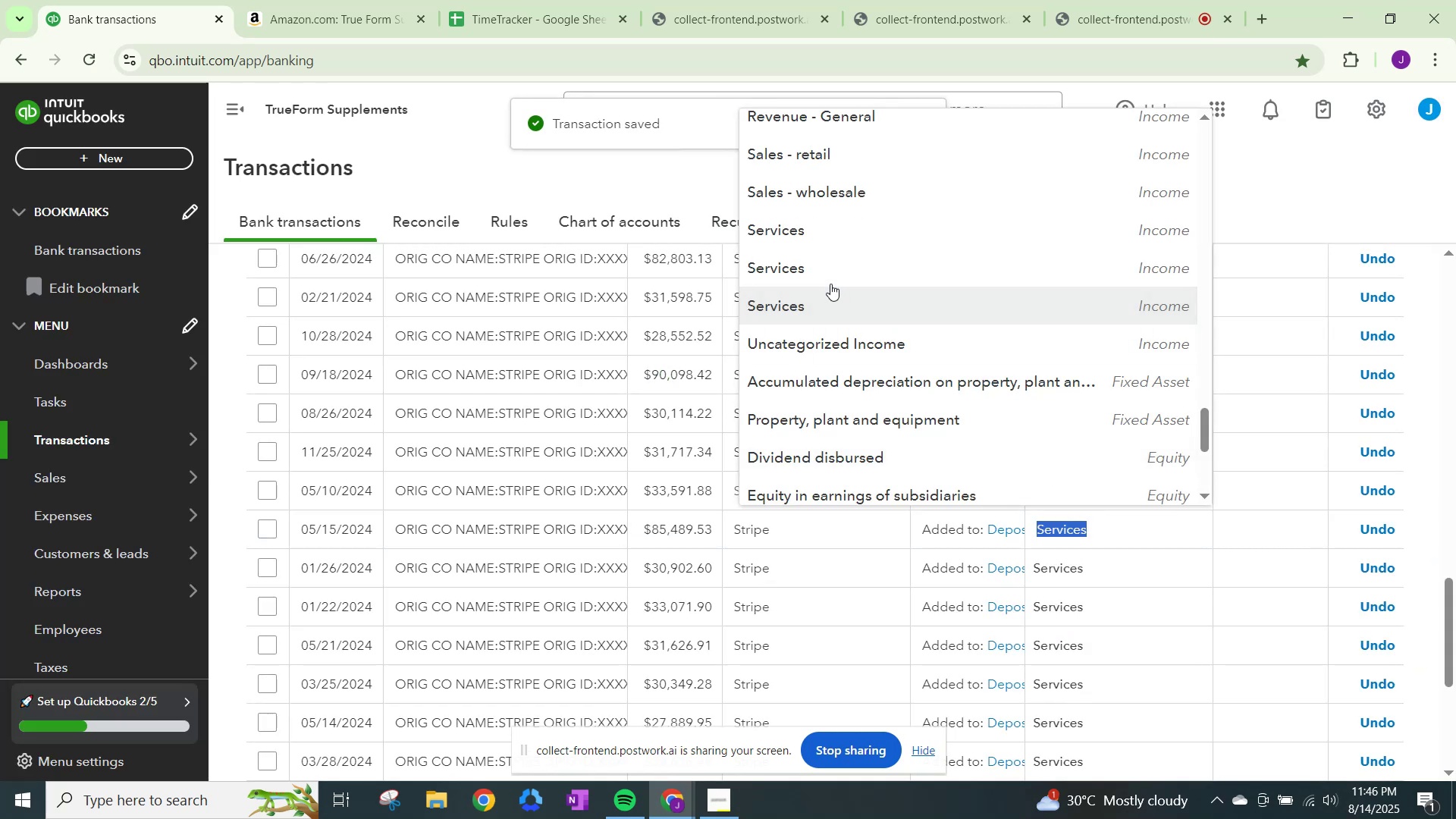 
left_click([826, 190])
 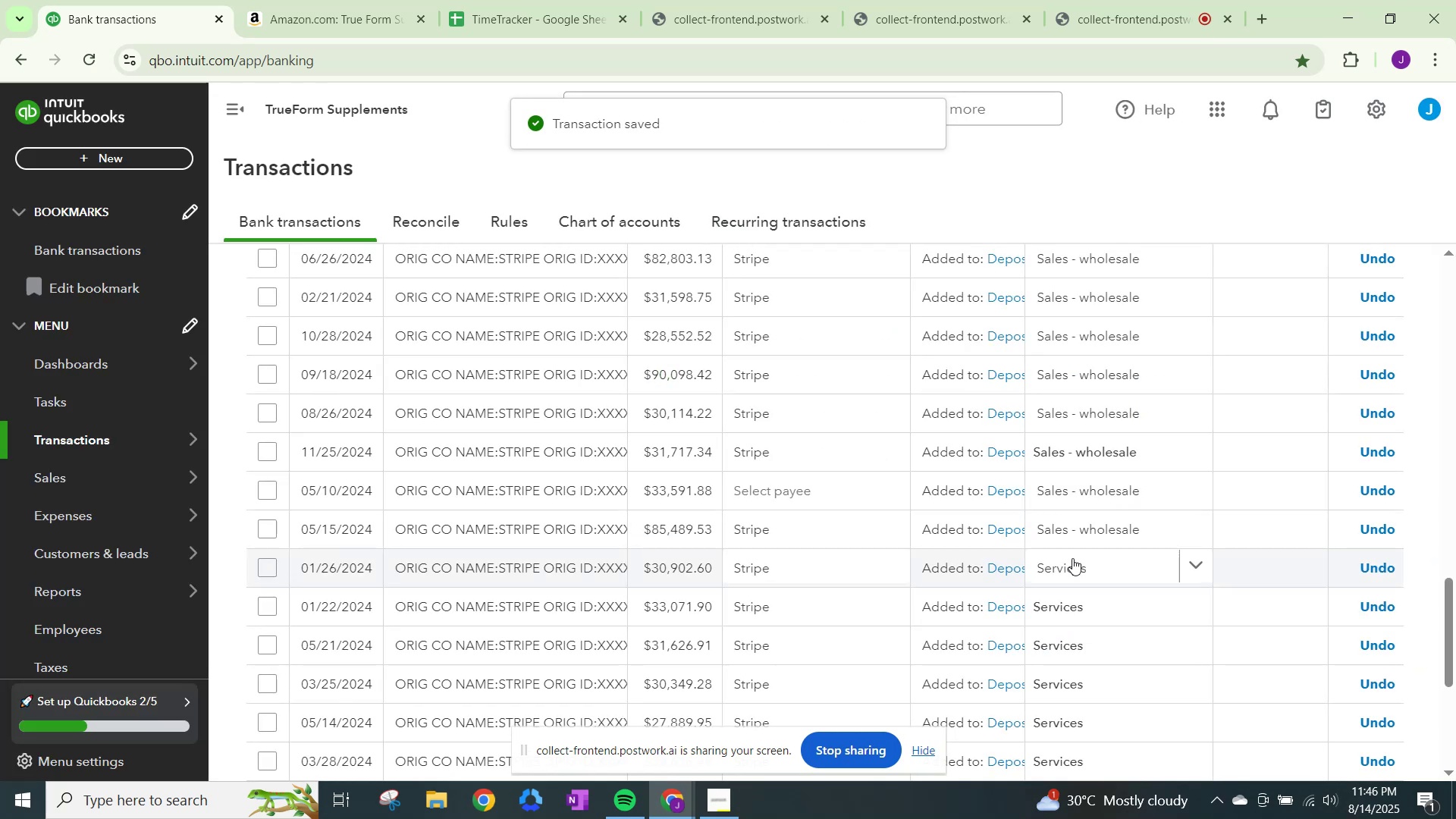 
left_click([814, 235])
 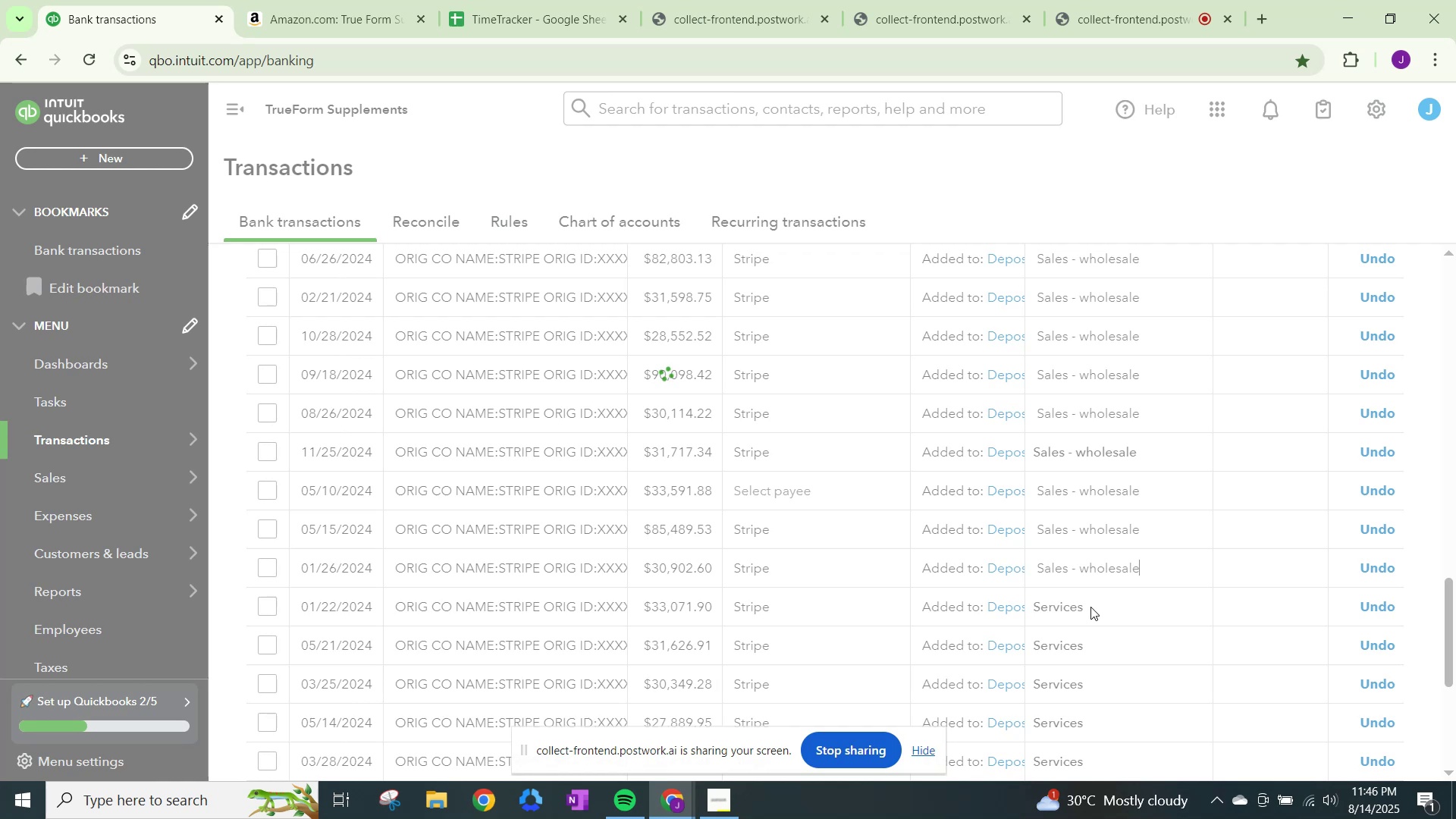 
left_click([1076, 605])
 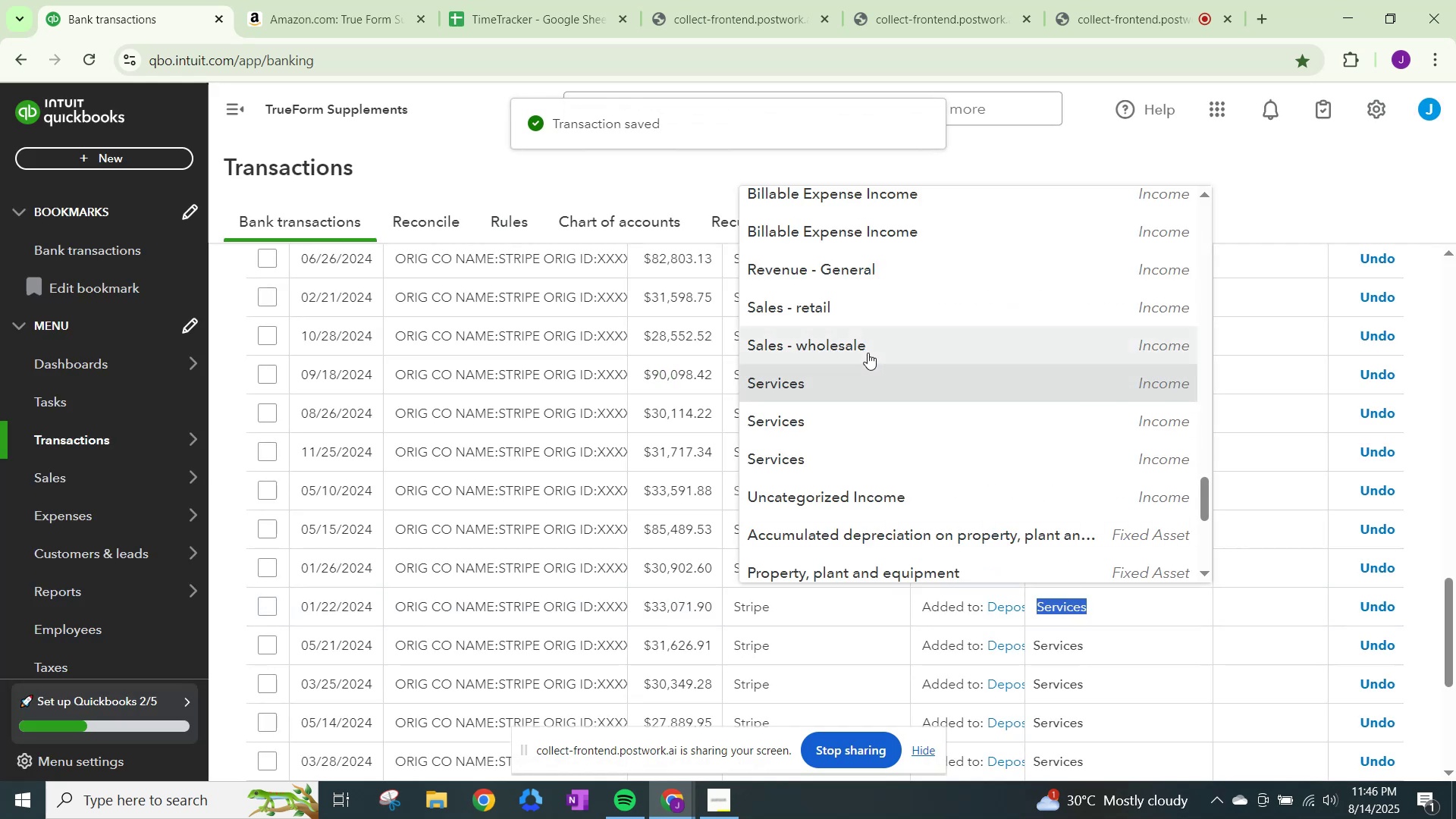 
left_click([868, 353])
 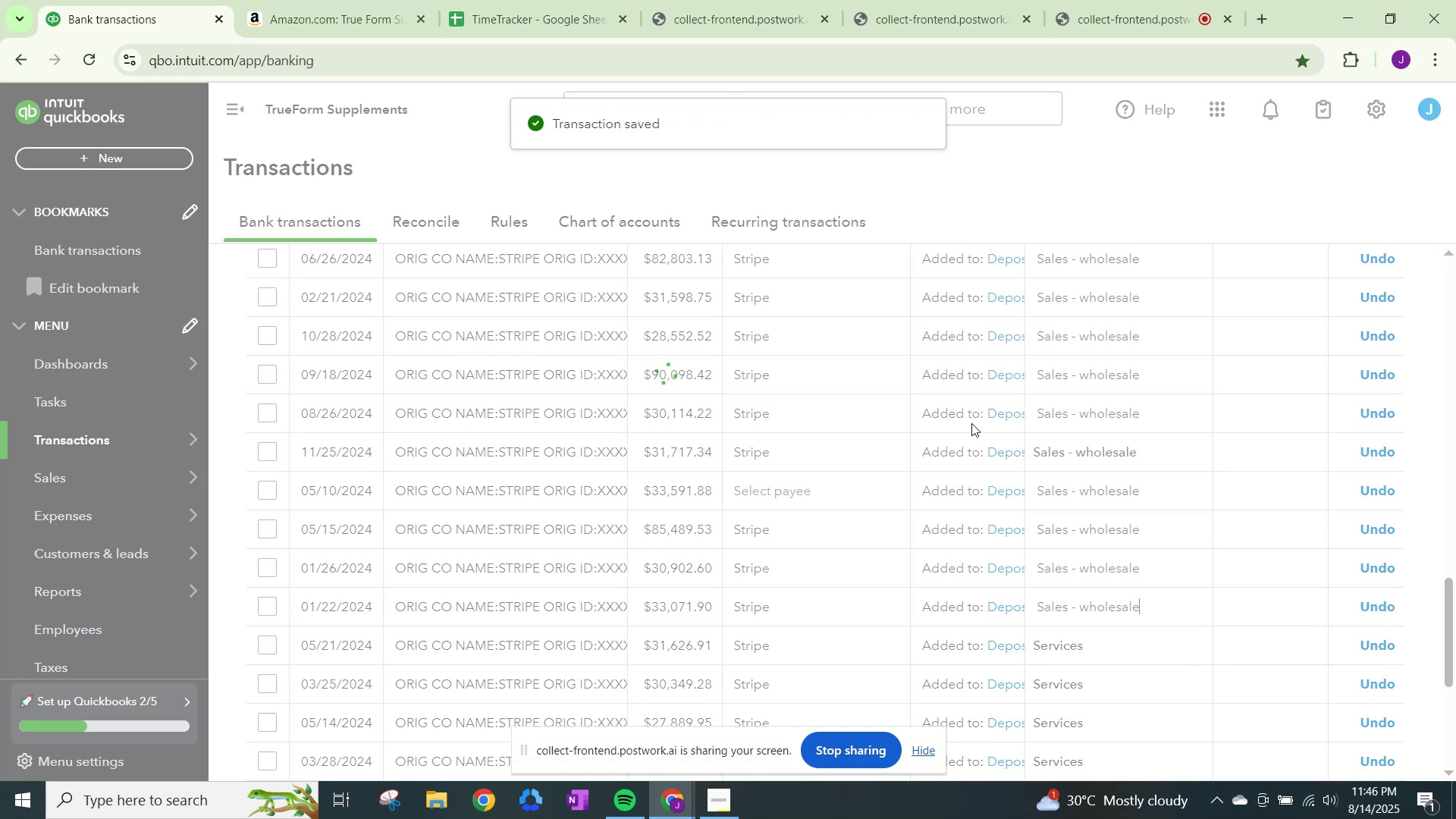 
scroll: coordinate [1096, 515], scroll_direction: down, amount: 4.0
 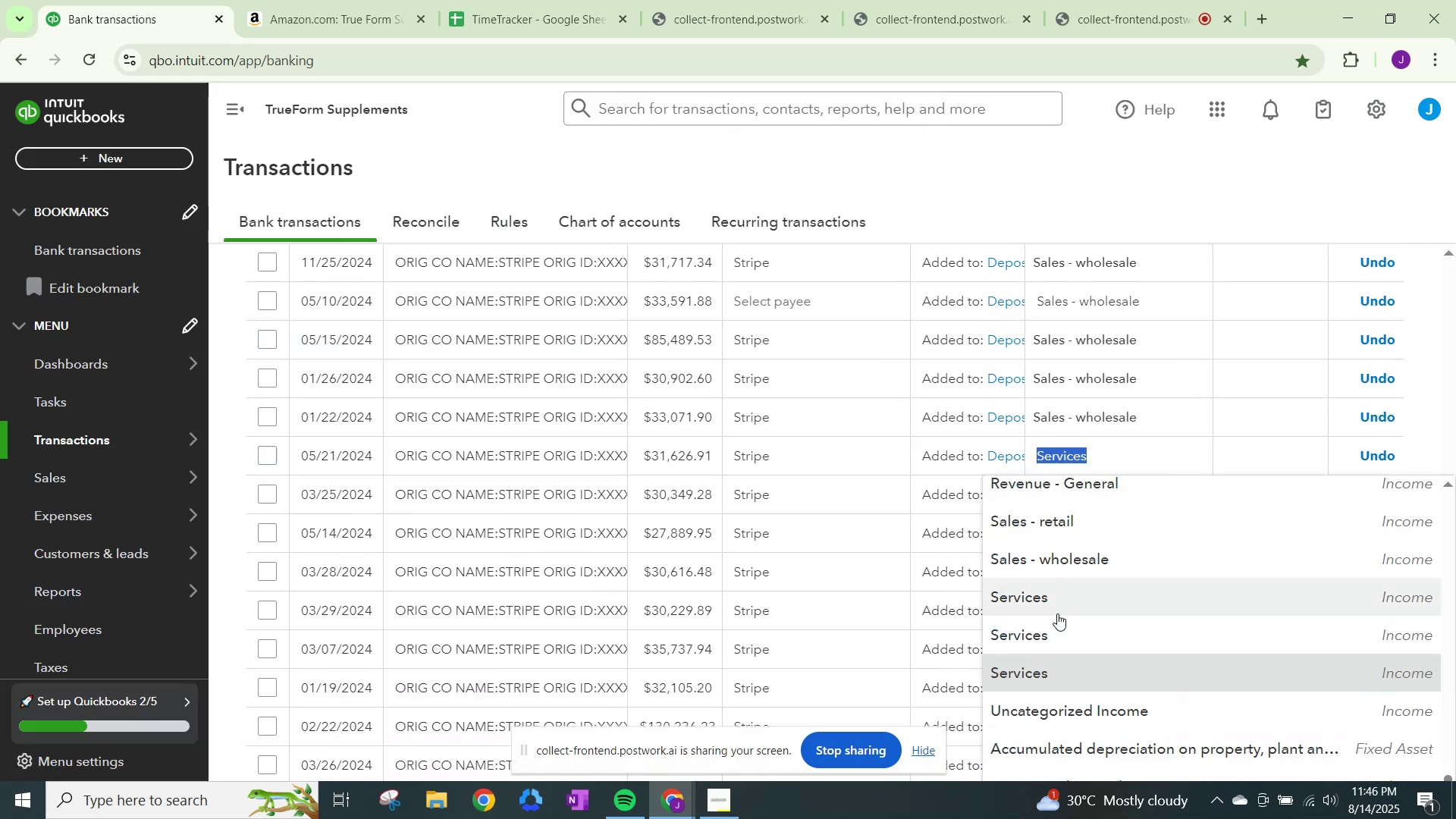 
left_click([1066, 561])
 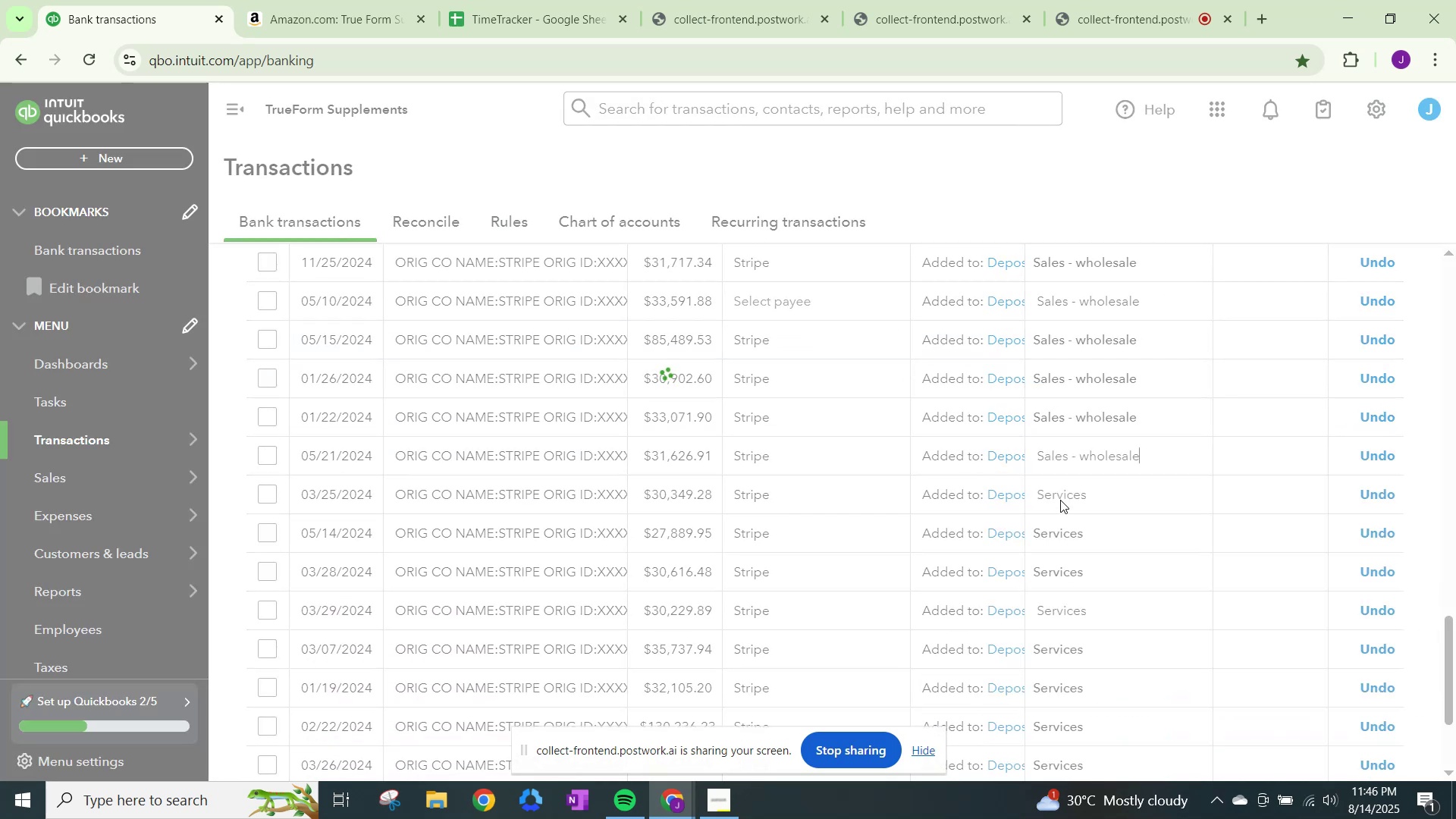 
left_click([1060, 500])
 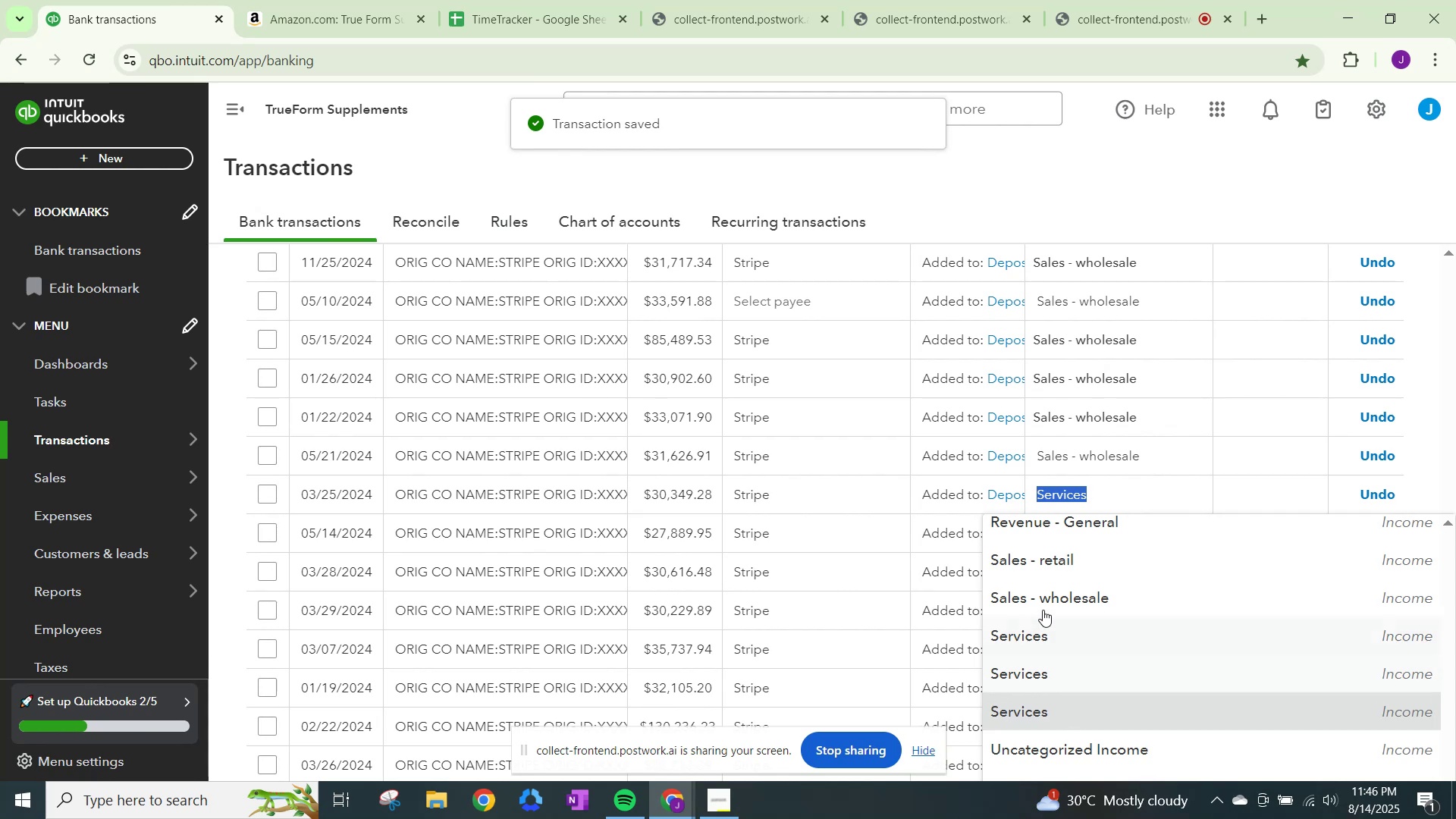 
left_click([1043, 600])
 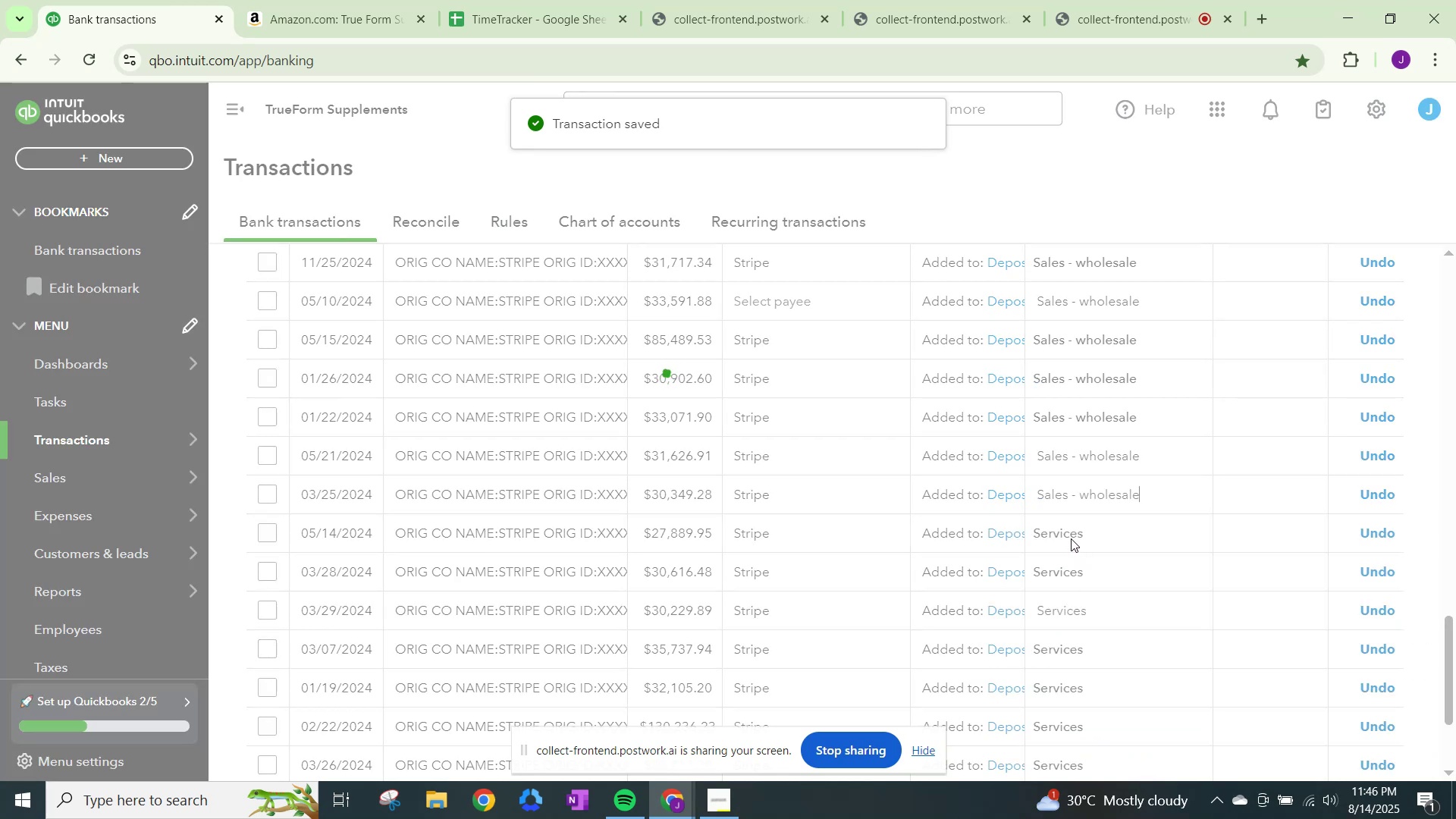 
left_click([1070, 538])
 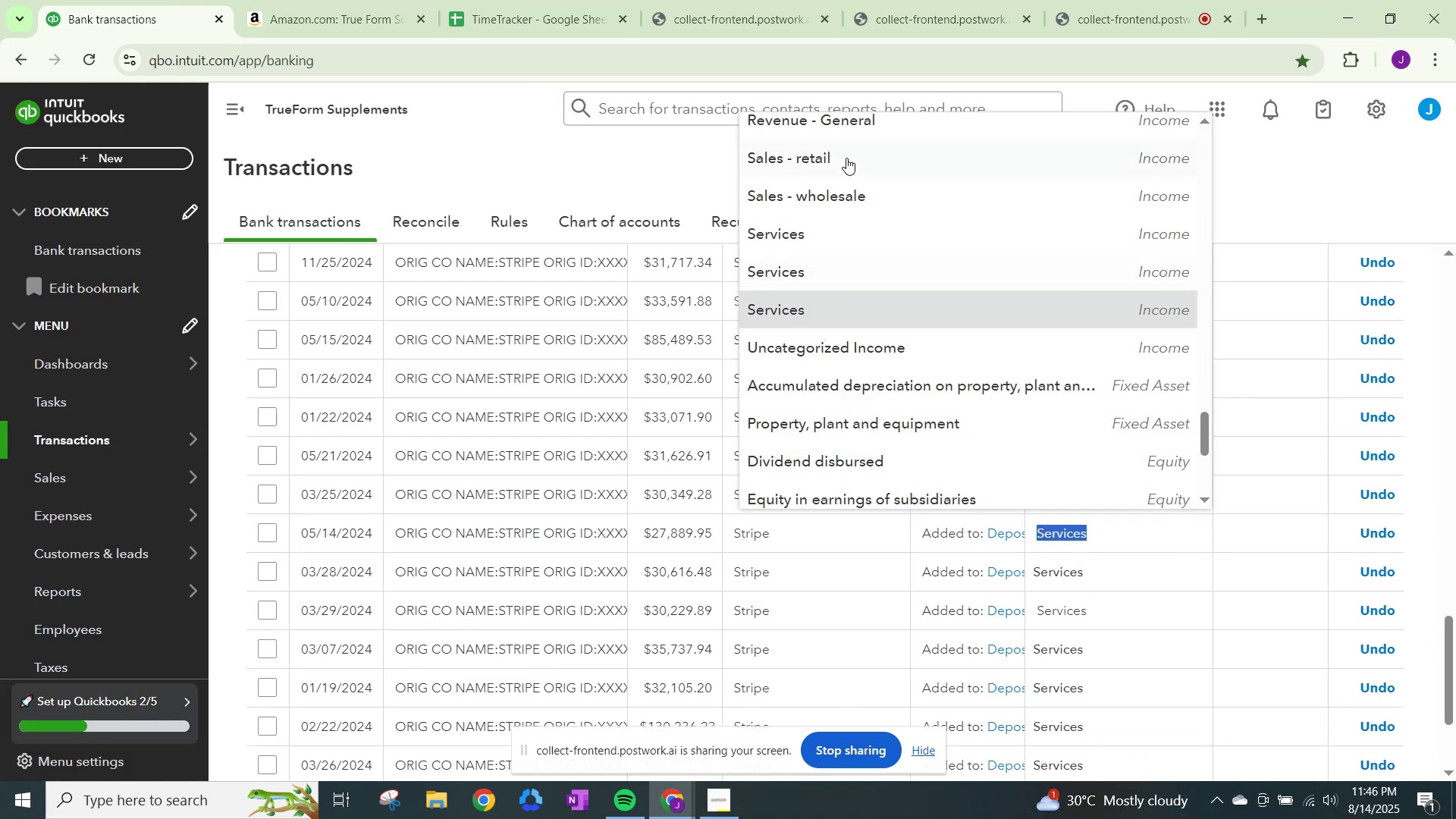 
left_click([839, 193])
 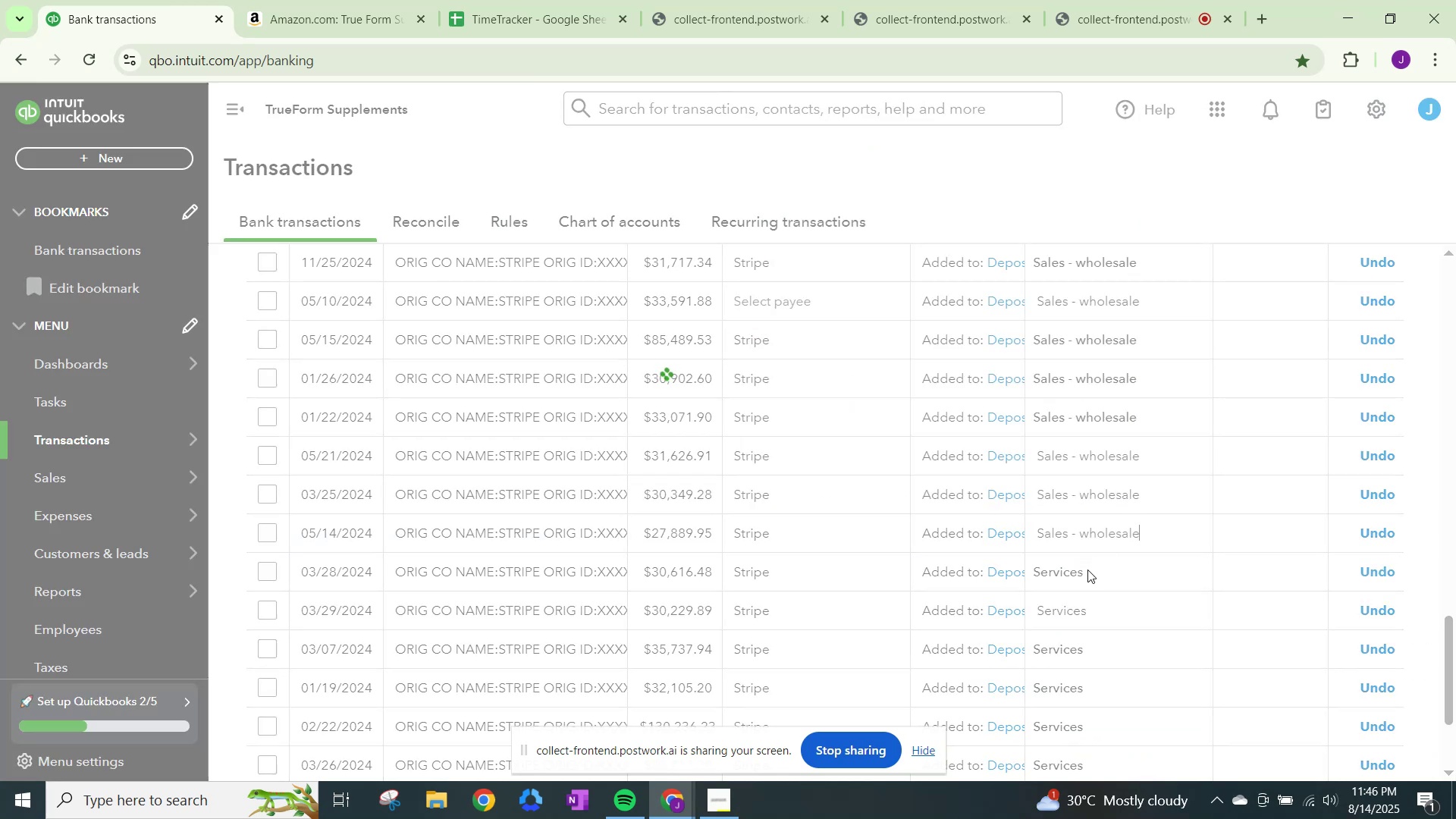 
left_click([1068, 572])
 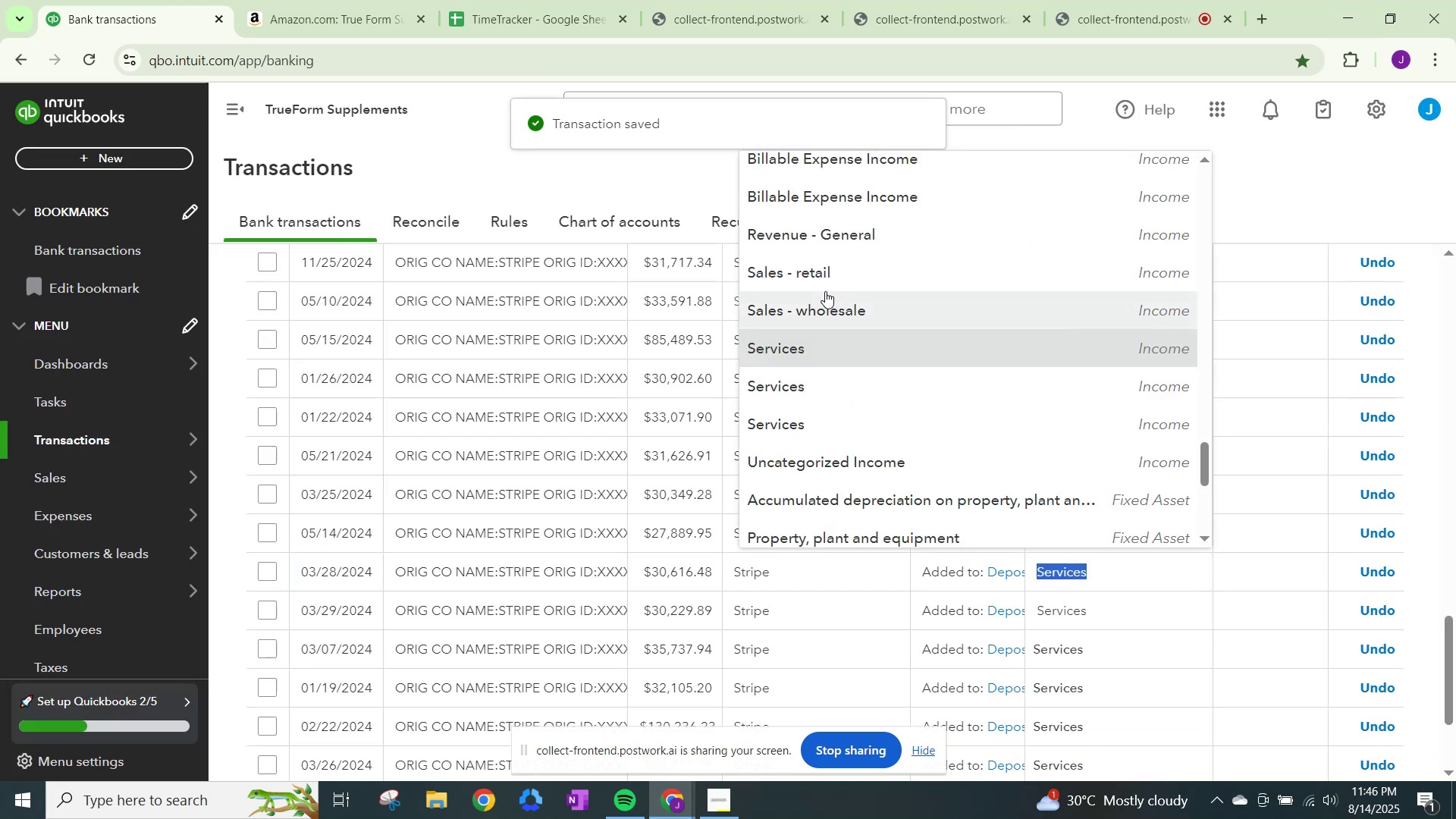 
left_click([826, 300])
 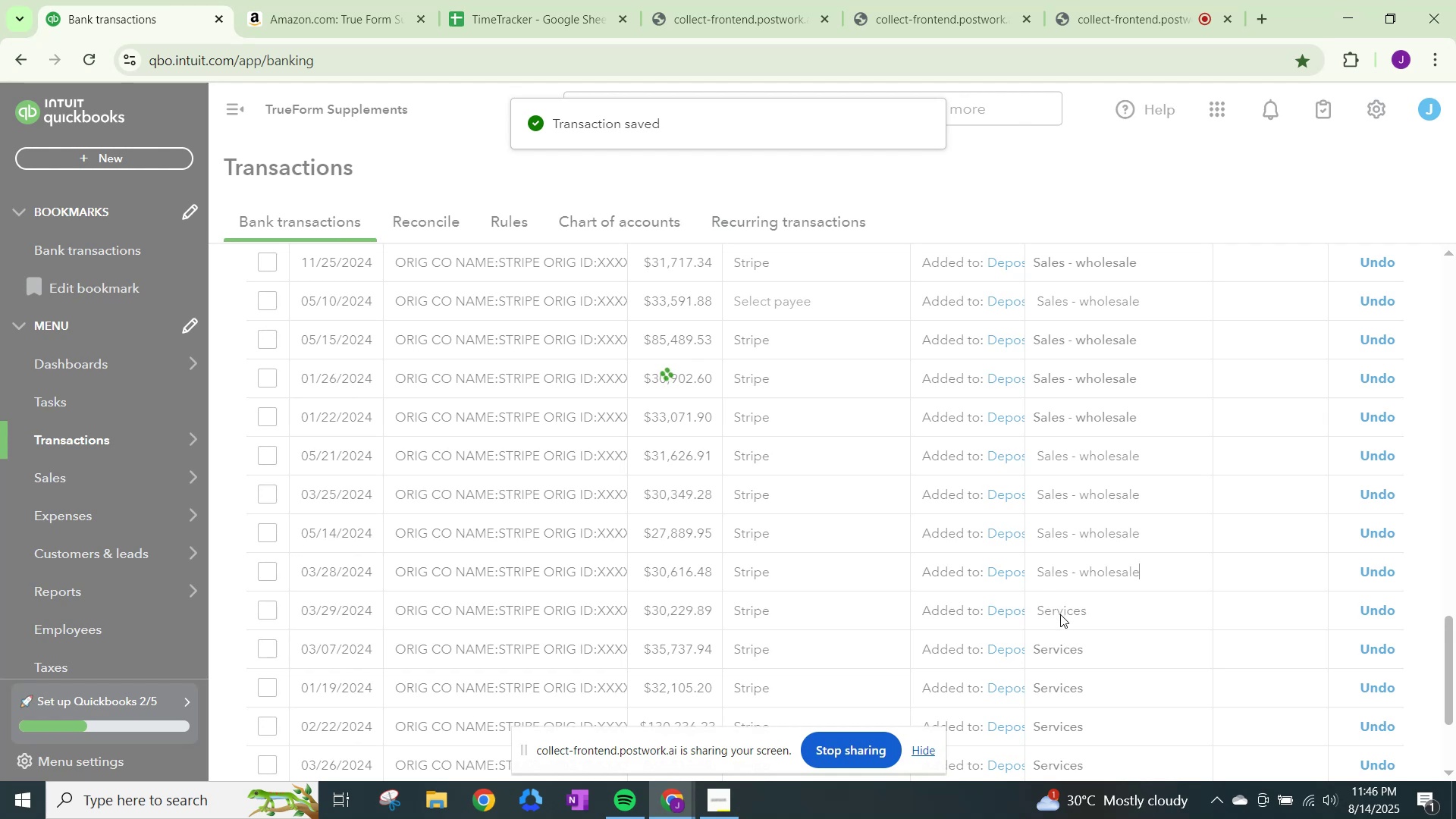 
left_click([1060, 614])
 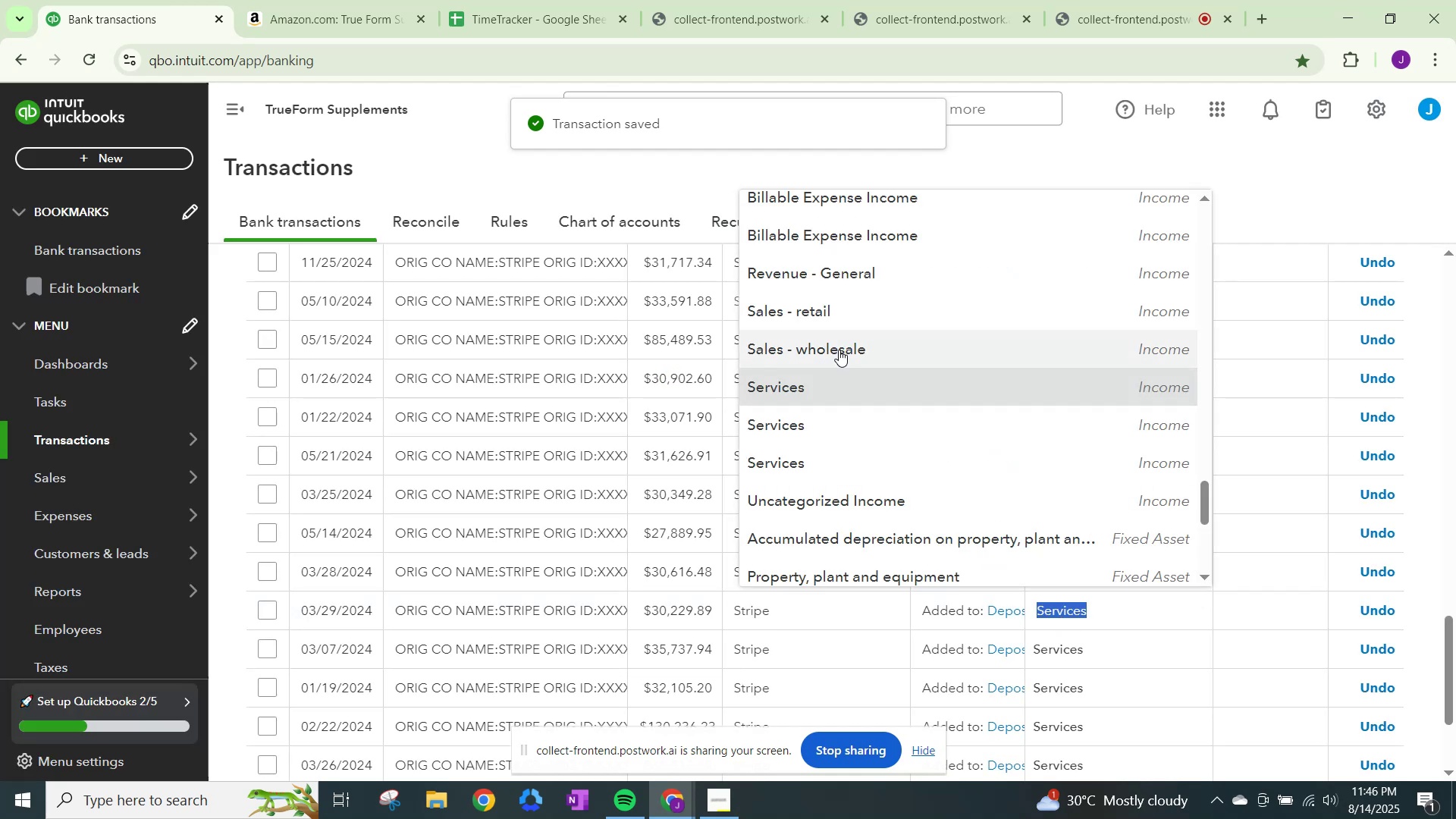 
left_click([839, 350])
 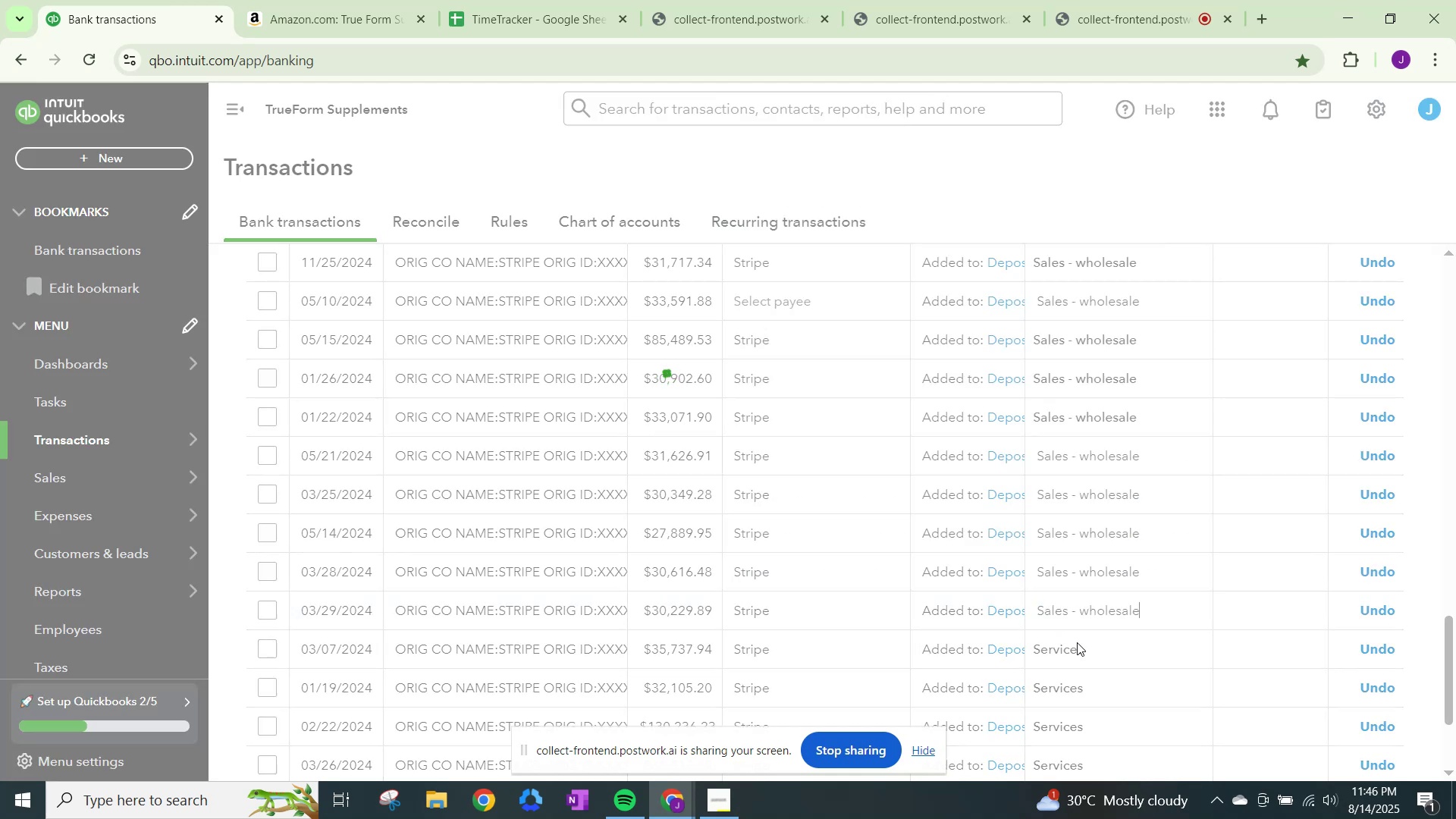 
left_click([1078, 652])
 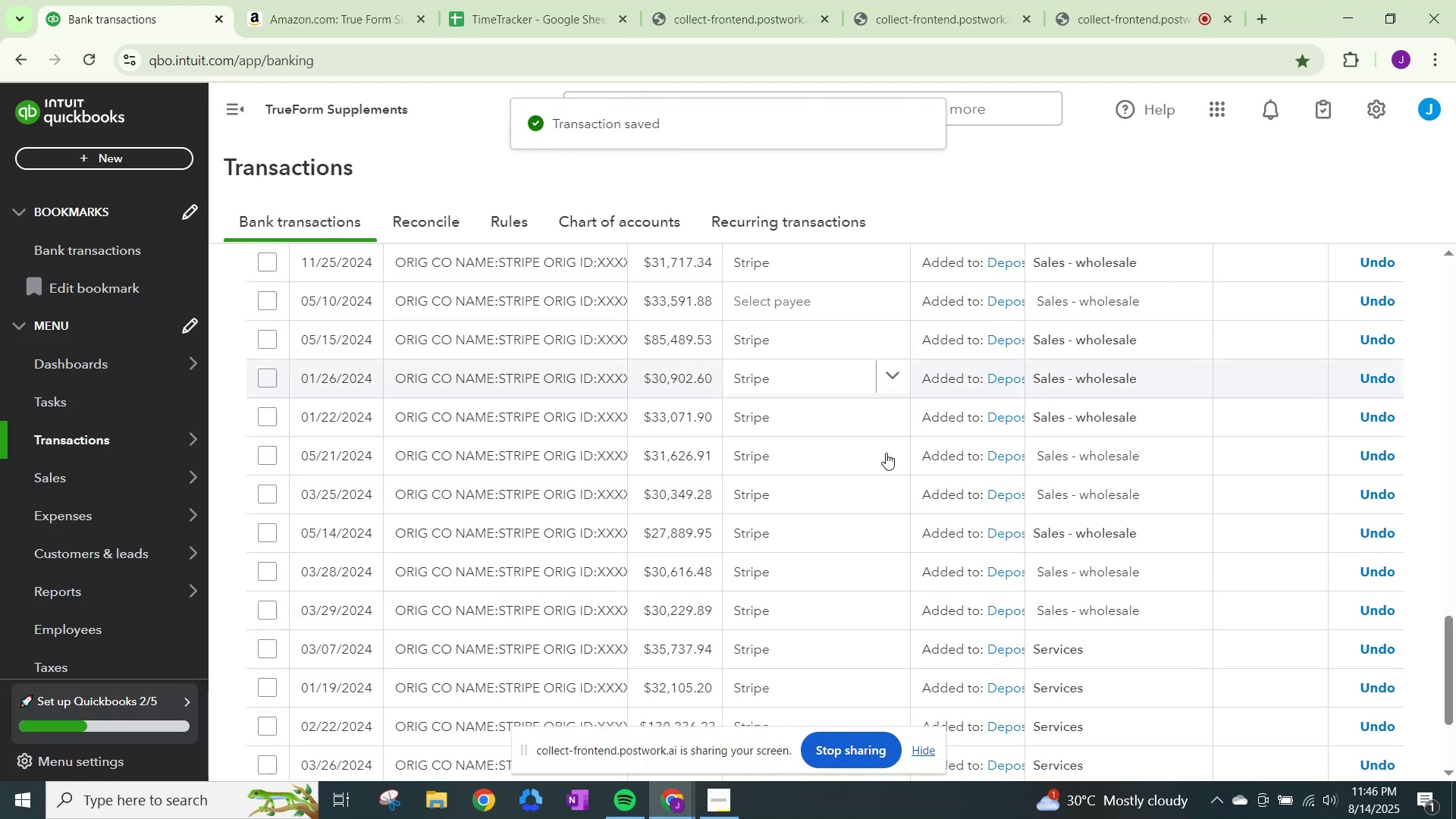 
left_click([1047, 638])
 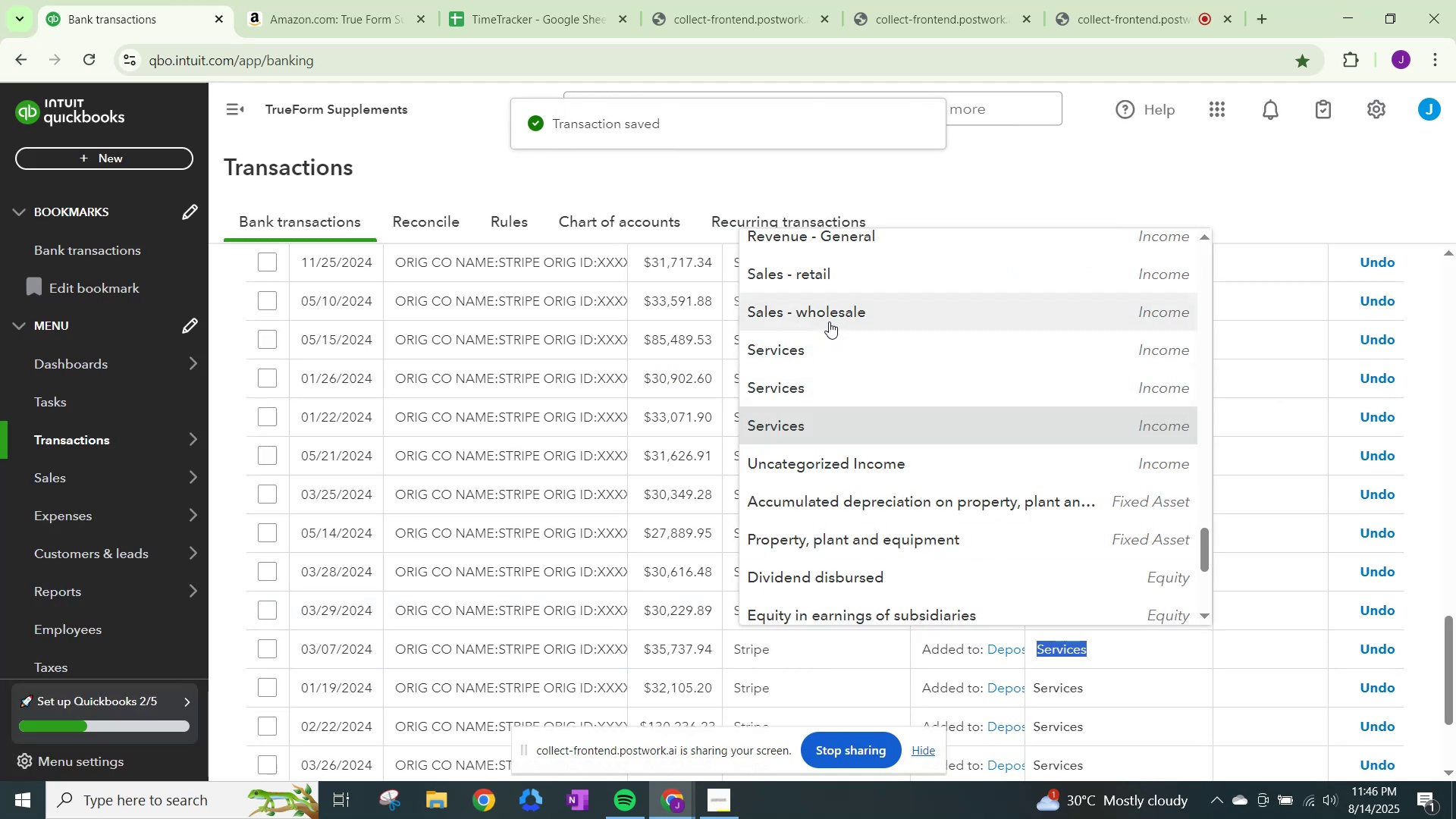 
left_click([829, 321])
 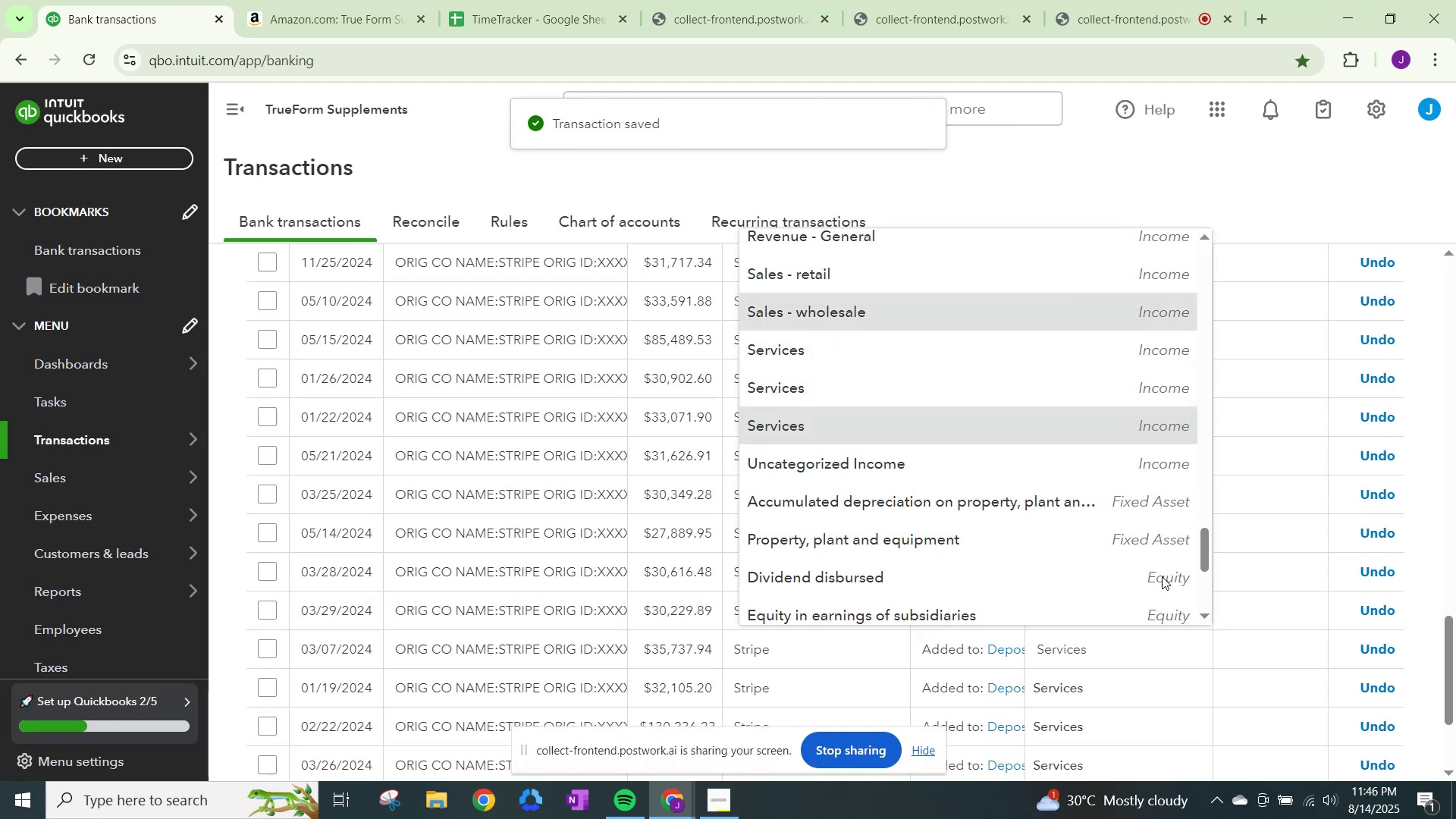 
scroll: coordinate [1117, 649], scroll_direction: down, amount: 4.0
 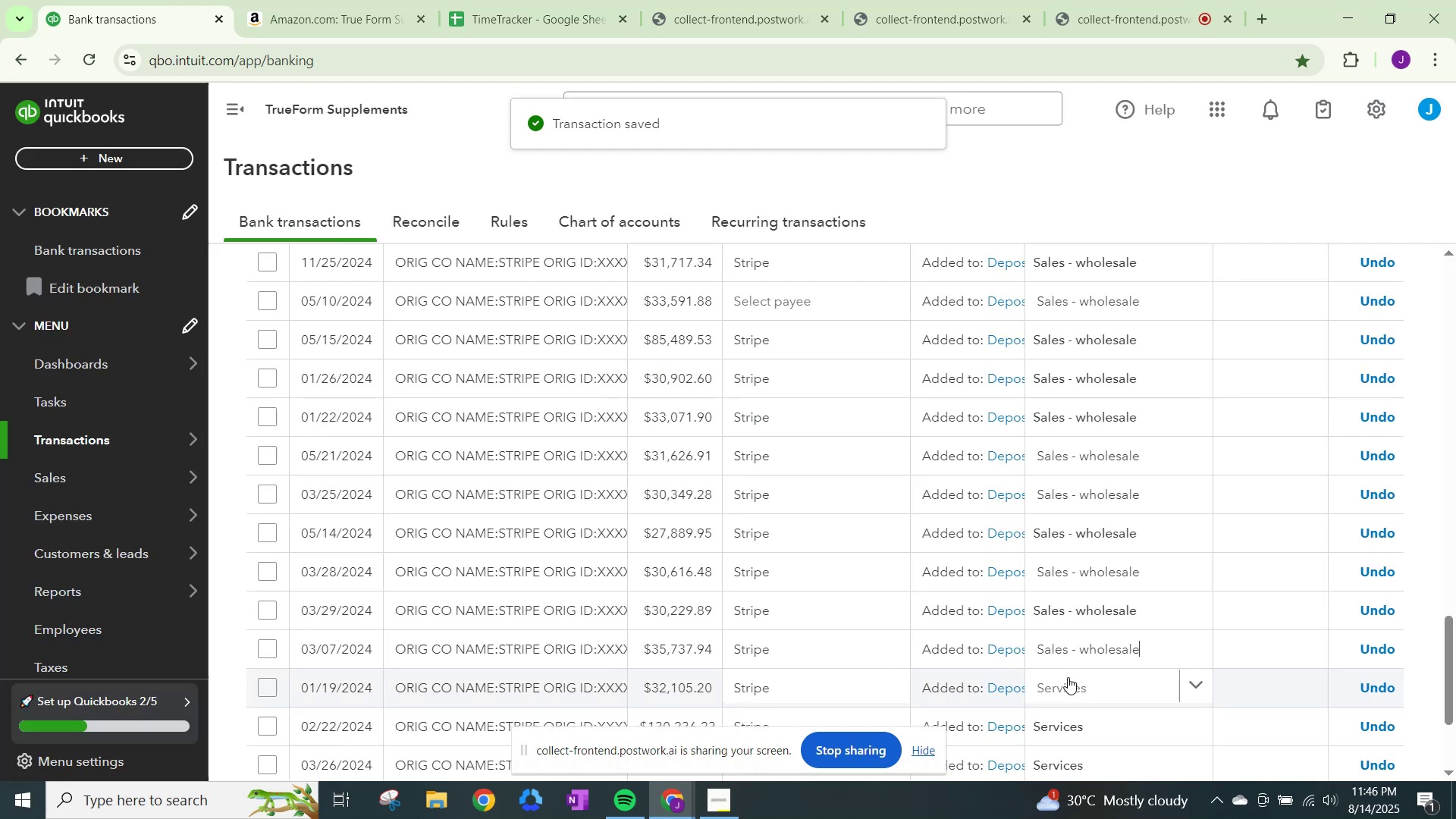 
left_click([1068, 681])
 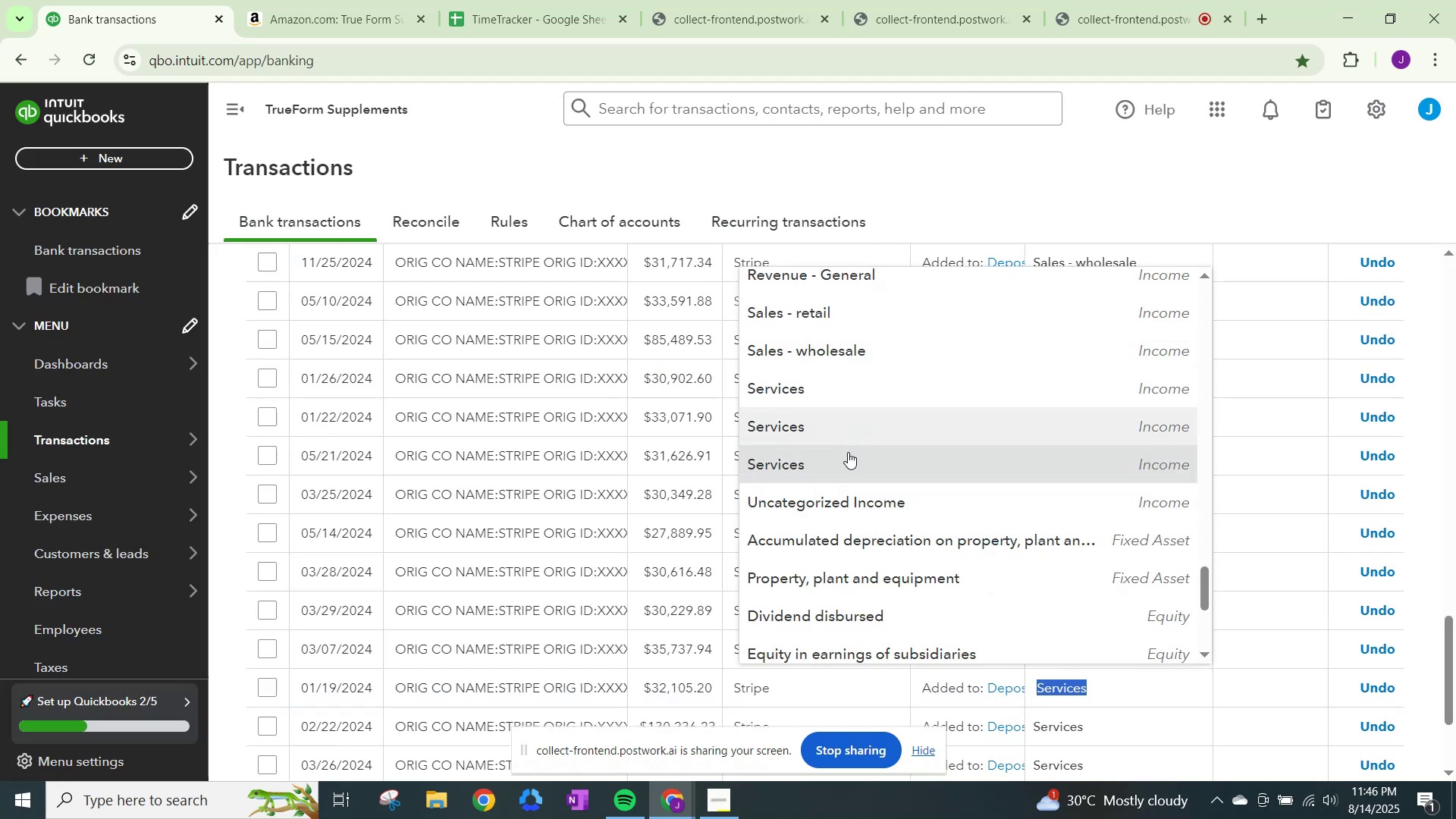 
left_click([823, 346])
 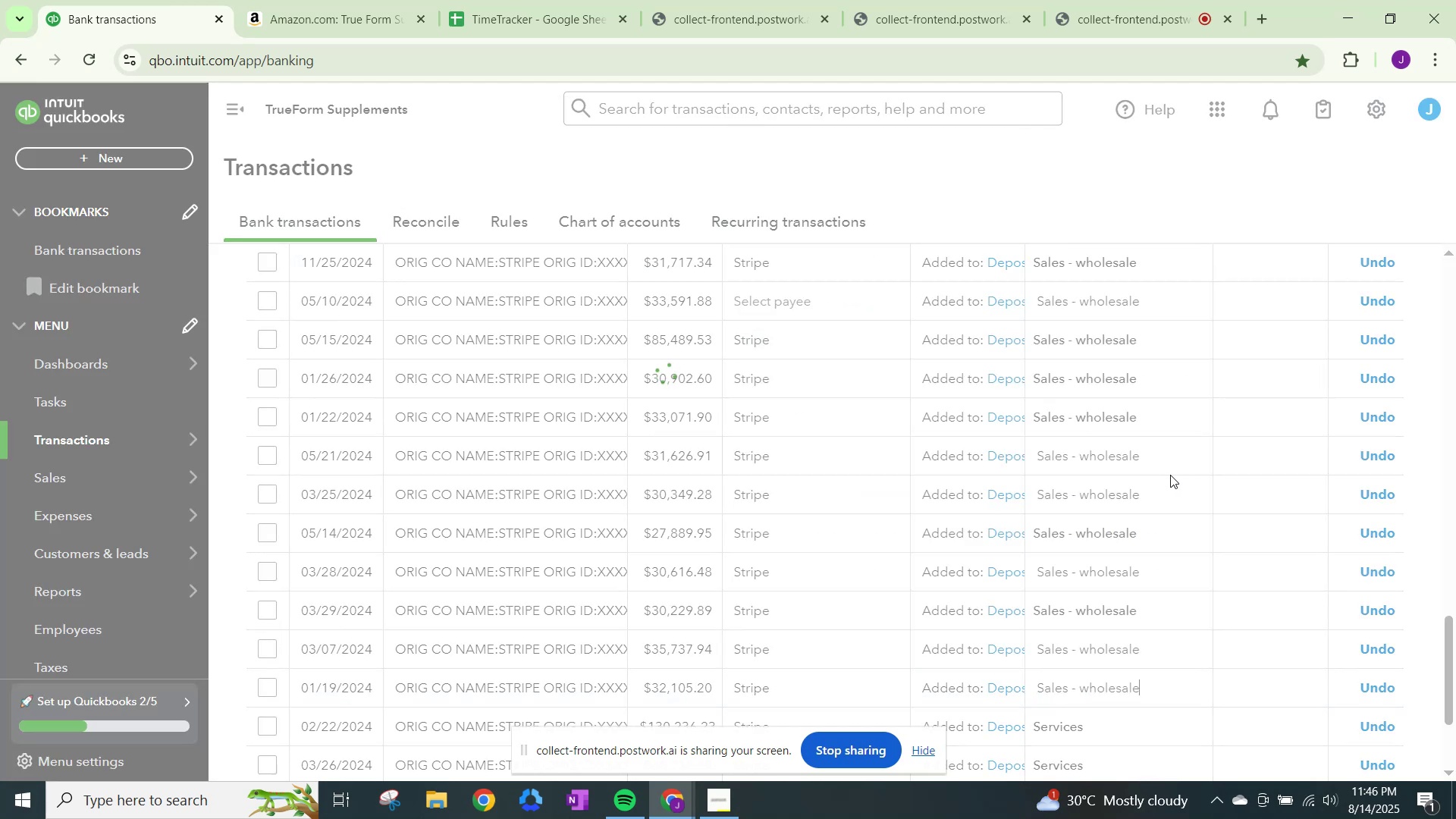 
scroll: coordinate [1142, 563], scroll_direction: down, amount: 2.0
 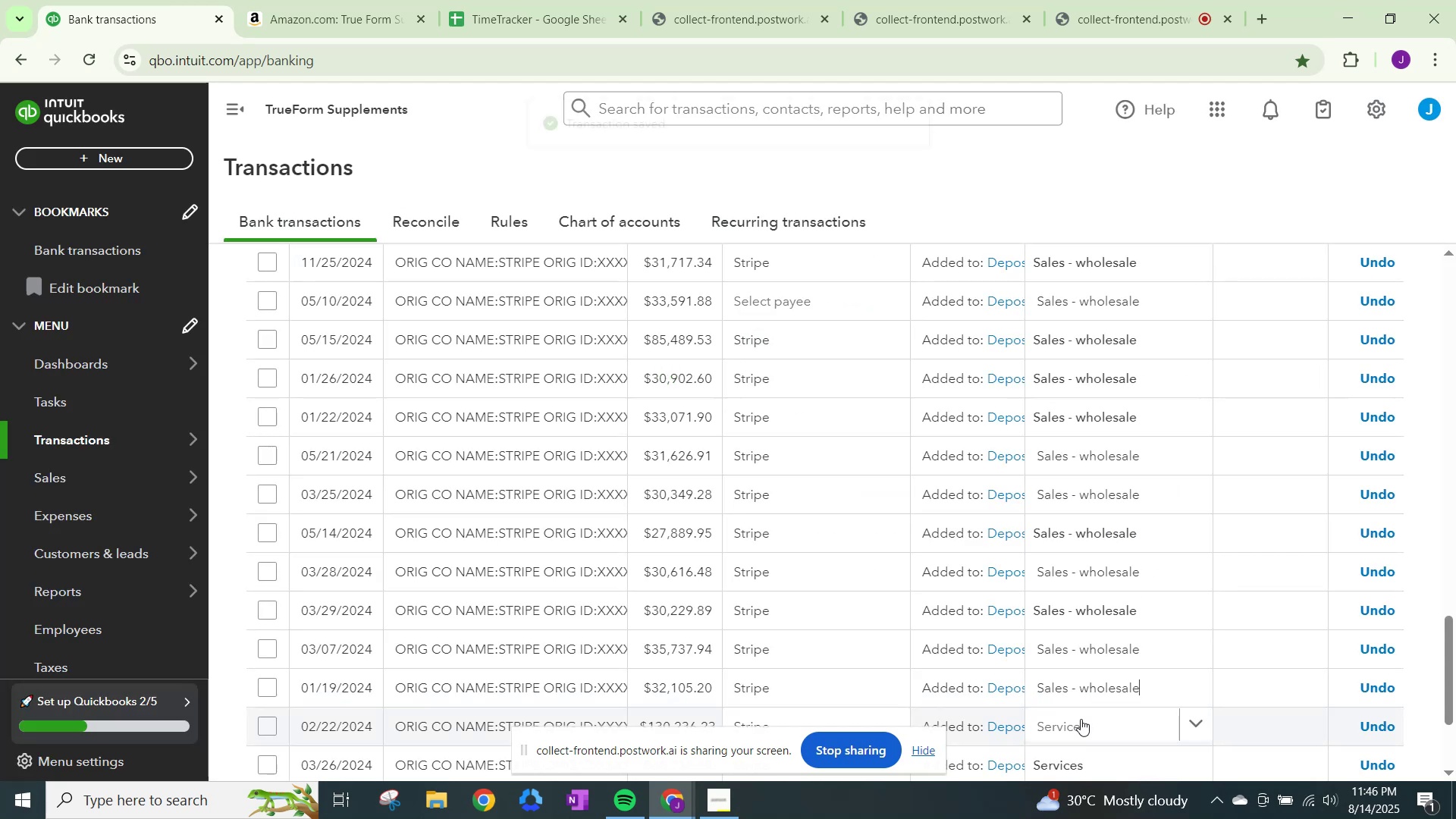 
left_click([1078, 722])
 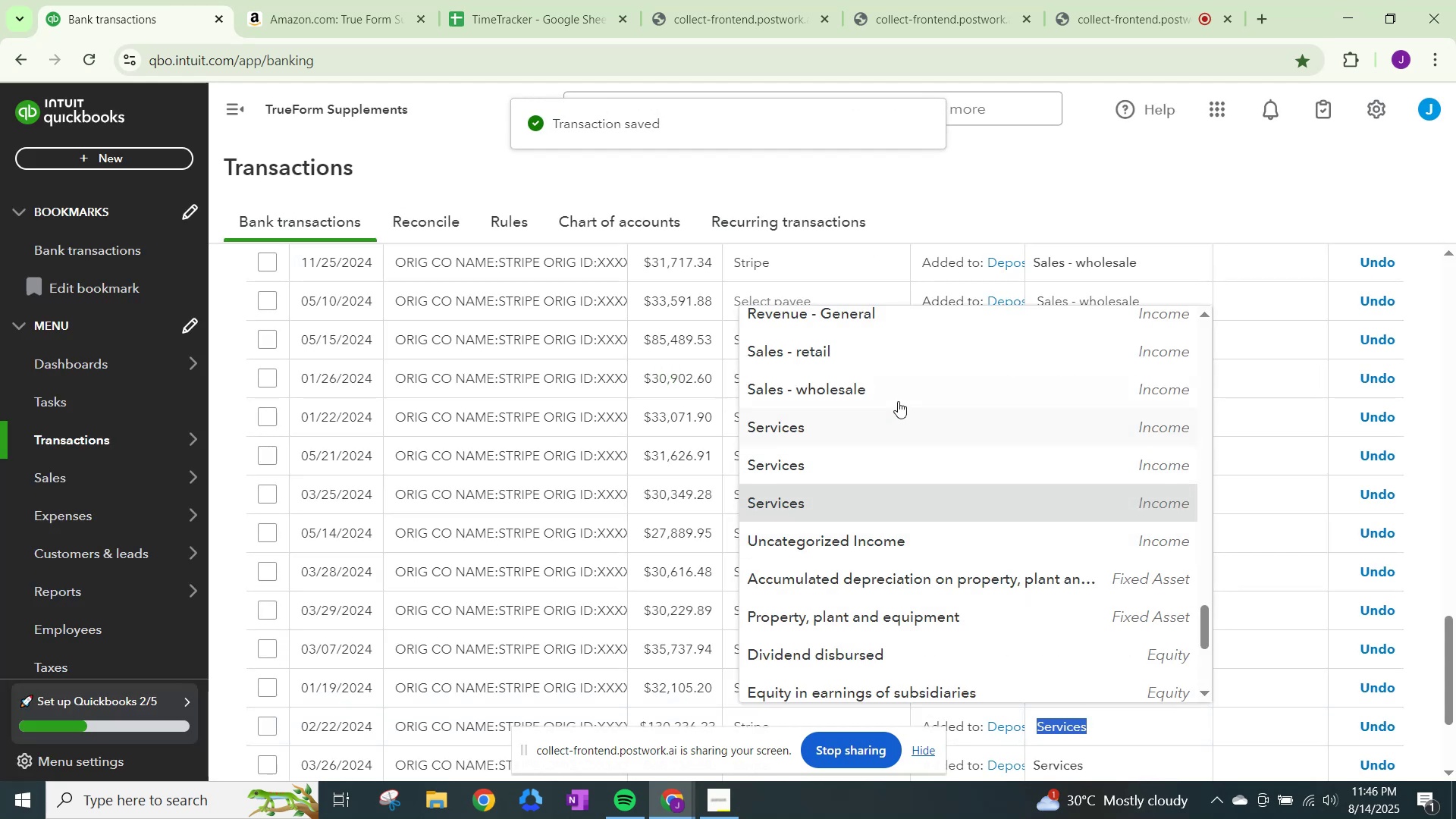 
left_click([898, 400])
 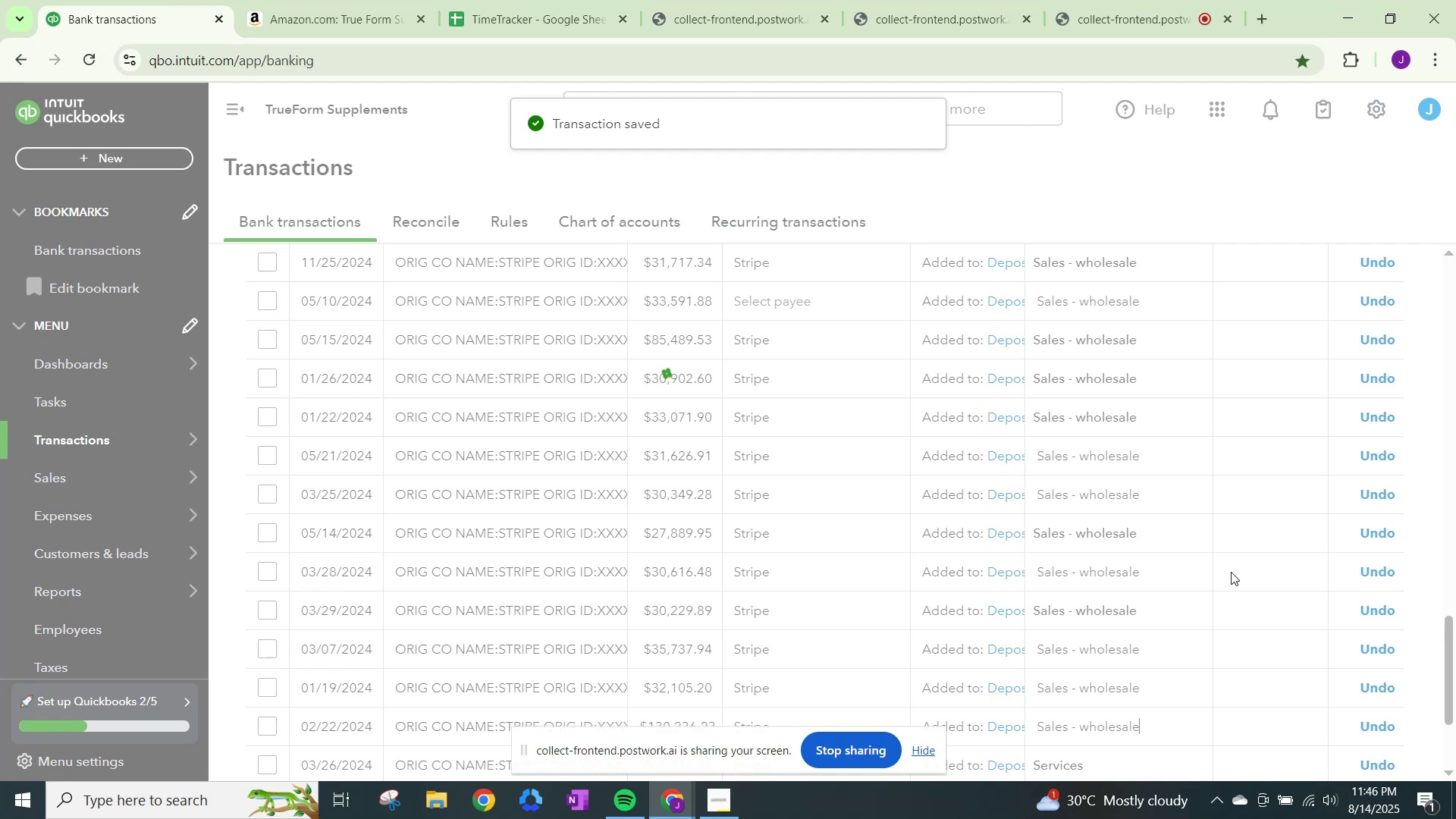 
scroll: coordinate [1143, 606], scroll_direction: down, amount: 3.0
 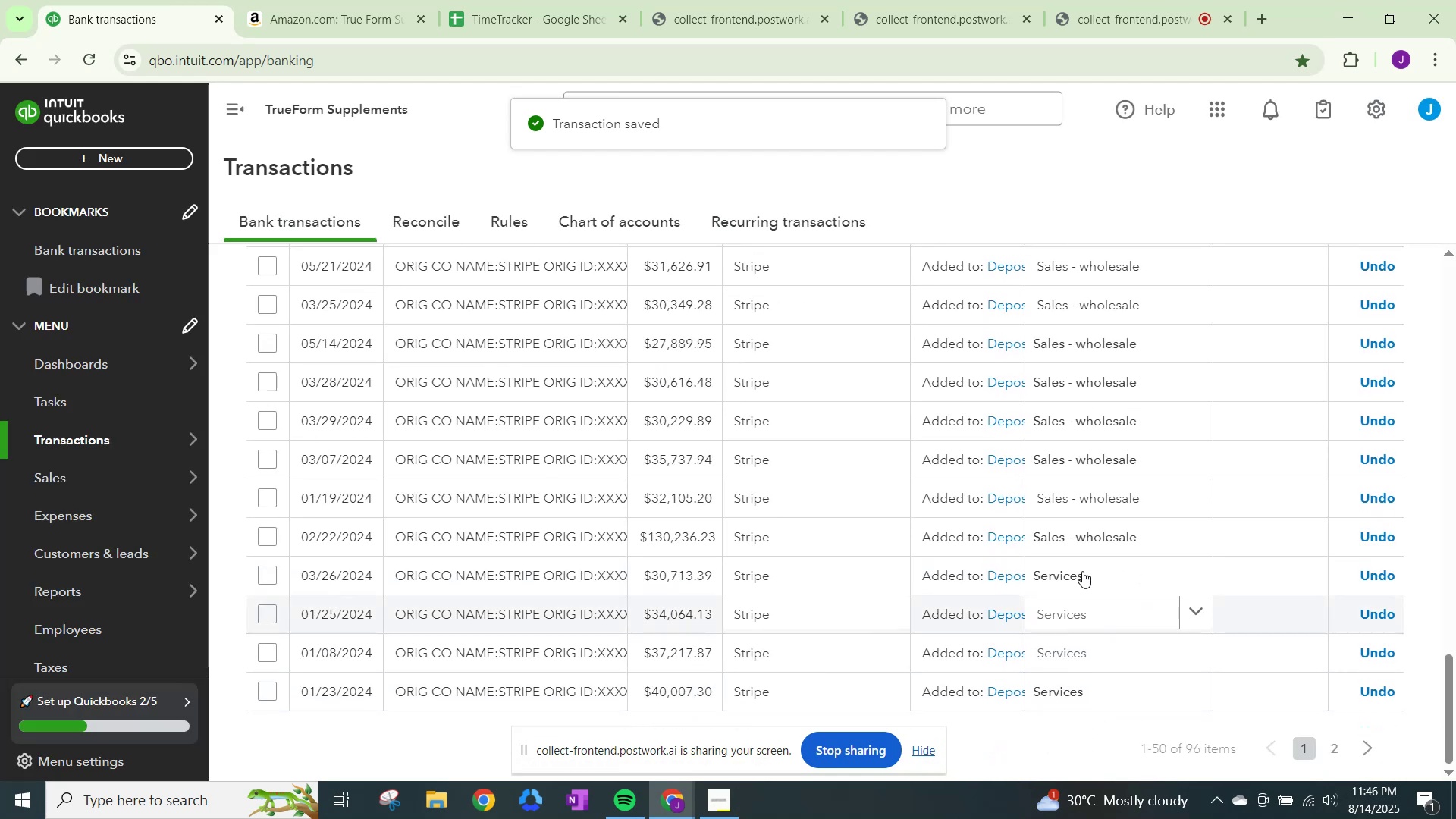 
left_click([1082, 570])
 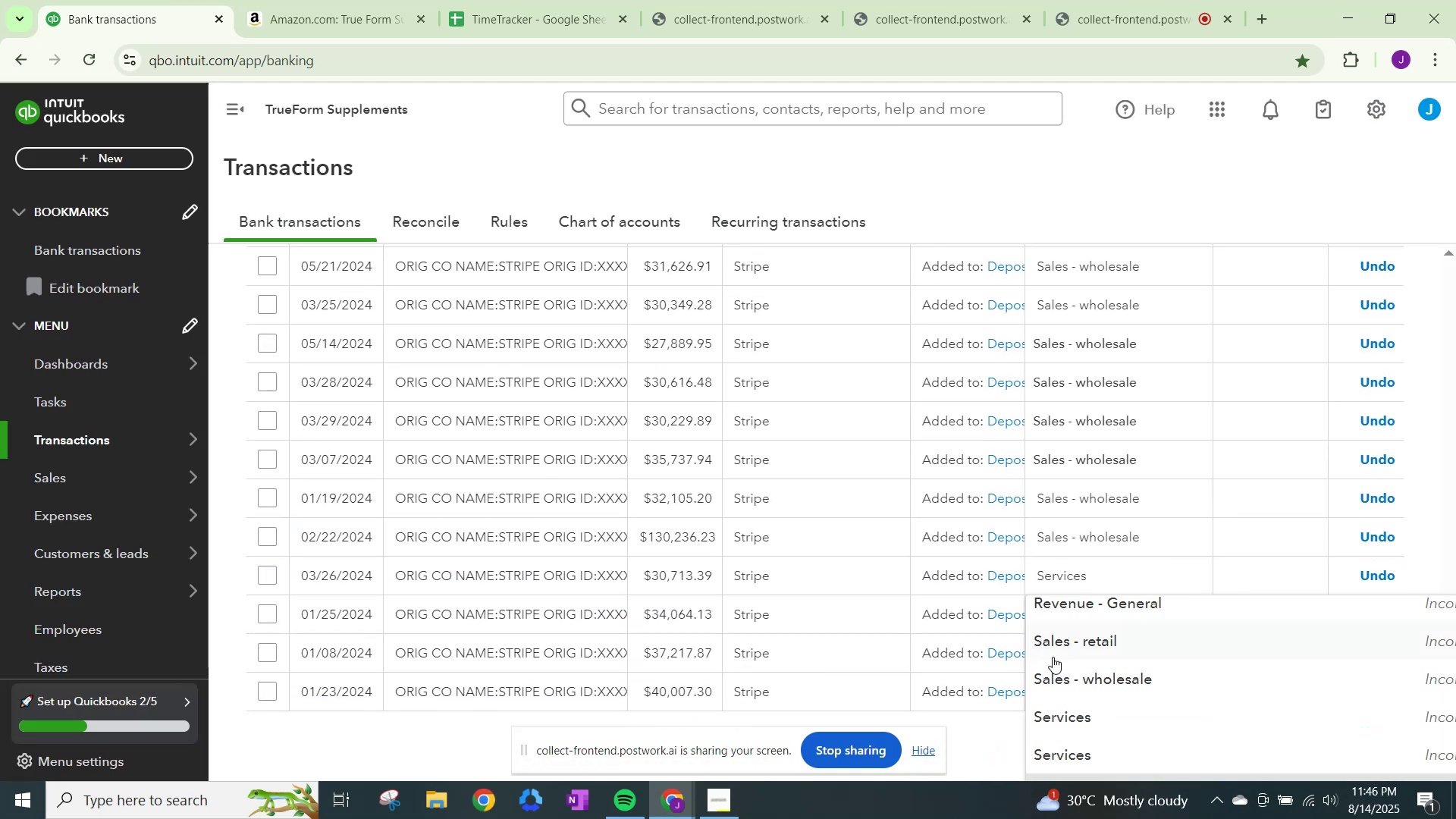 
left_click([1072, 673])
 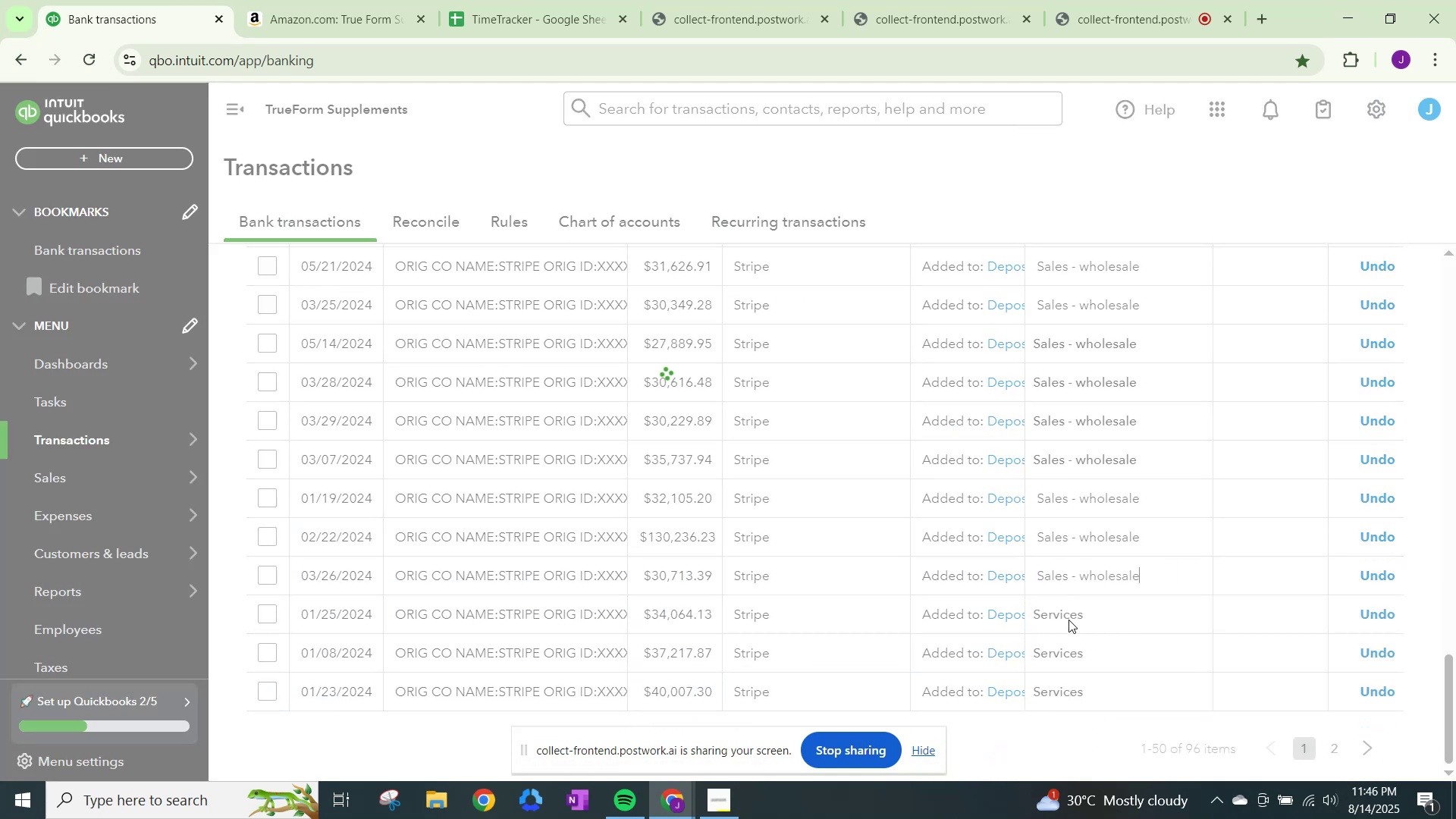 
left_click([1068, 618])
 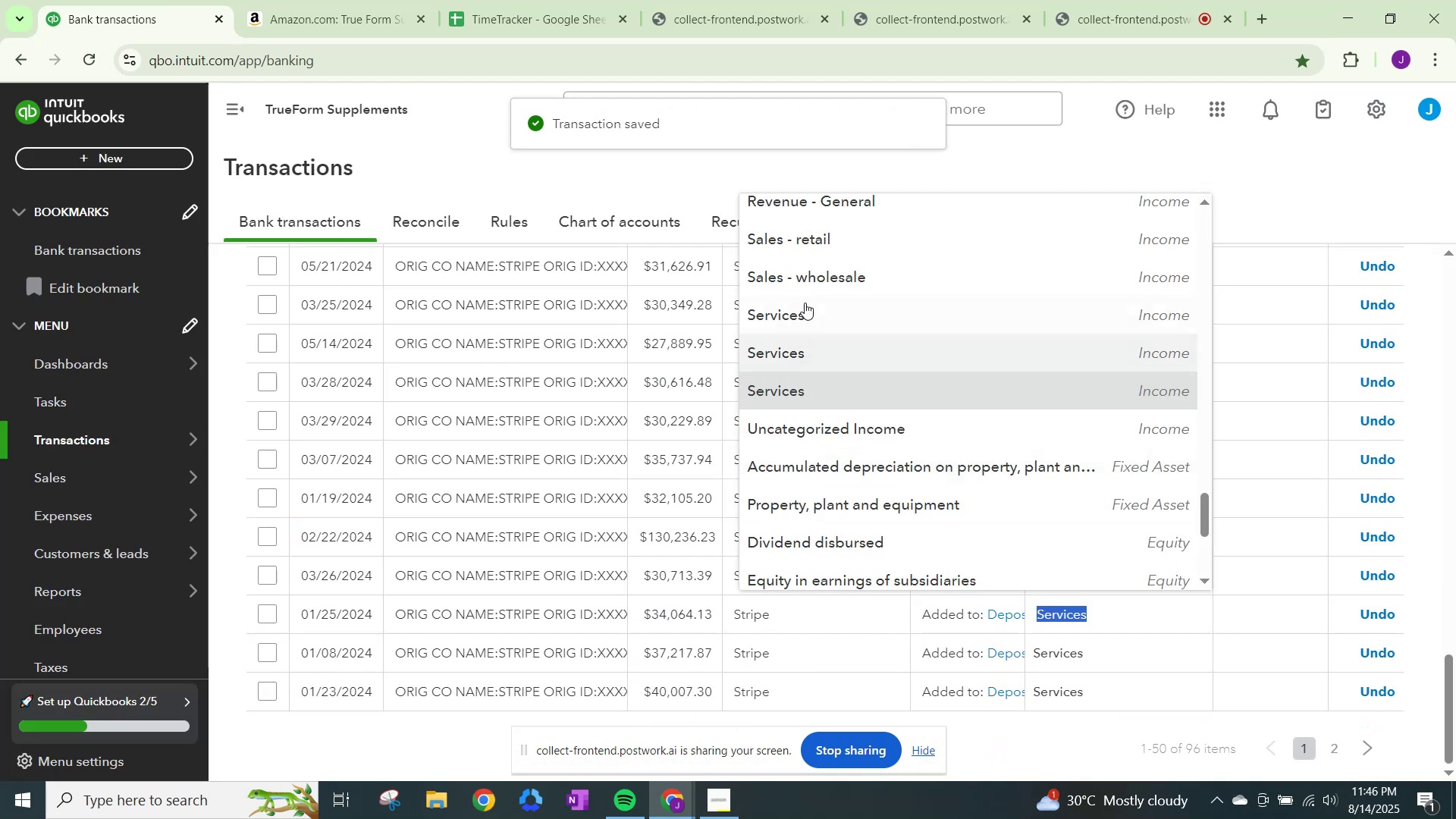 
left_click([809, 287])
 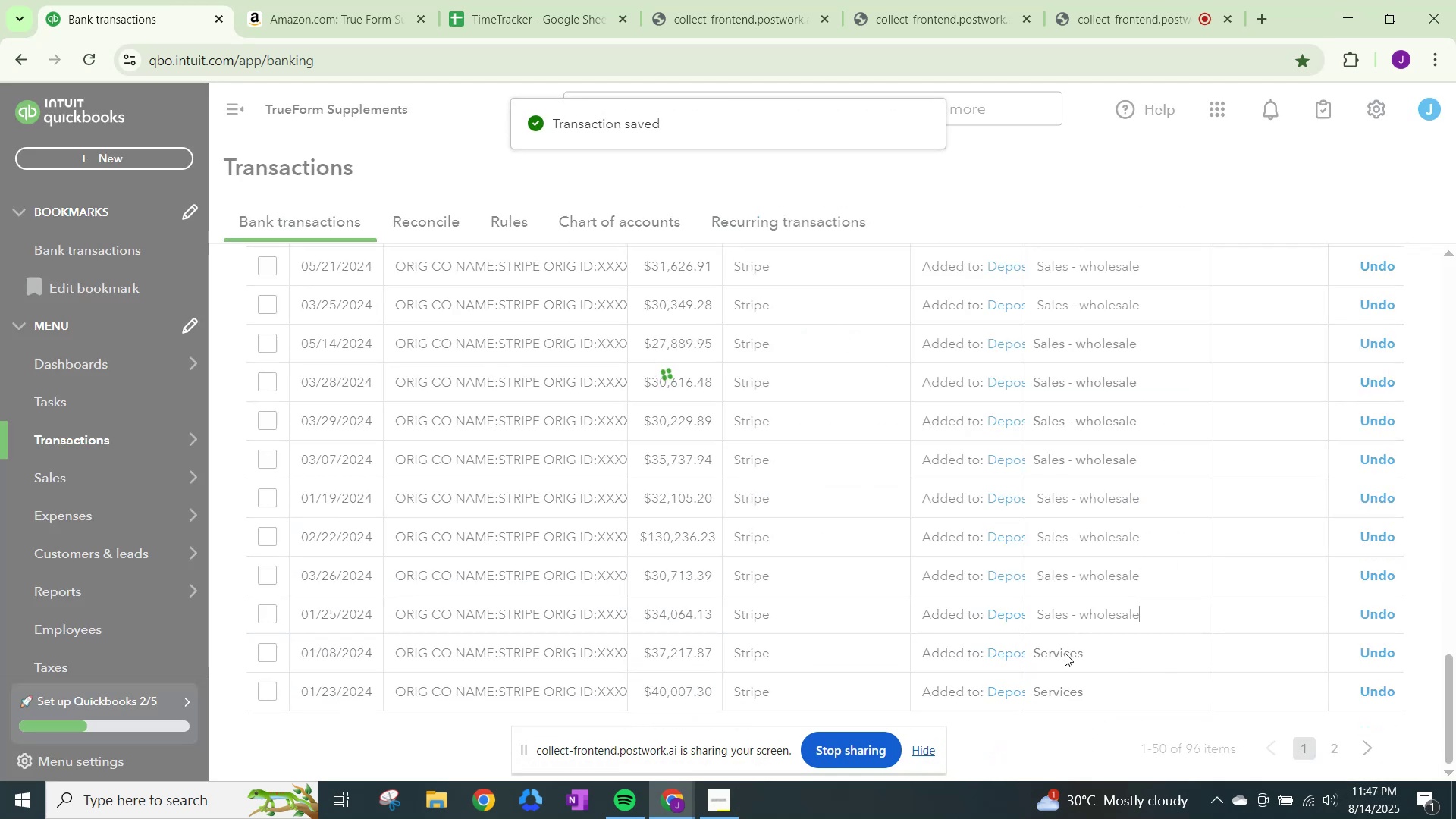 
left_click([1065, 653])
 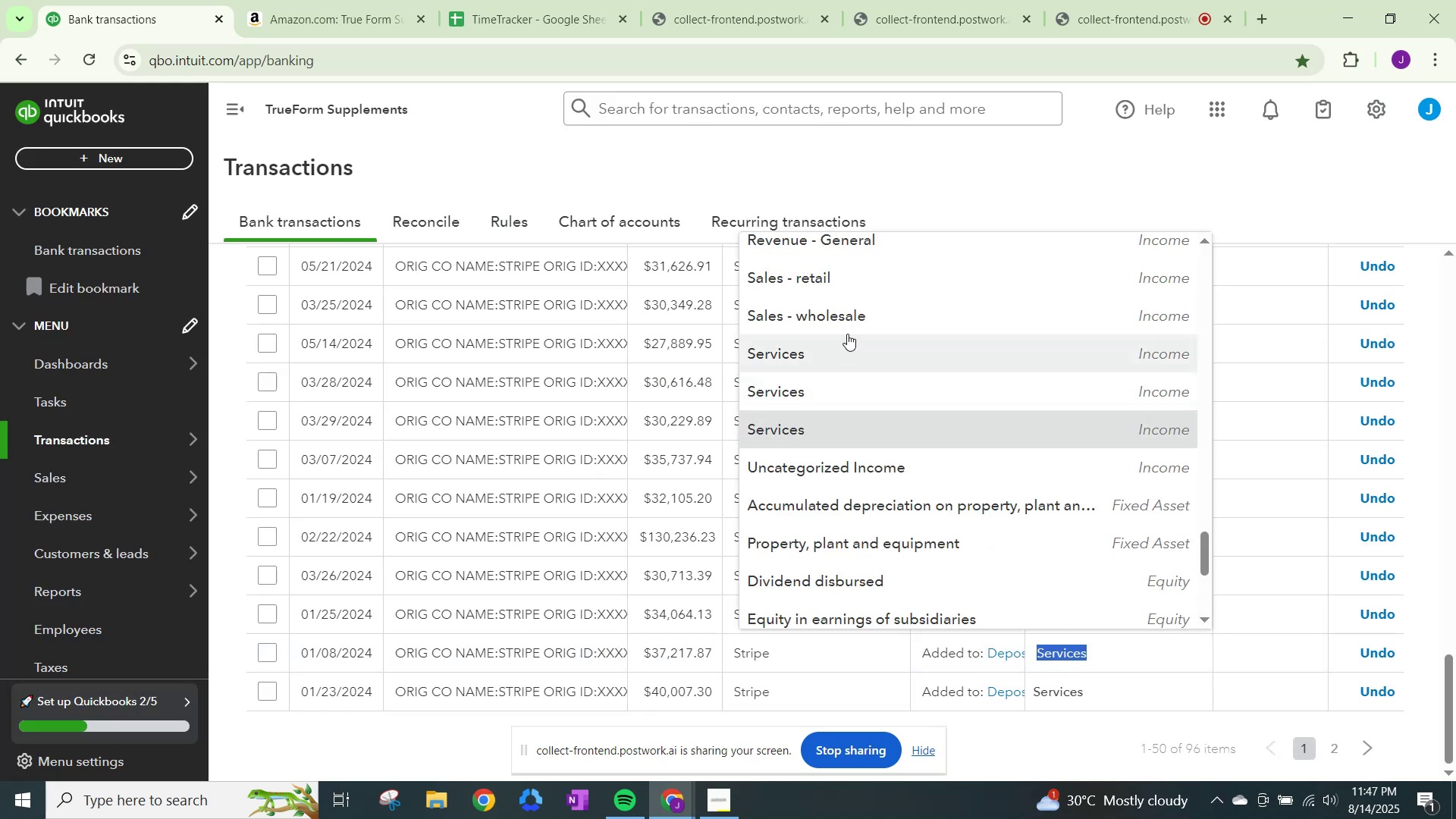 
left_click([855, 315])
 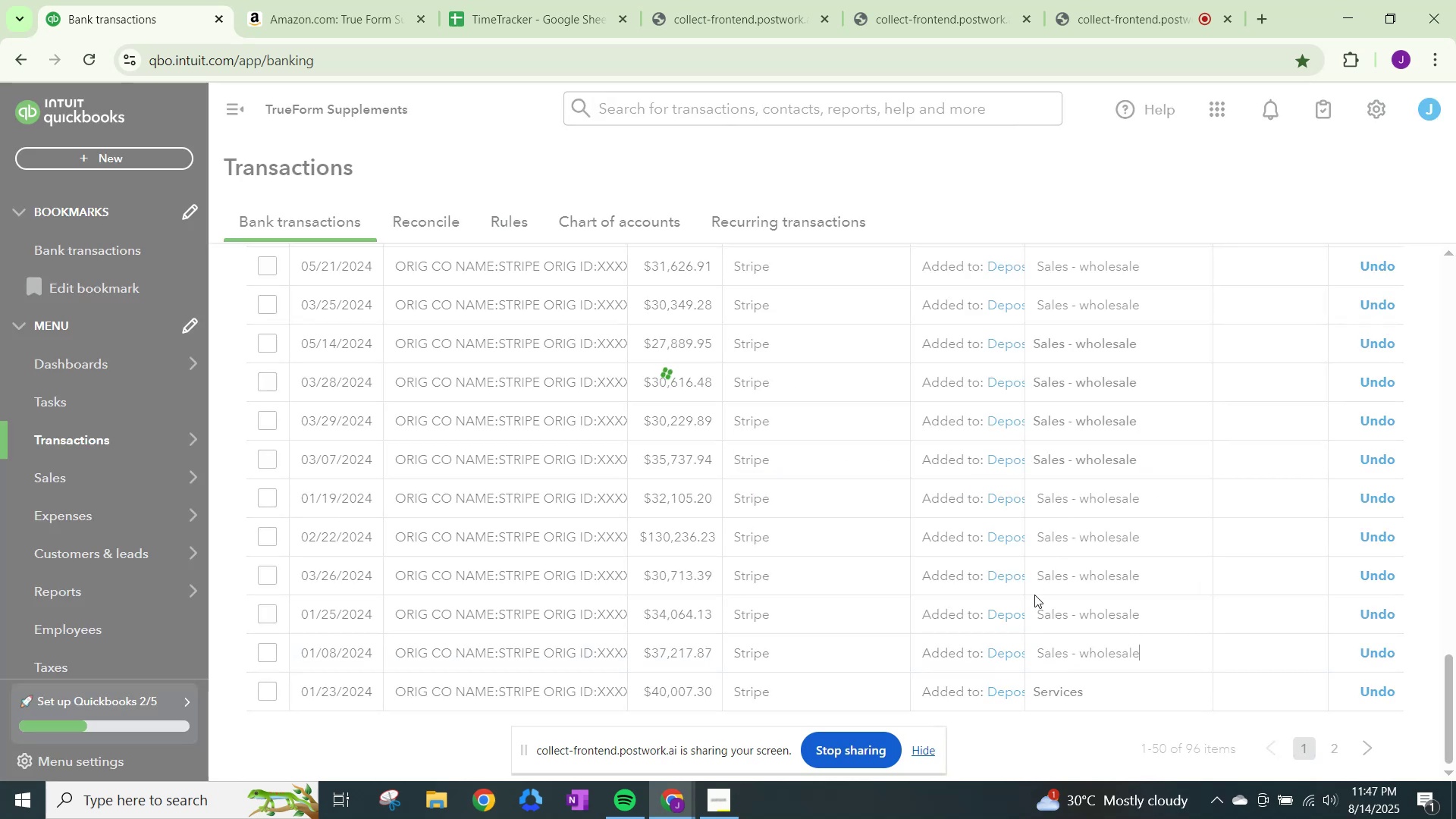 
left_click([1070, 692])
 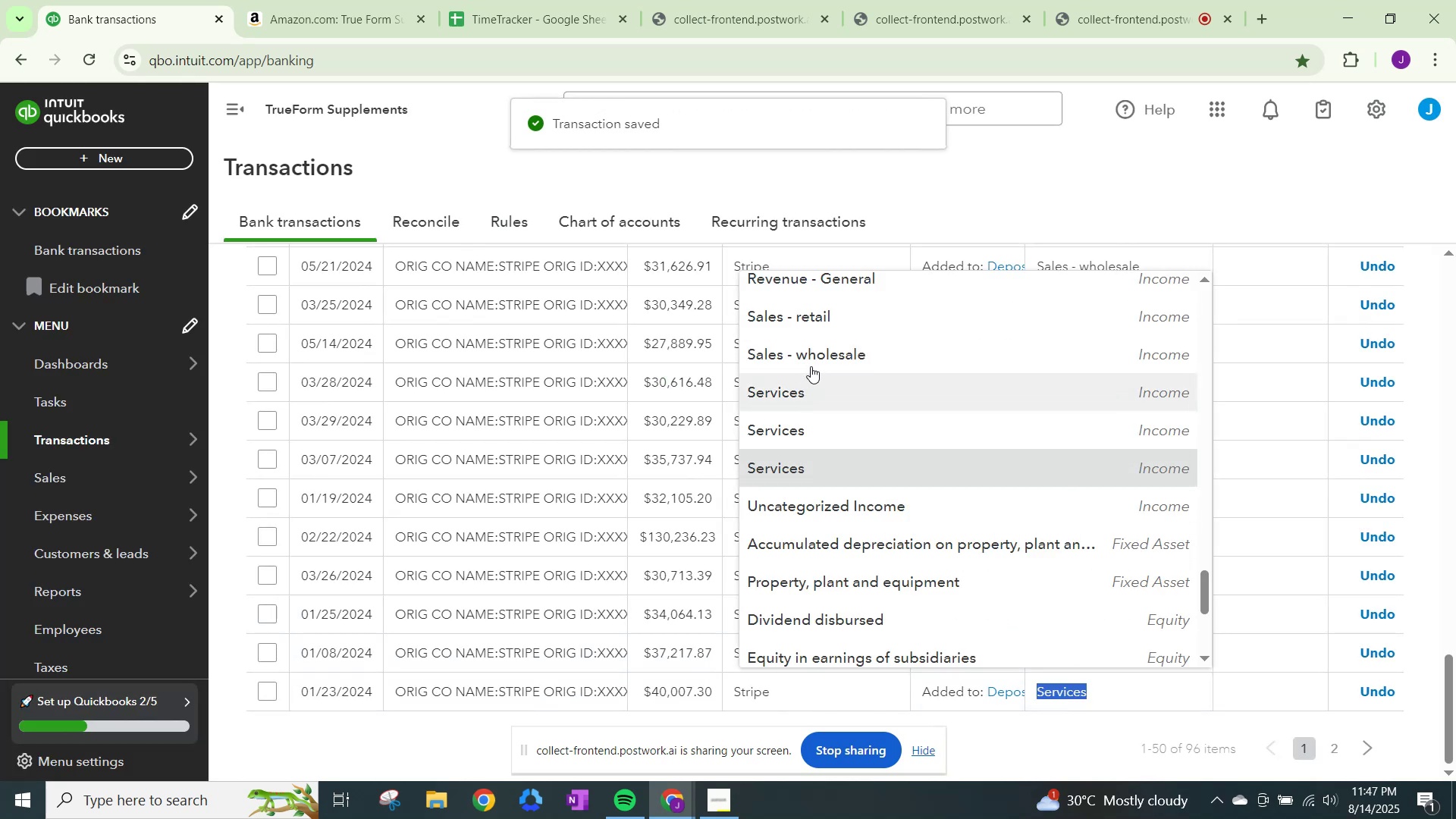 
left_click([818, 348])
 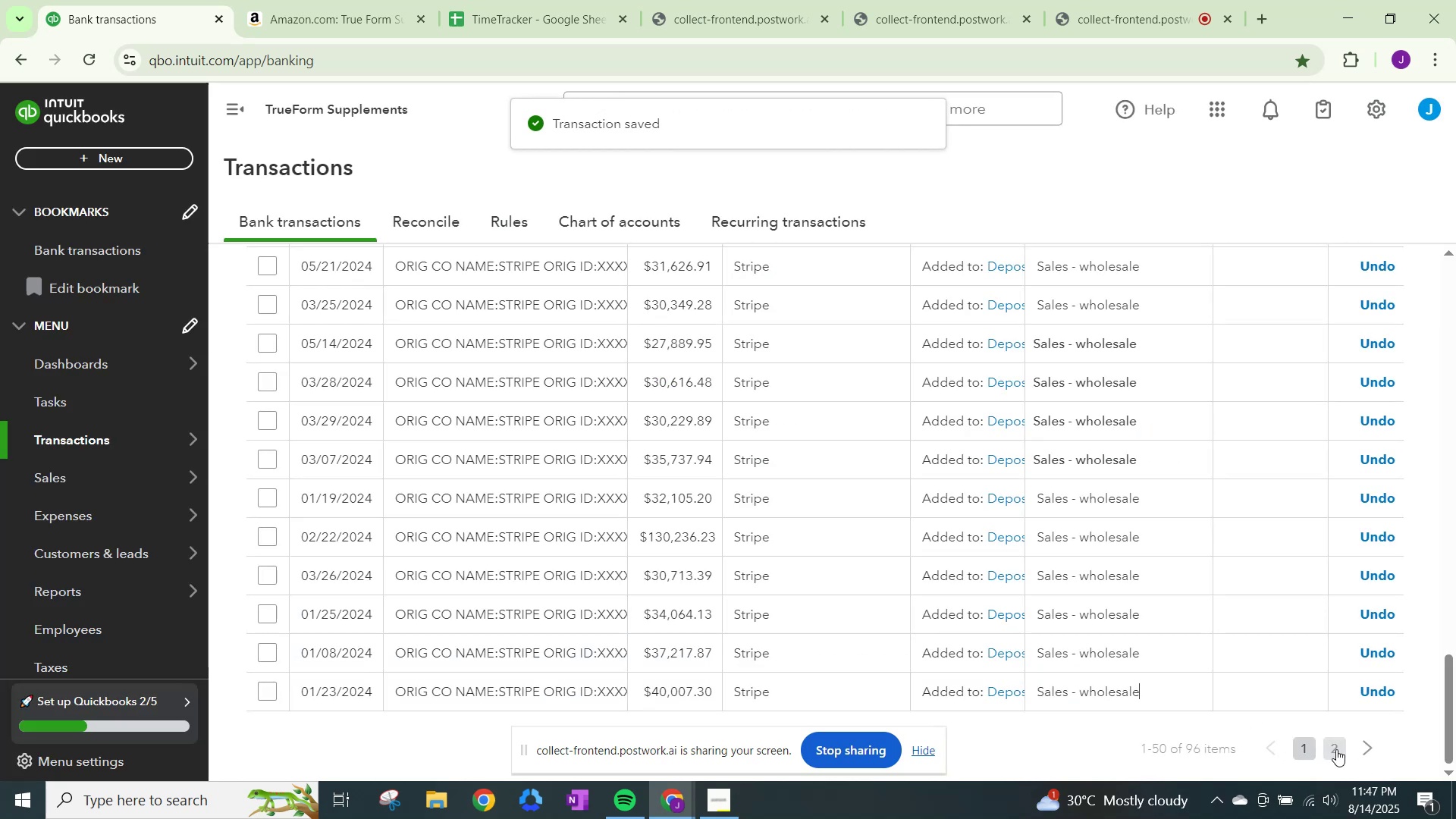 
left_click([1361, 744])
 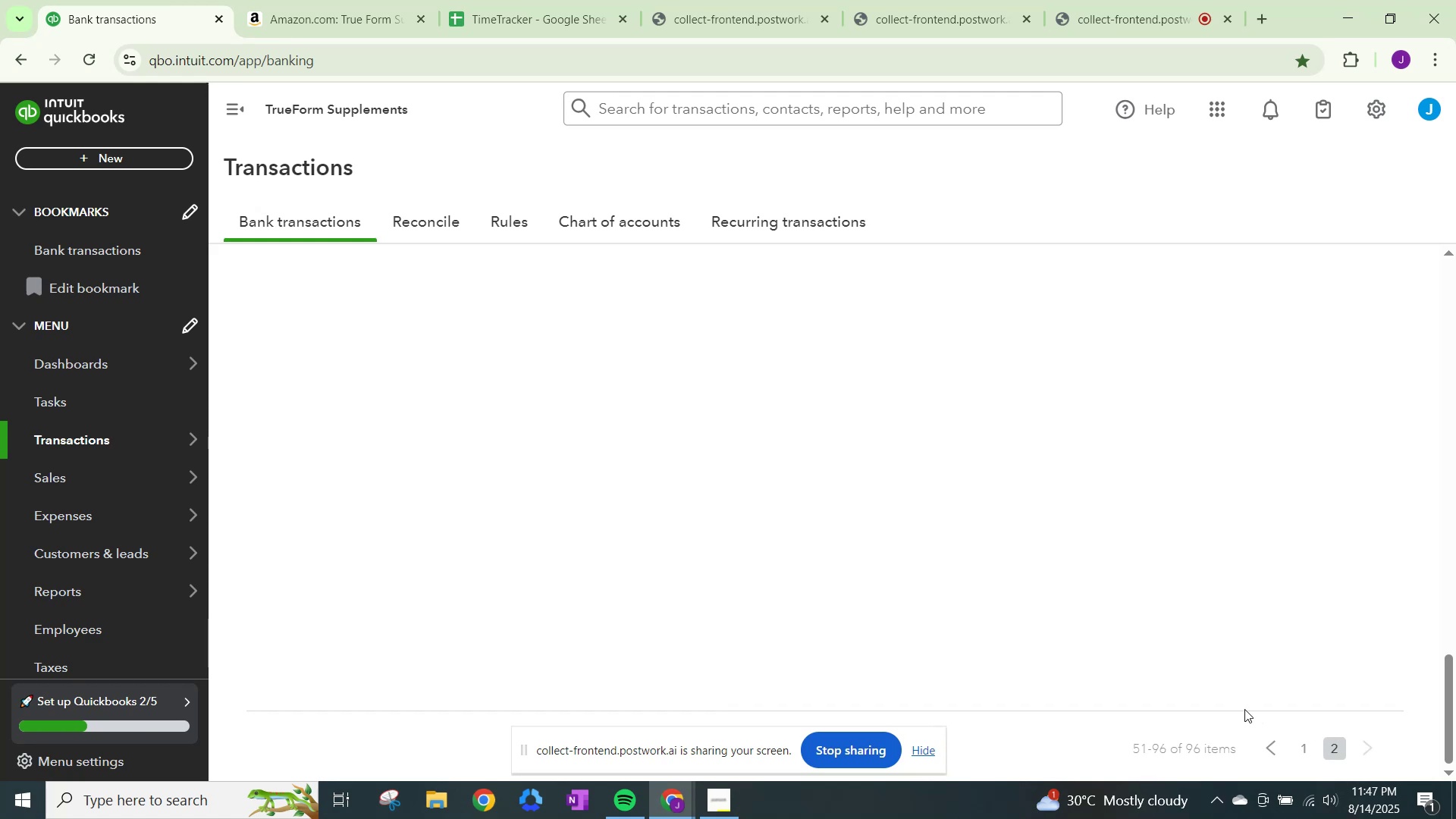 
scroll: coordinate [1150, 662], scroll_direction: up, amount: 13.0
 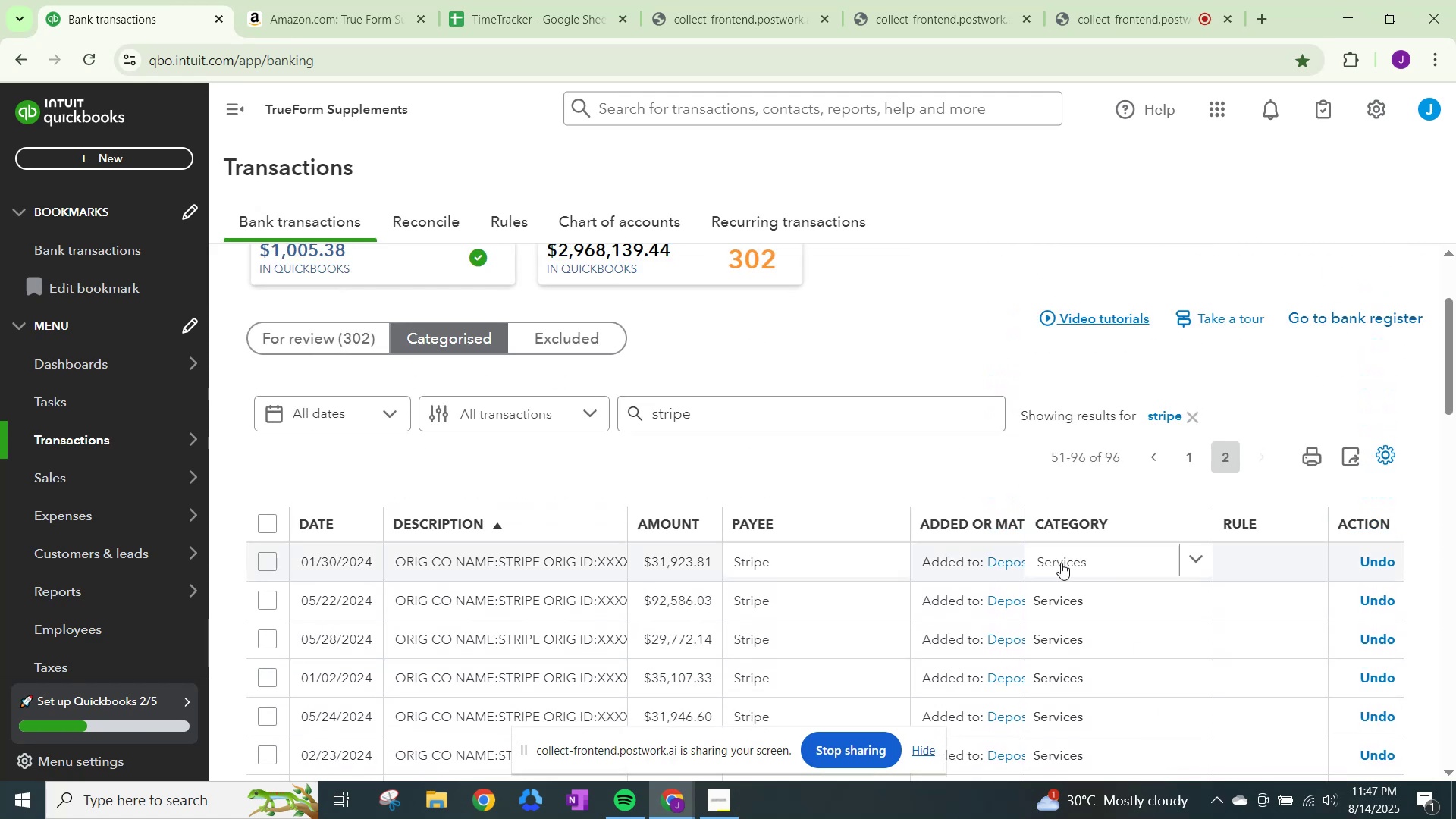 
left_click([1069, 562])
 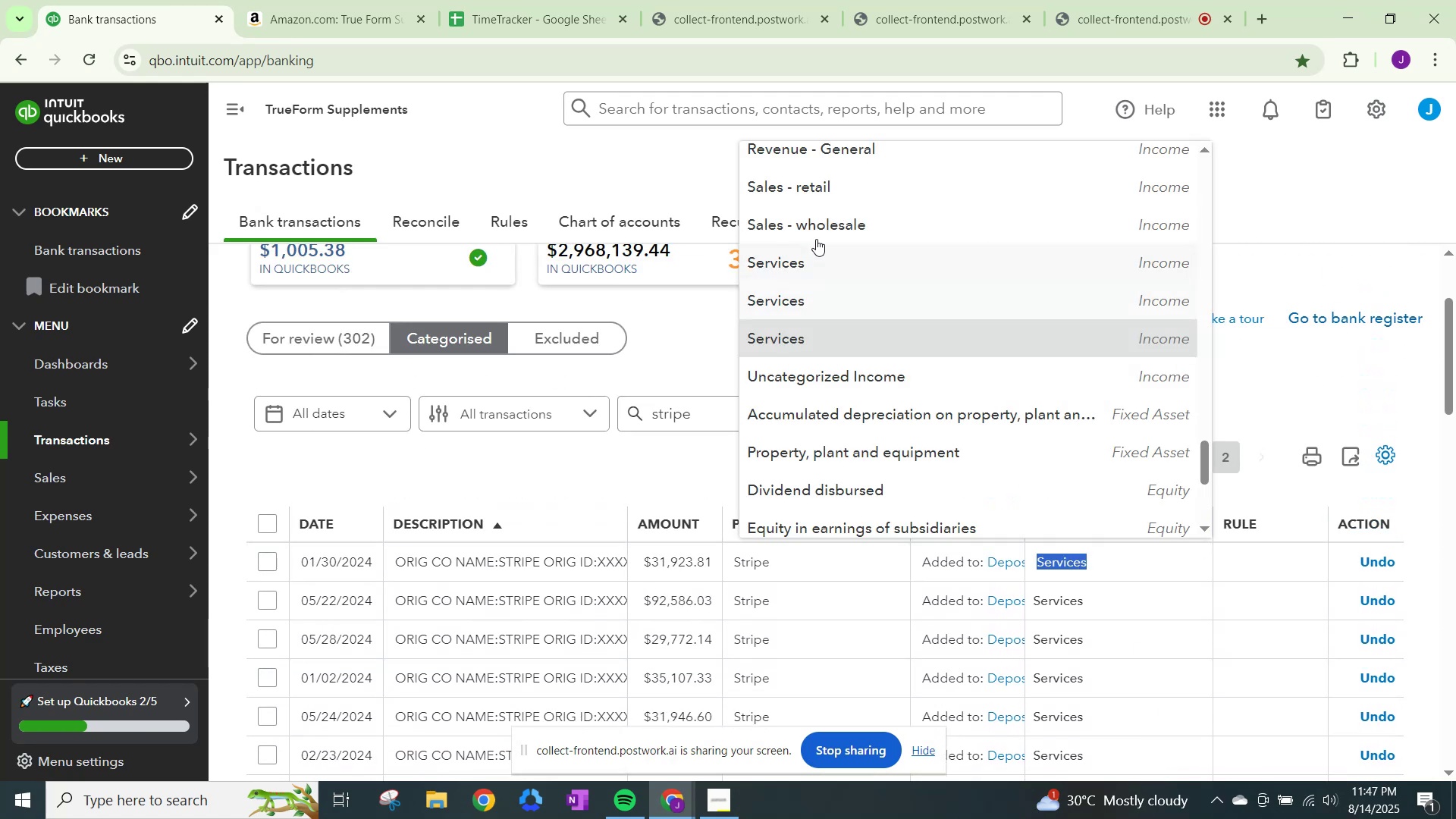 
left_click([816, 231])
 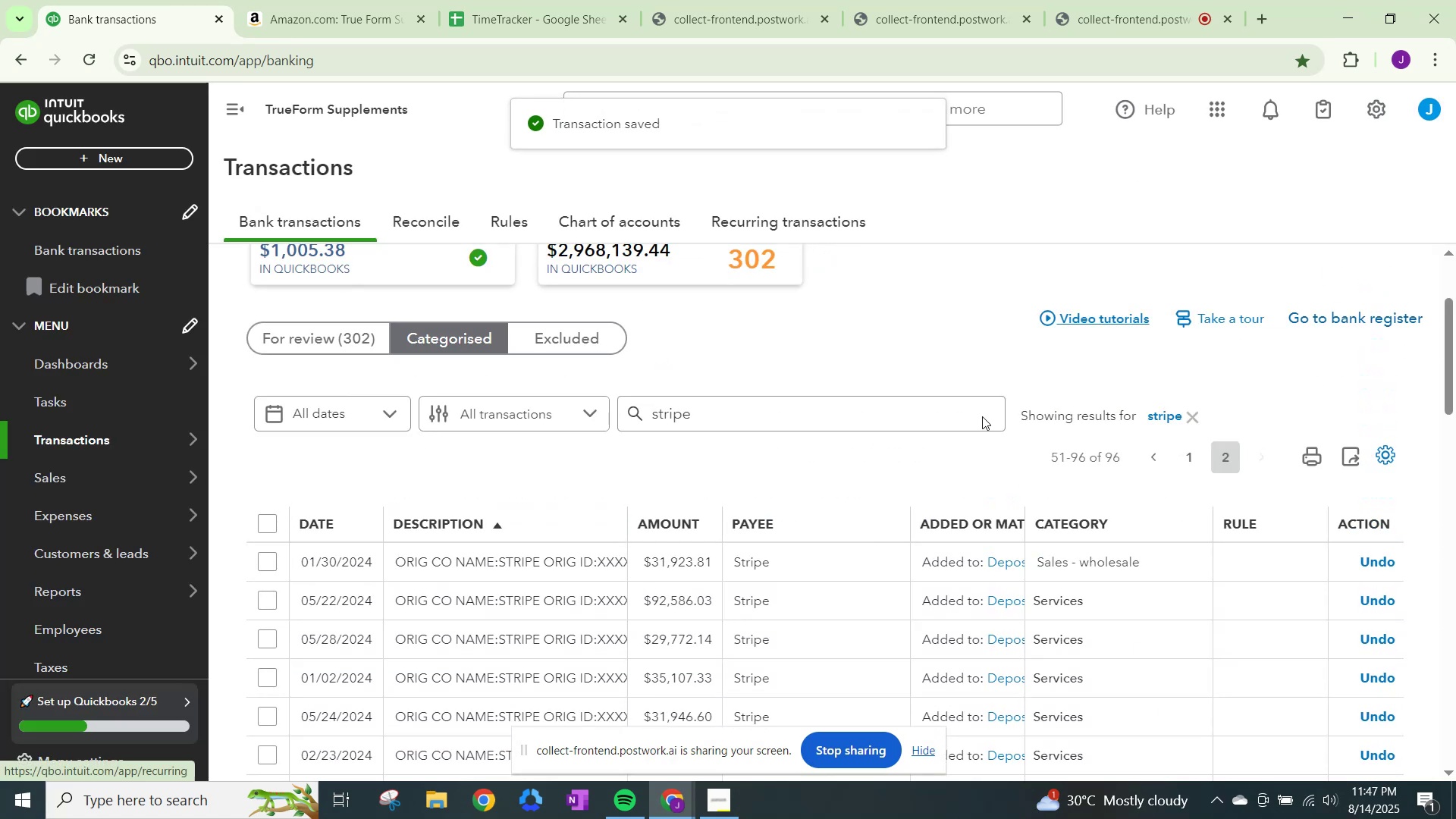 
left_click([1050, 589])
 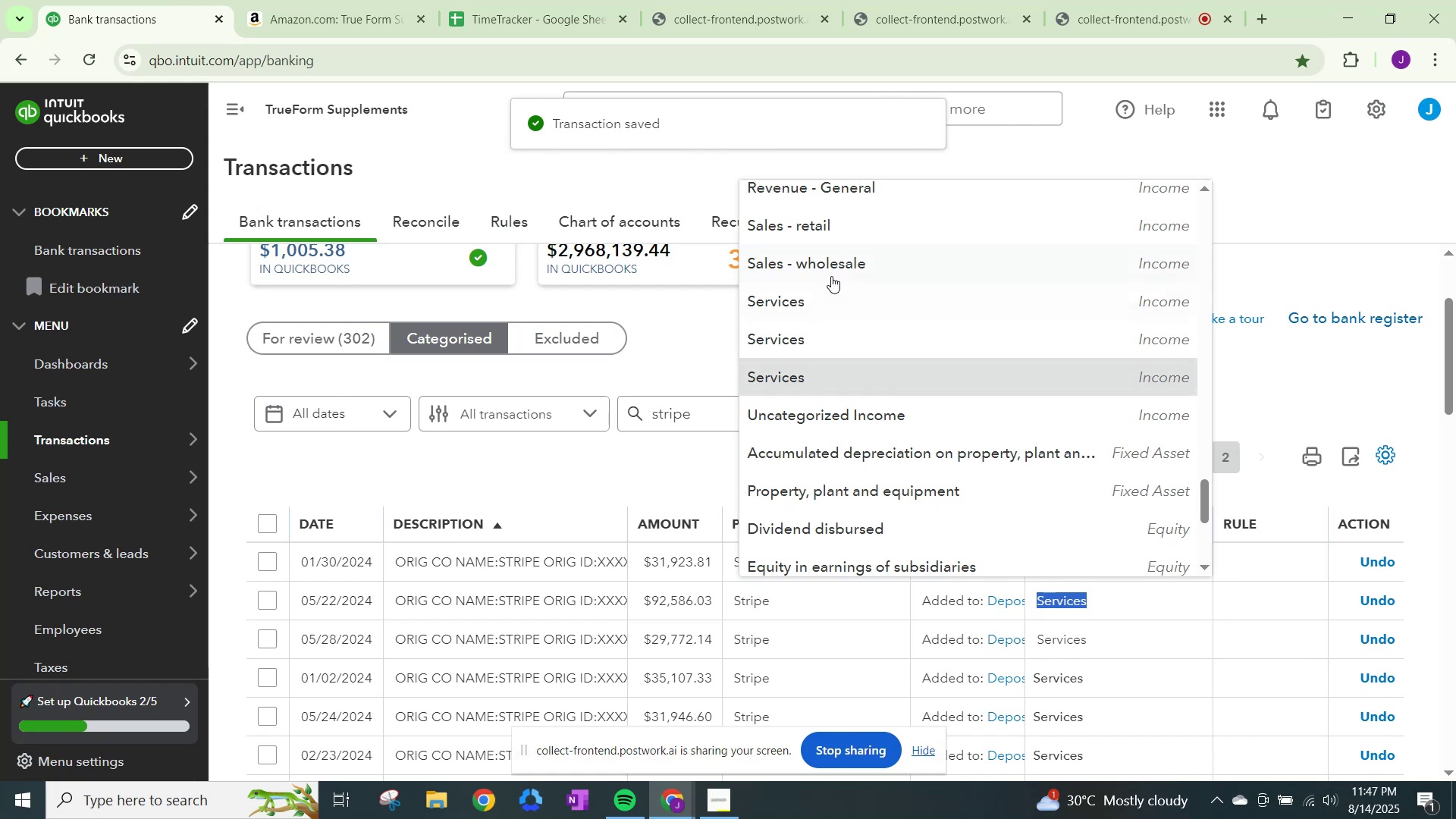 
left_click([831, 273])
 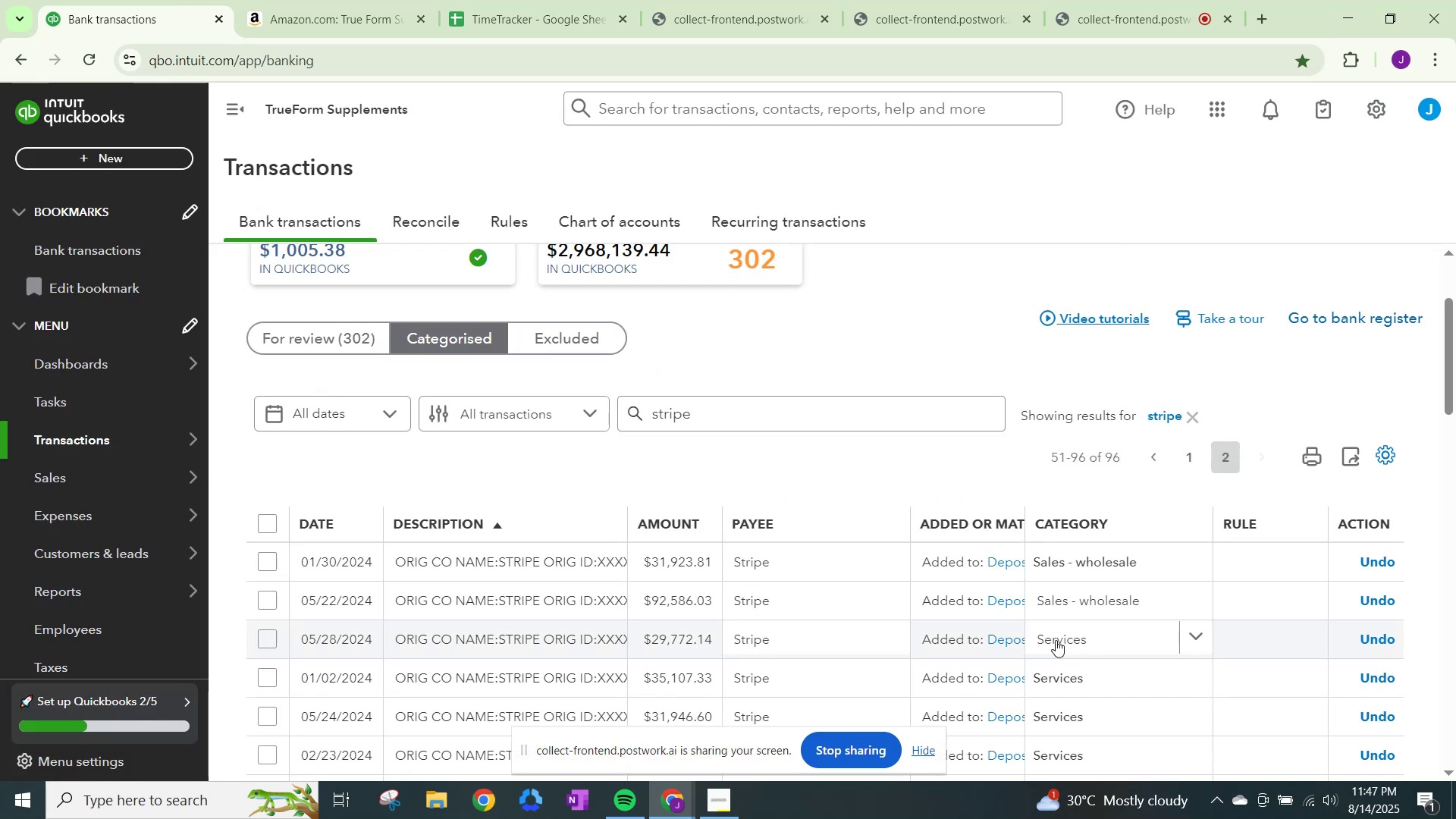 
left_click([1056, 640])
 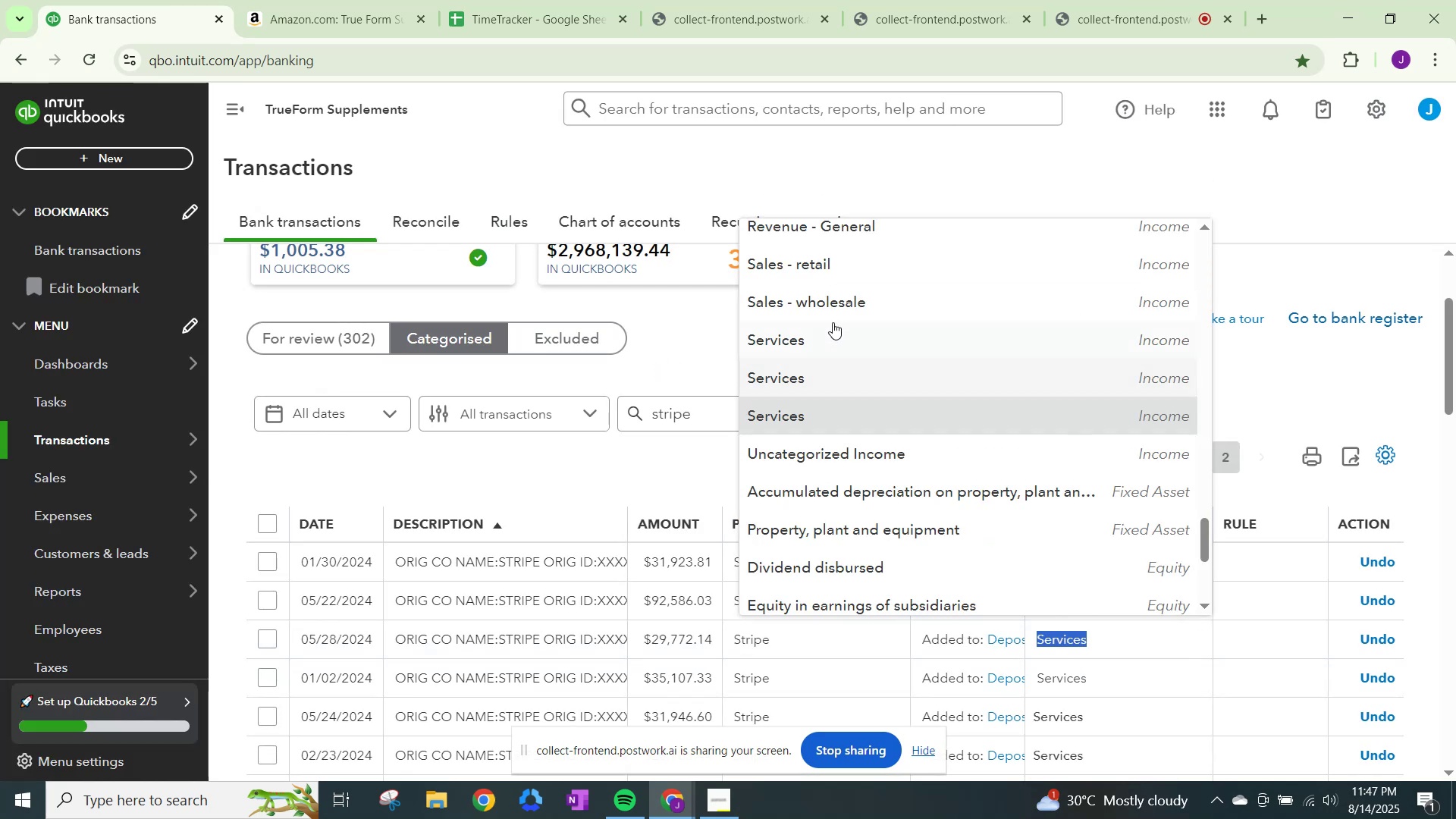 
left_click([833, 305])
 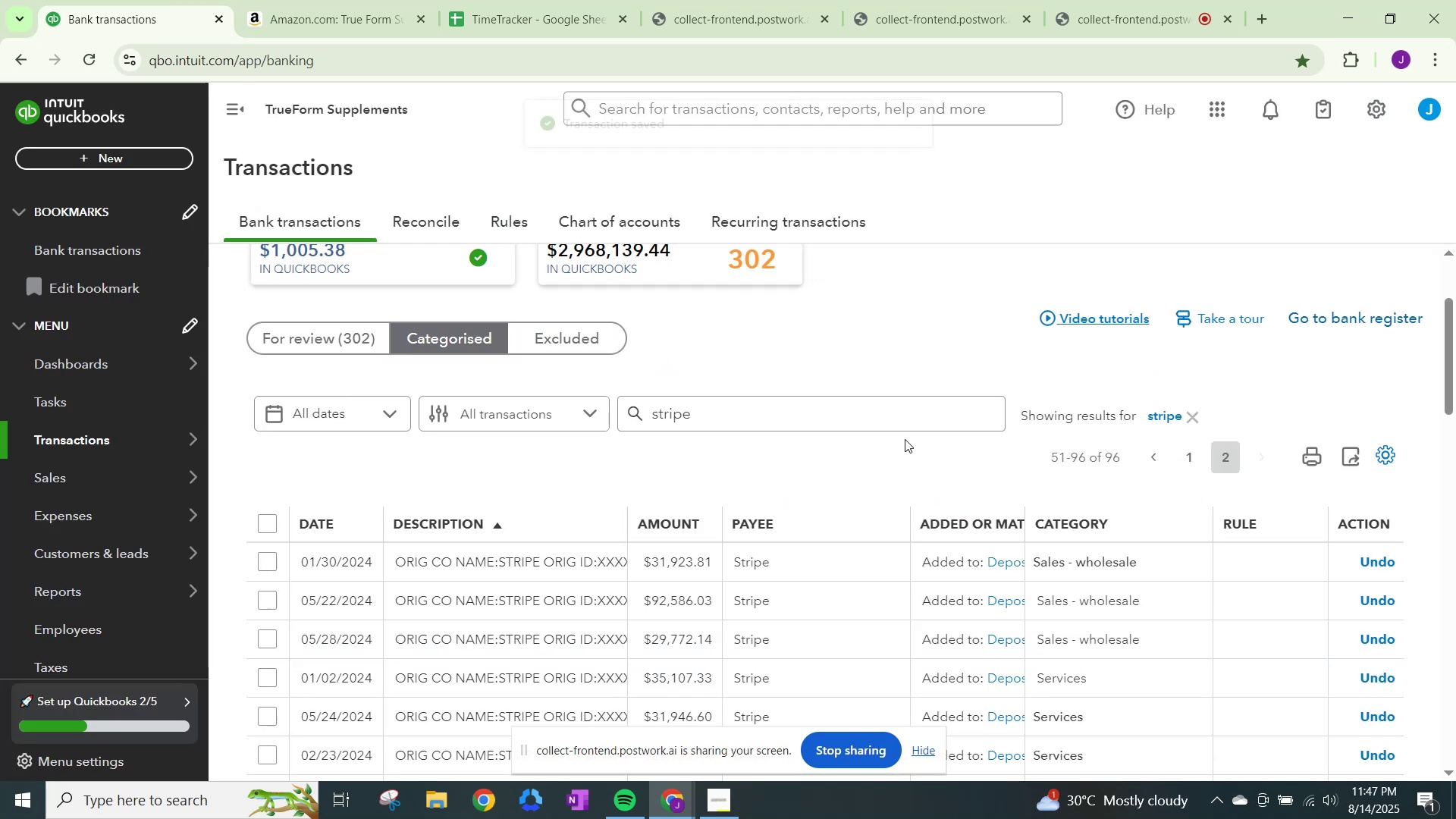 
scroll: coordinate [1138, 682], scroll_direction: down, amount: 2.0
 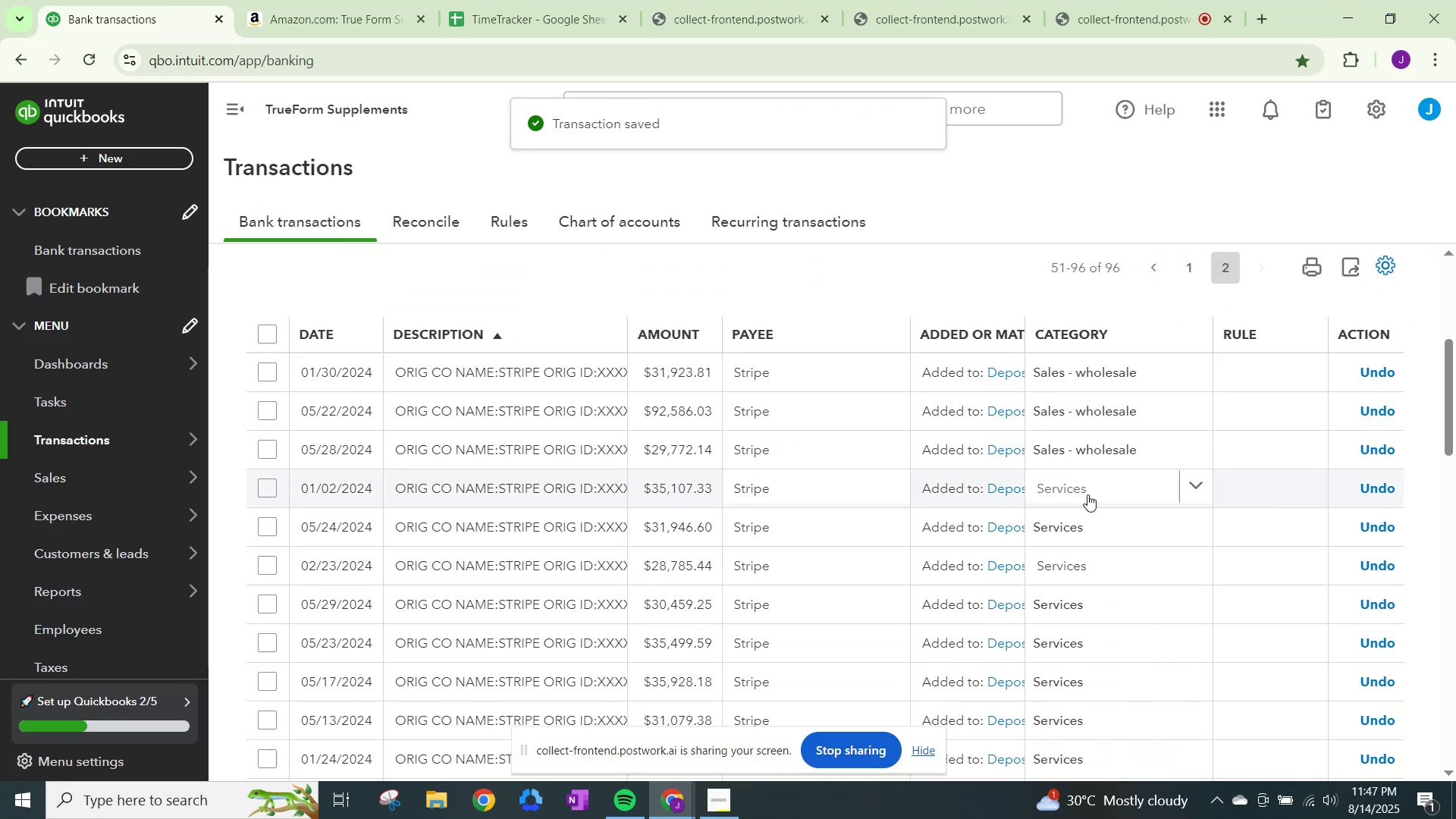 
left_click([1089, 490])
 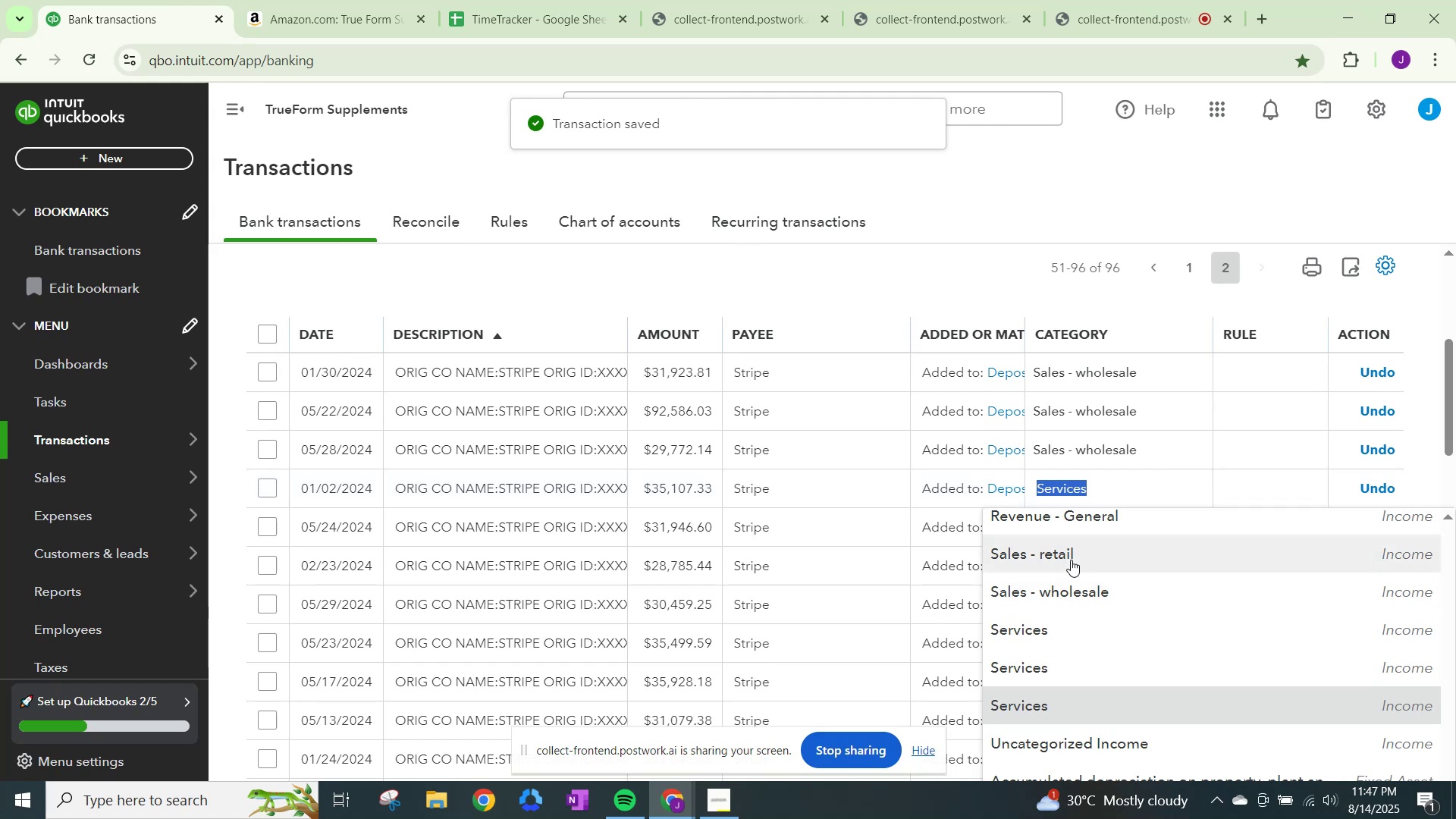 
left_click([1068, 592])
 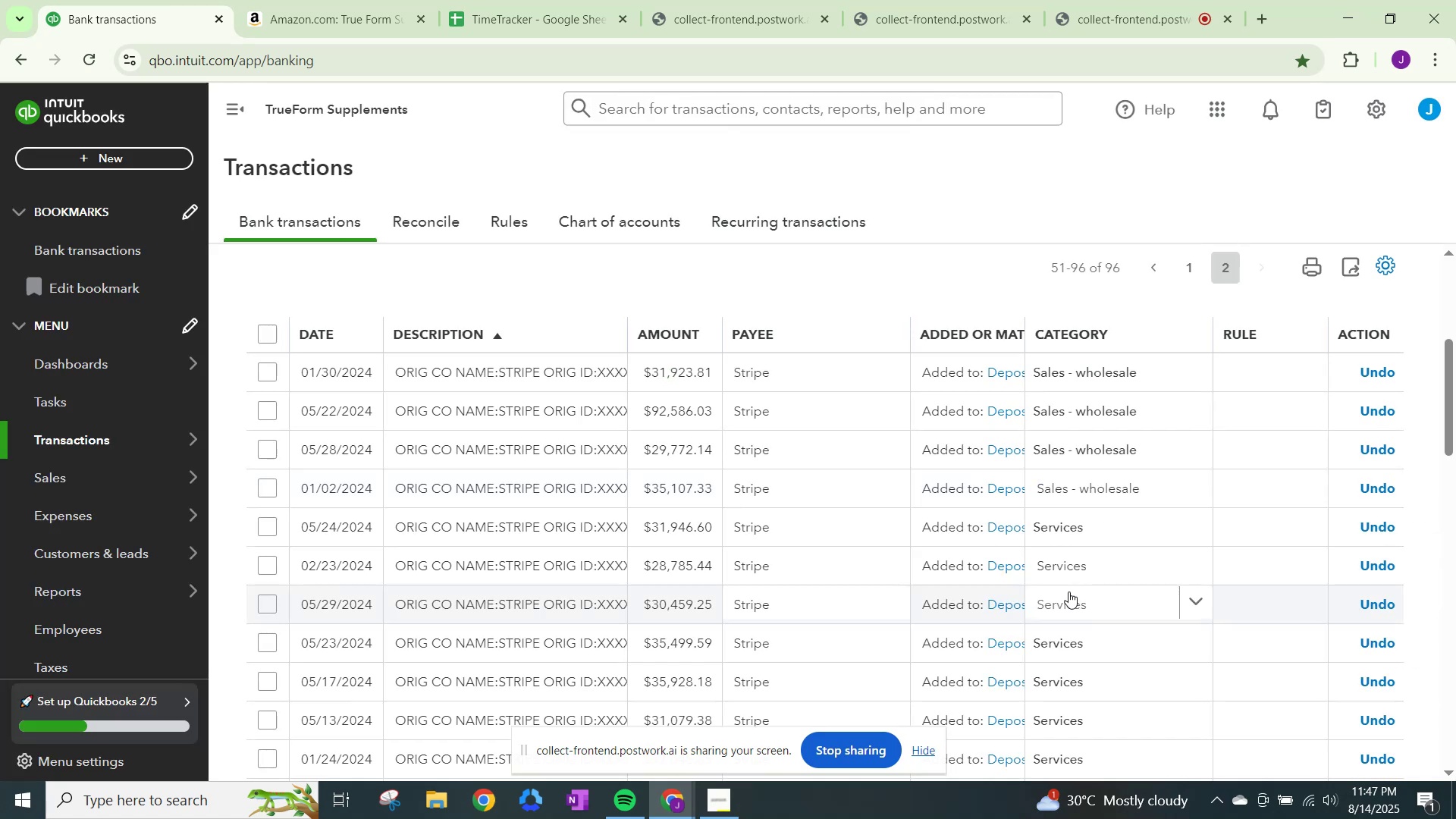 
scroll: coordinate [1054, 595], scroll_direction: down, amount: 1.0
 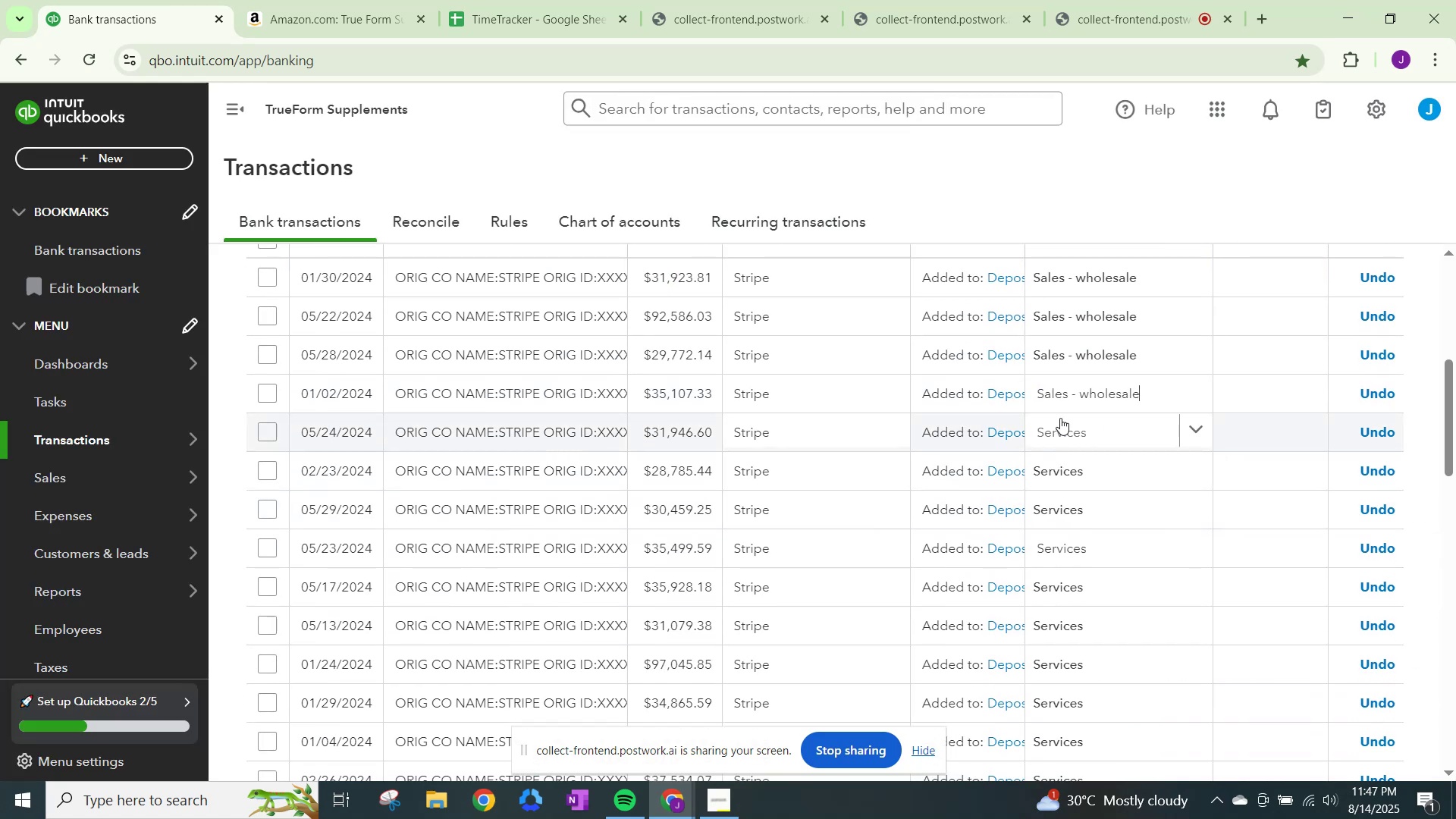 
left_click([1057, 425])
 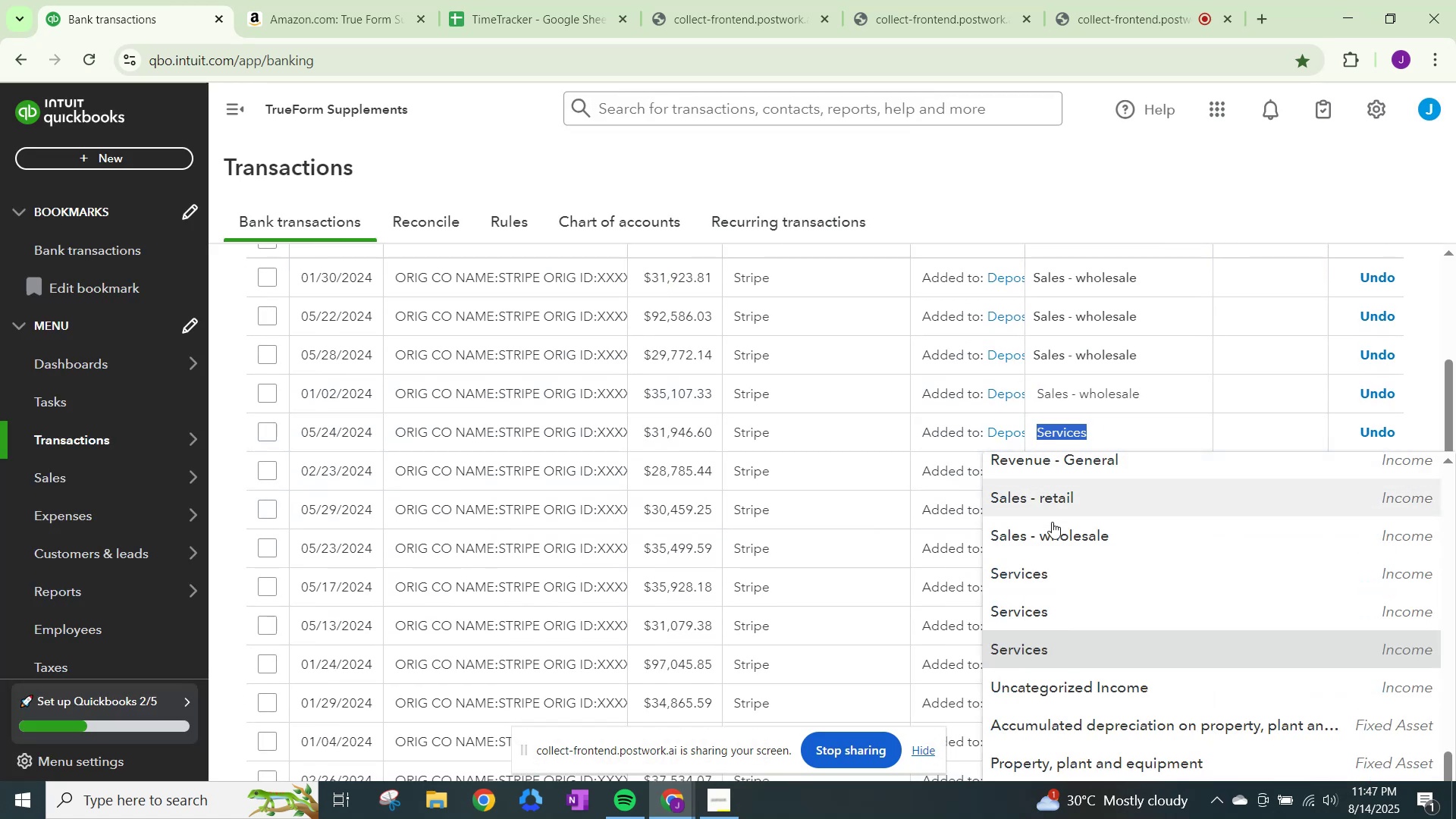 
left_click([1059, 538])
 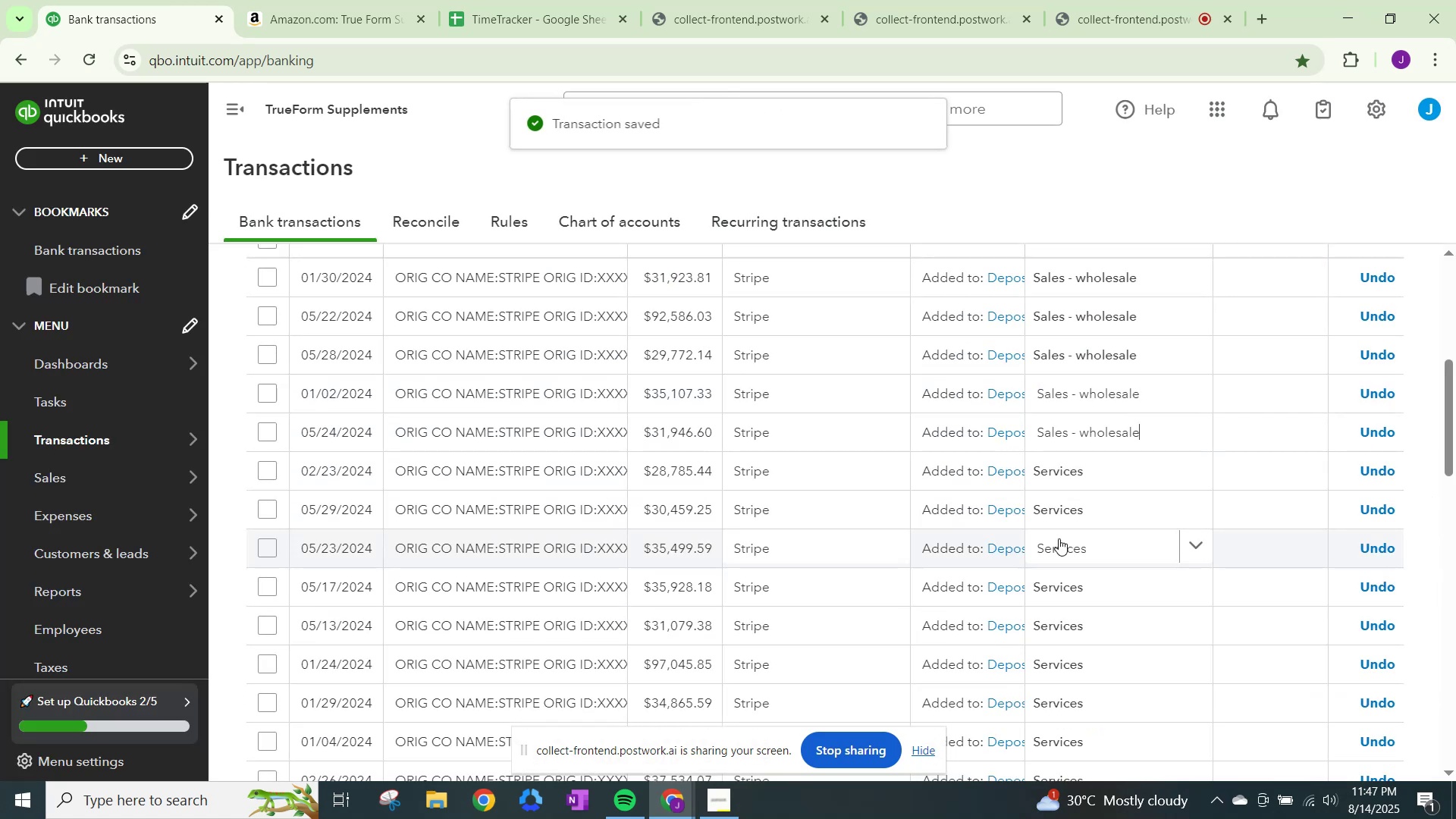 
left_click([1052, 464])
 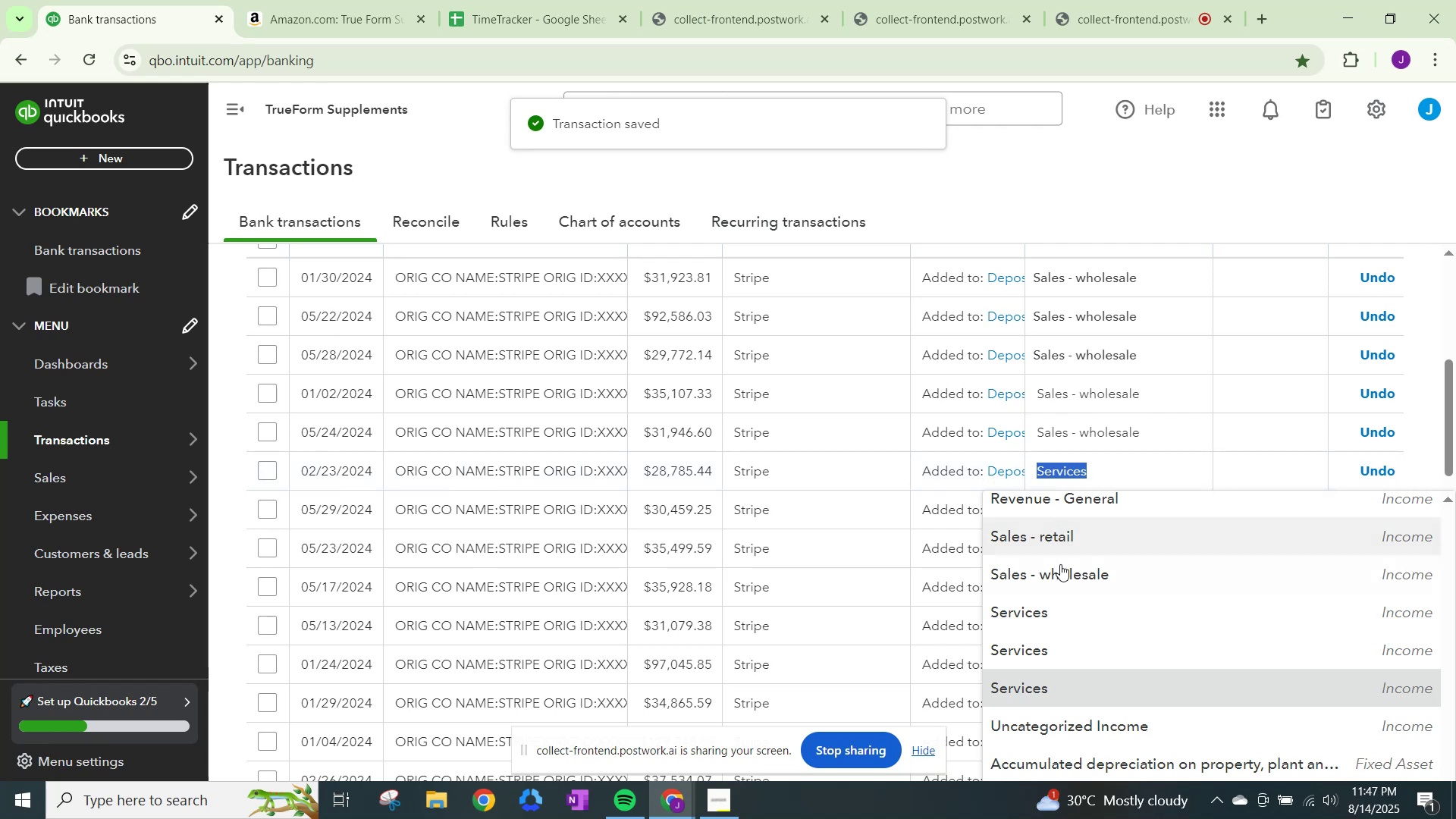 
left_click([1060, 567])
 